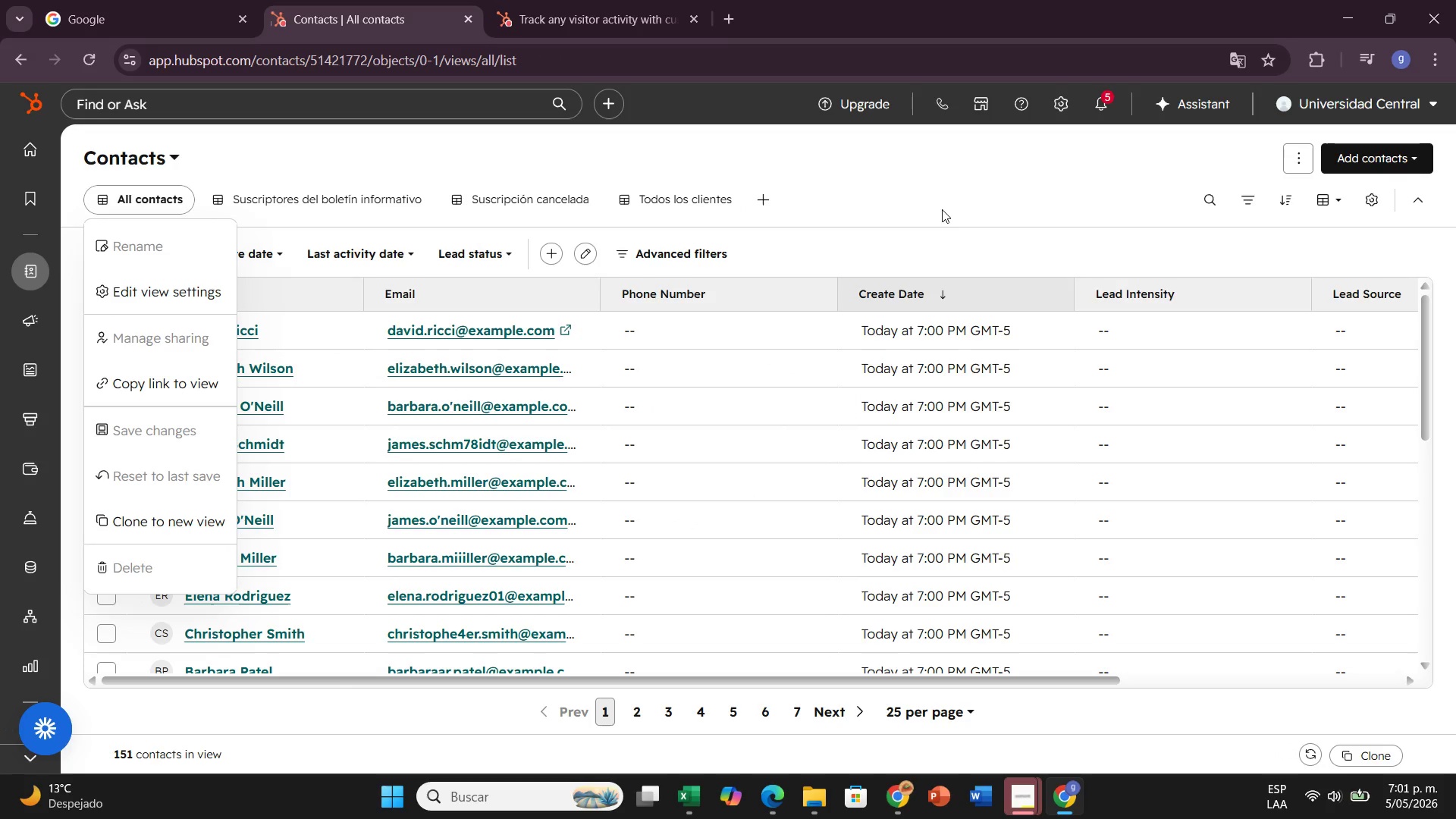 
left_click([852, 156])
 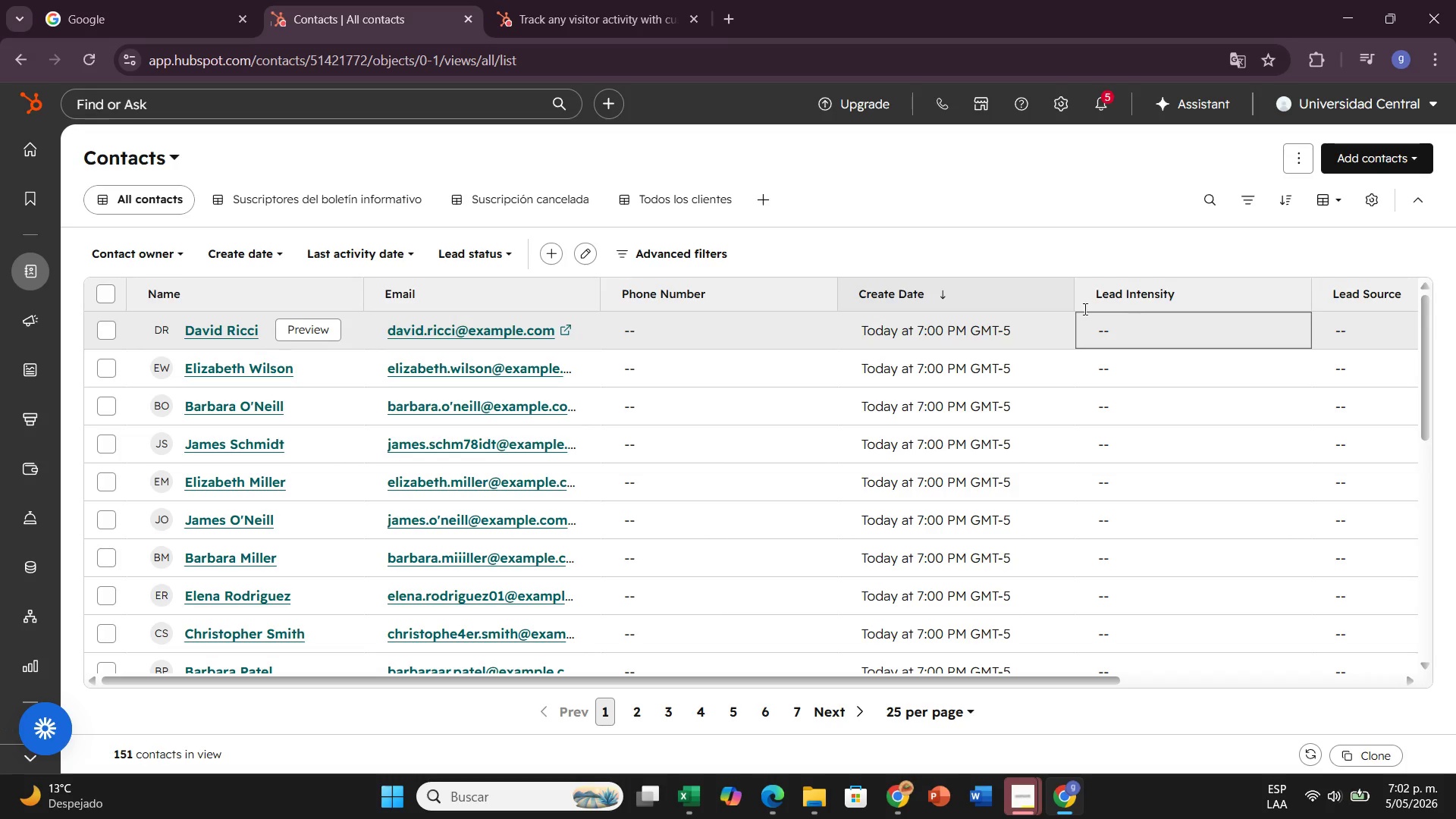 
left_click([496, 253])
 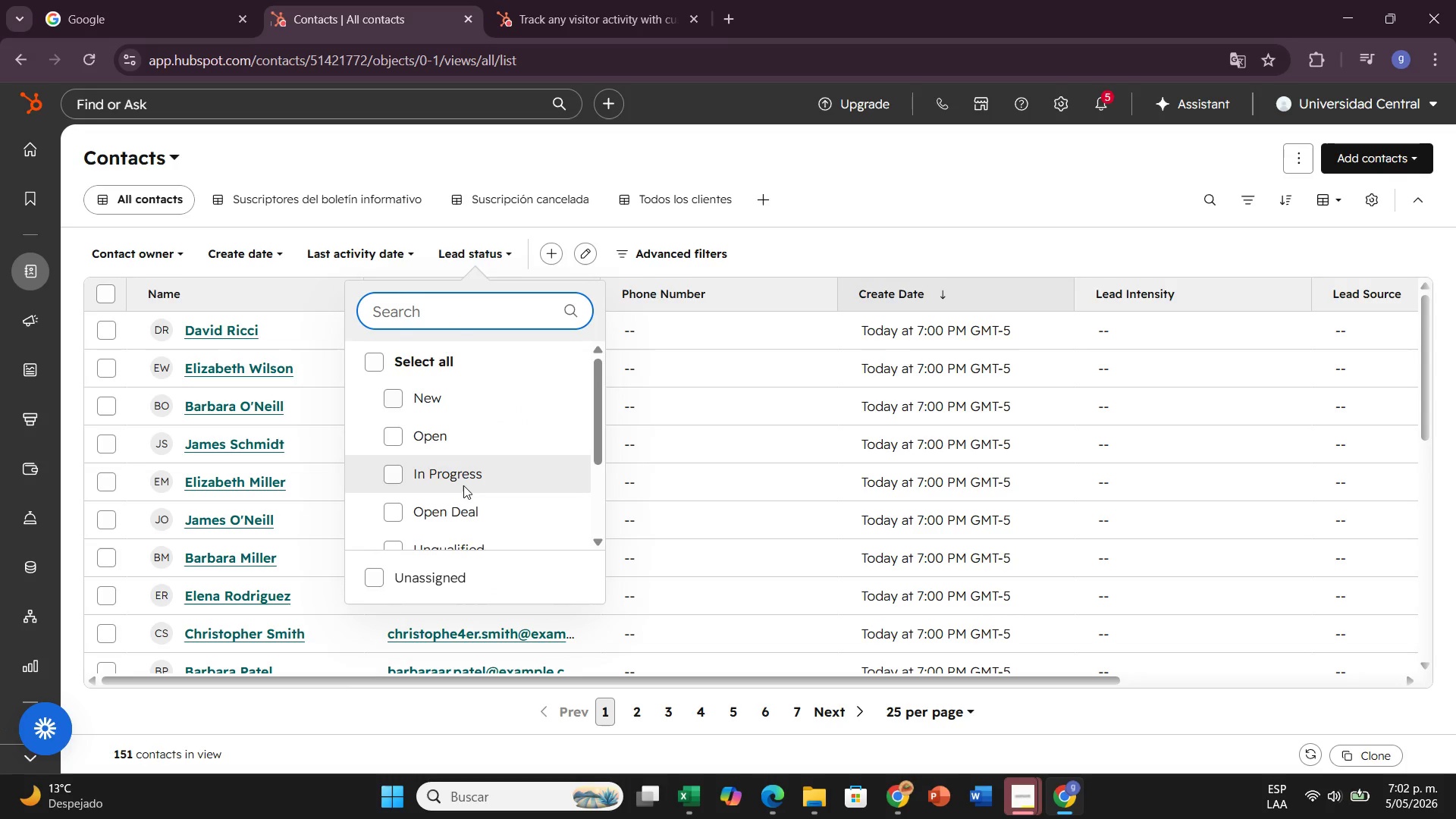 
scroll: coordinate [464, 446], scroll_direction: down, amount: 5.0
 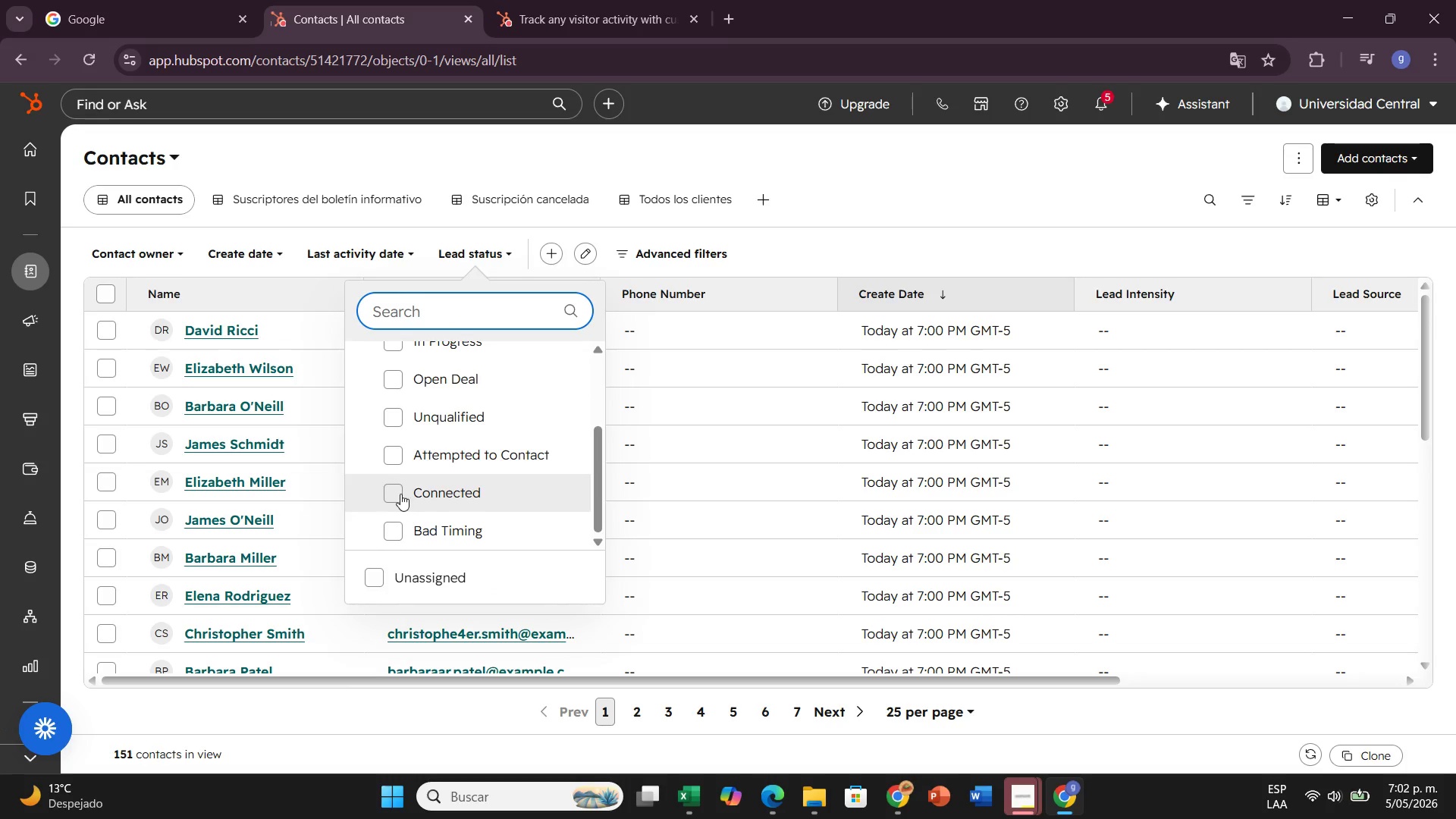 
left_click([400, 494])
 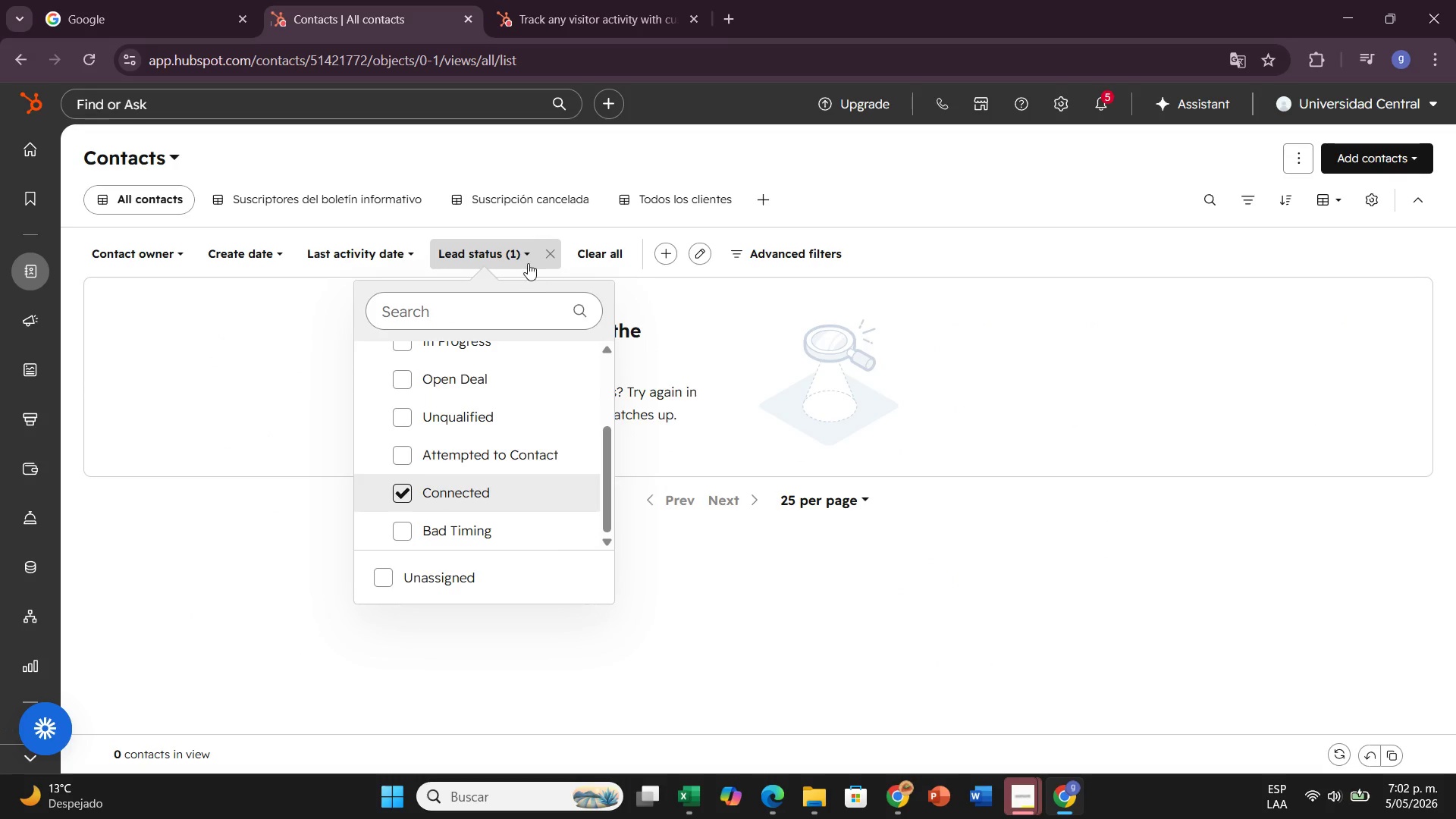 
wait(6.39)
 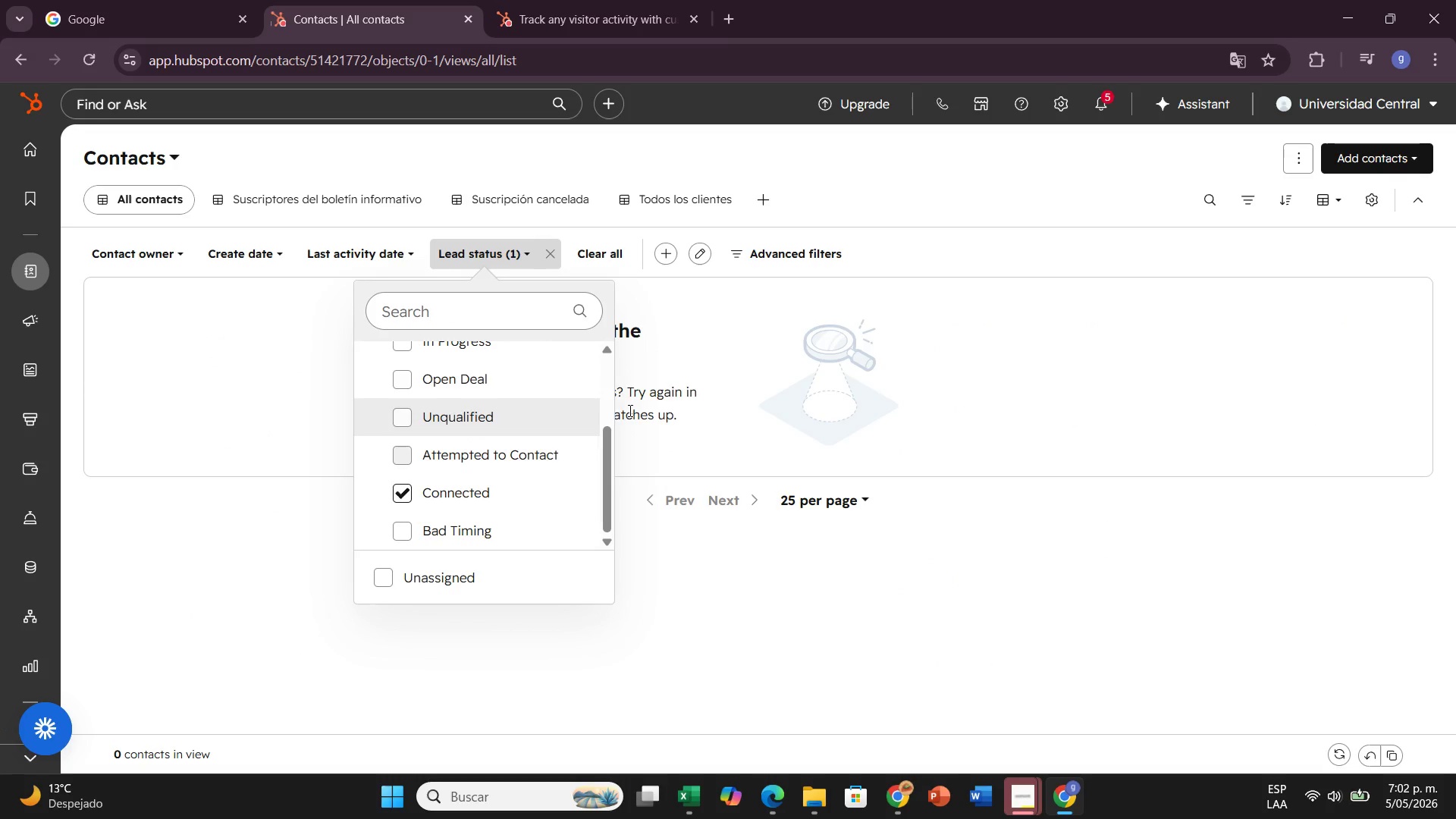 
left_click([507, 257])
 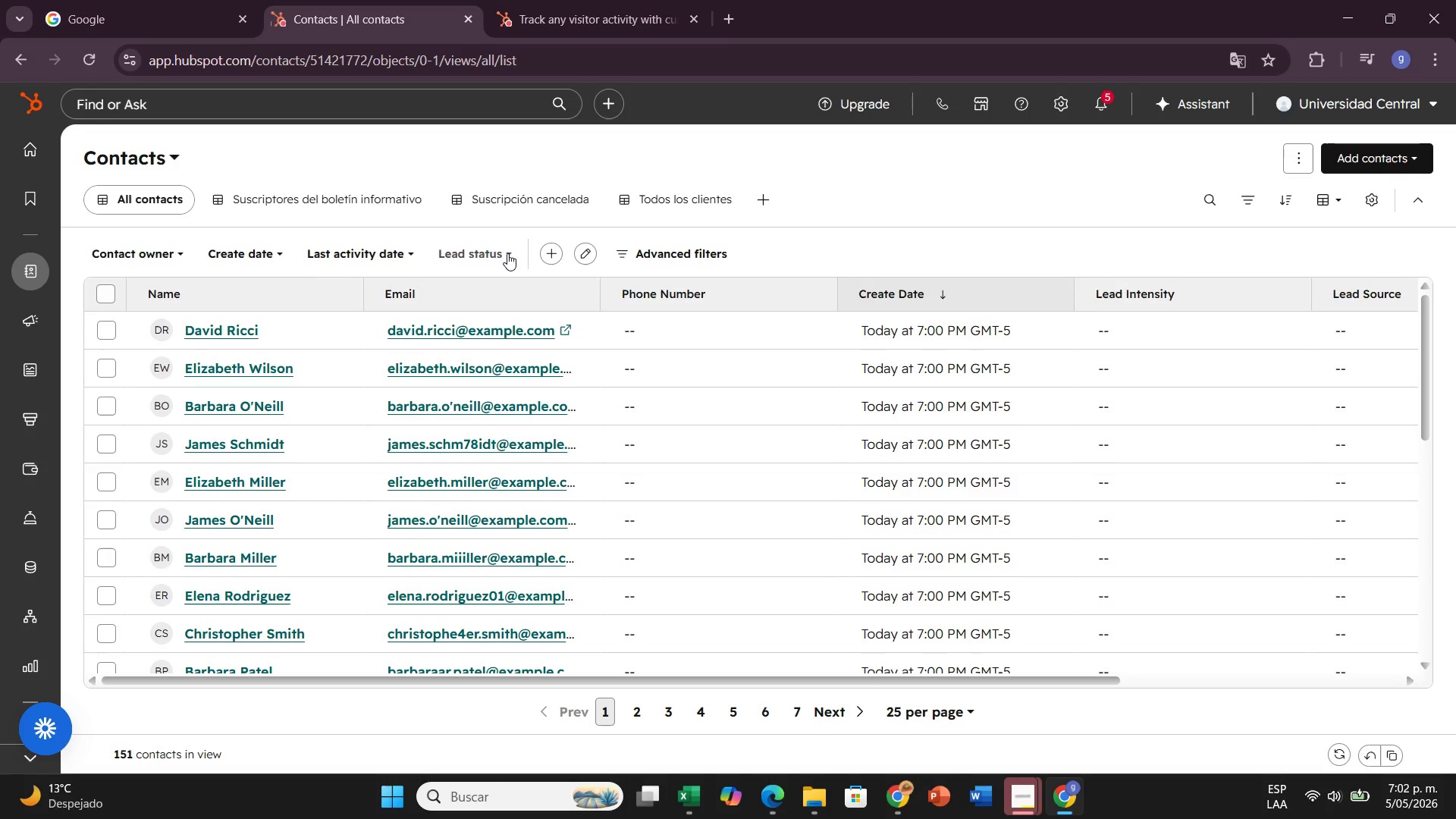 
left_click([507, 253])
 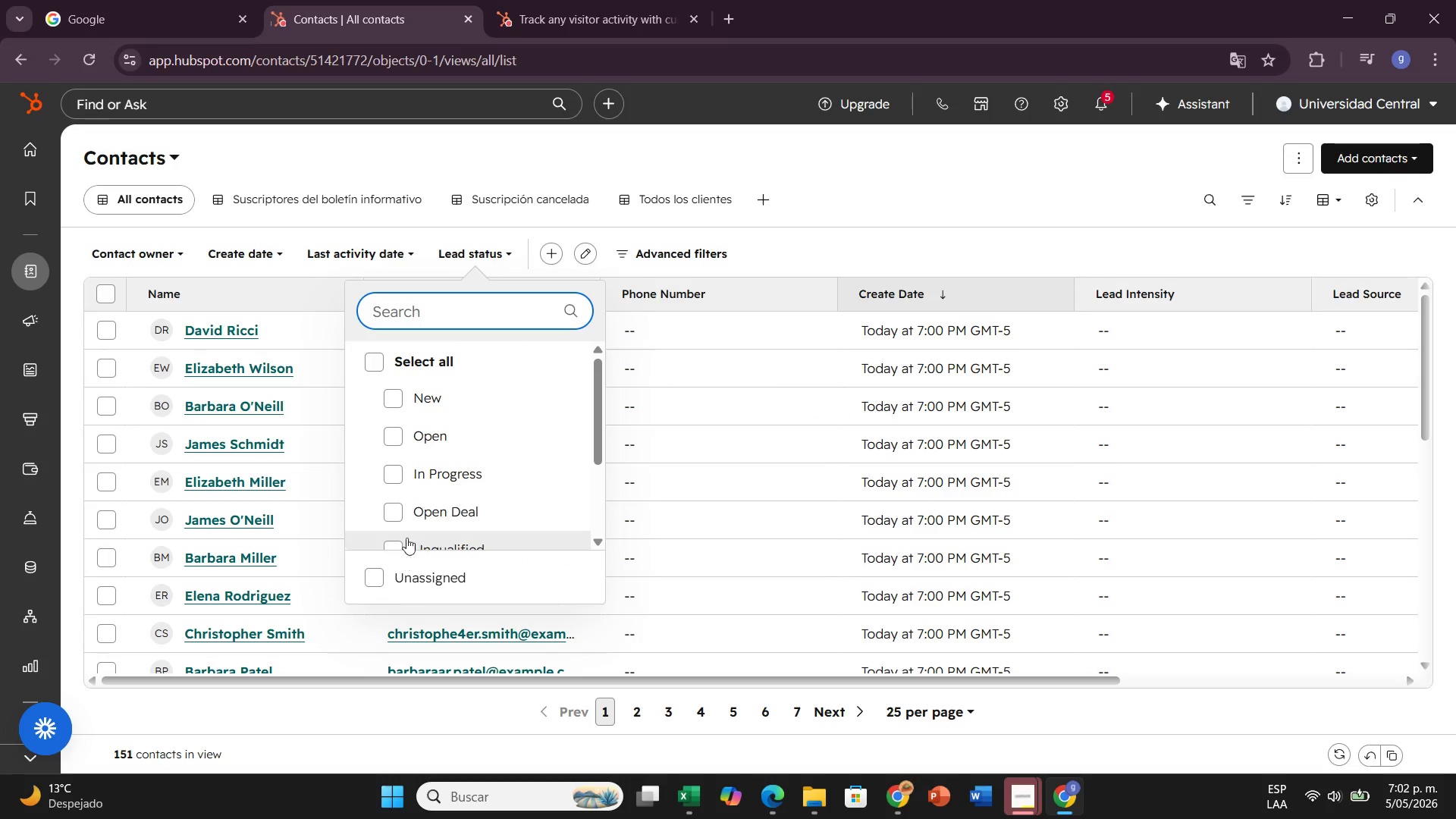 
left_click([267, 257])
 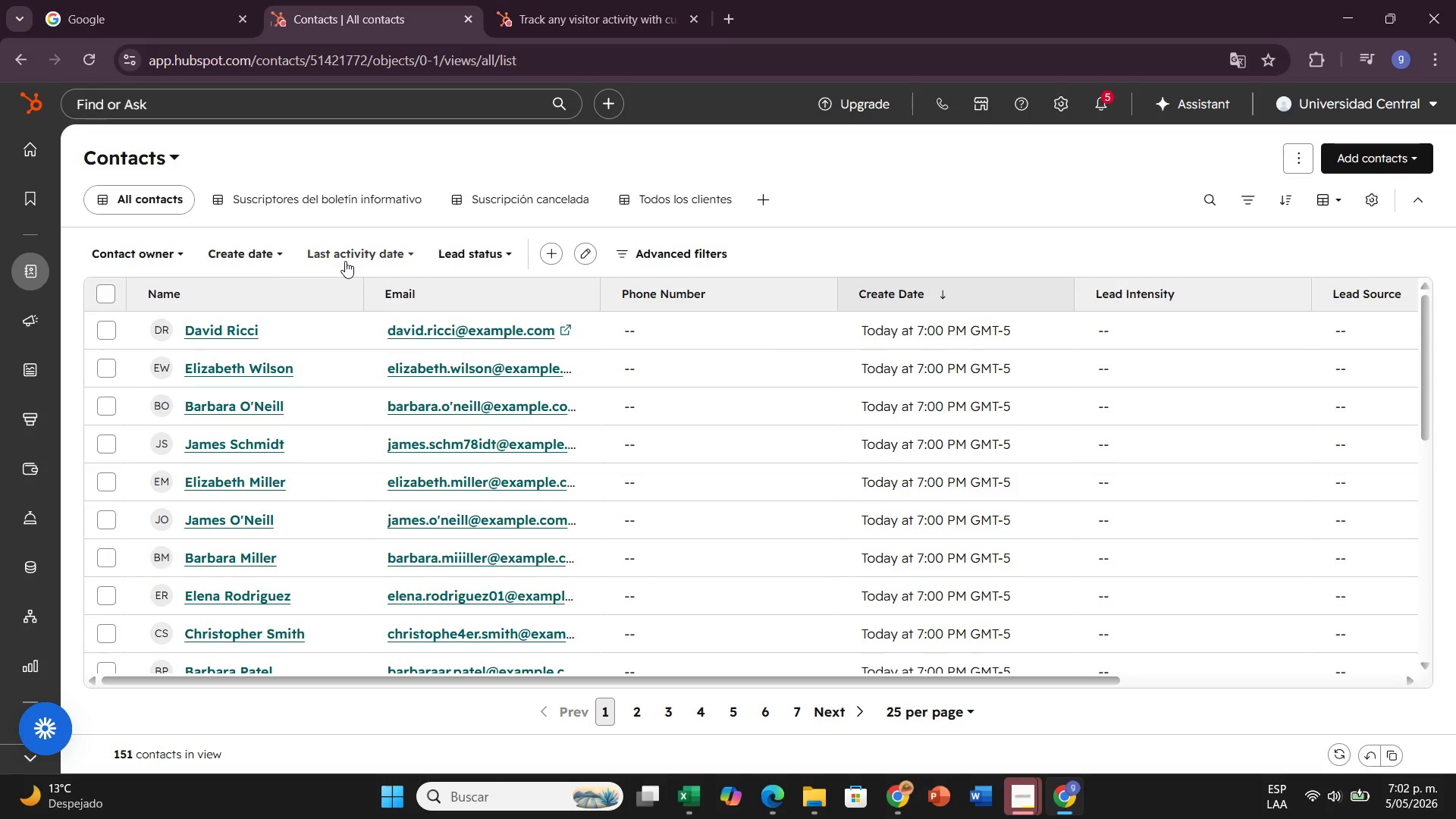 
right_click([346, 261])
 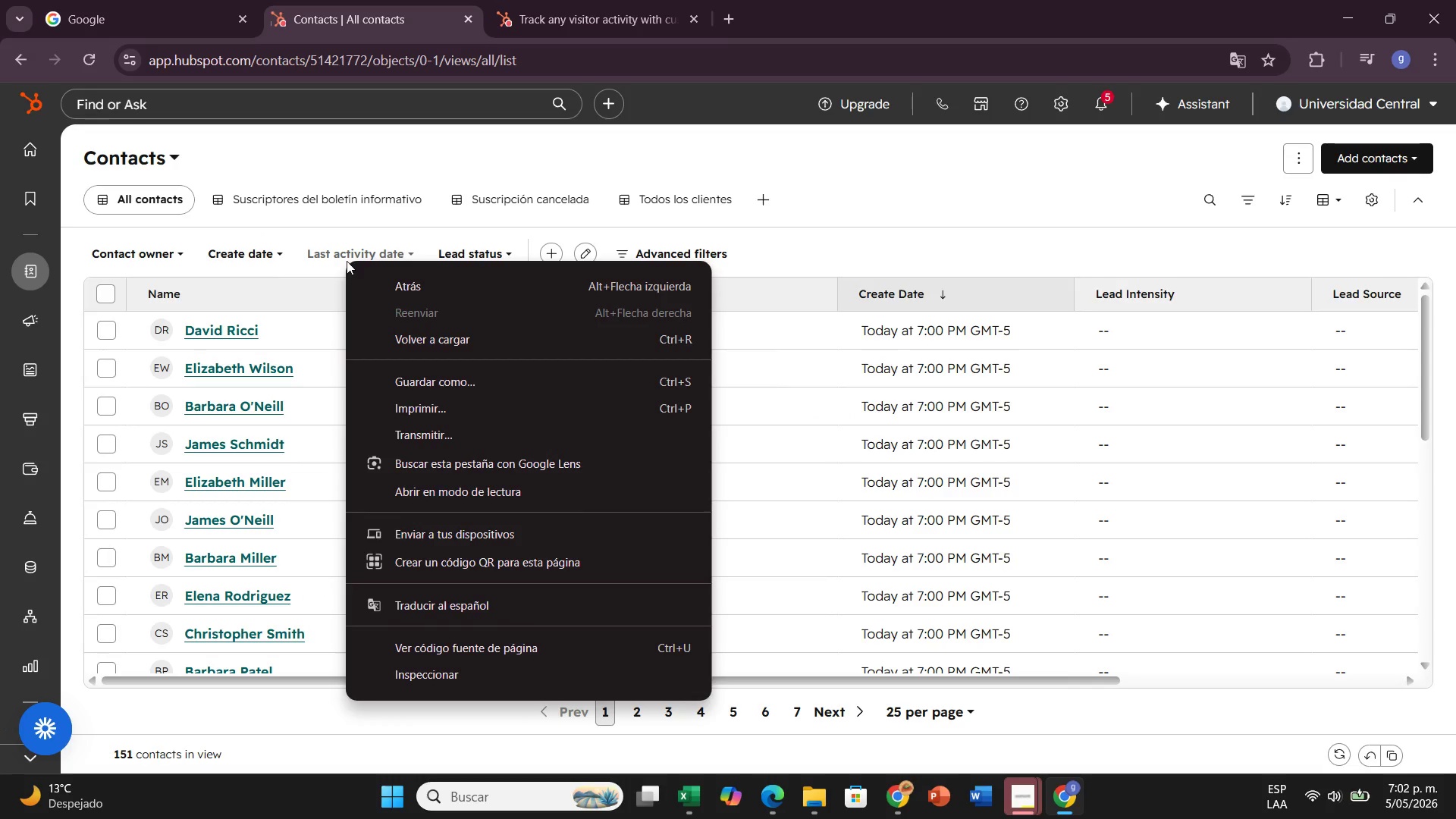 
left_click([356, 253])
 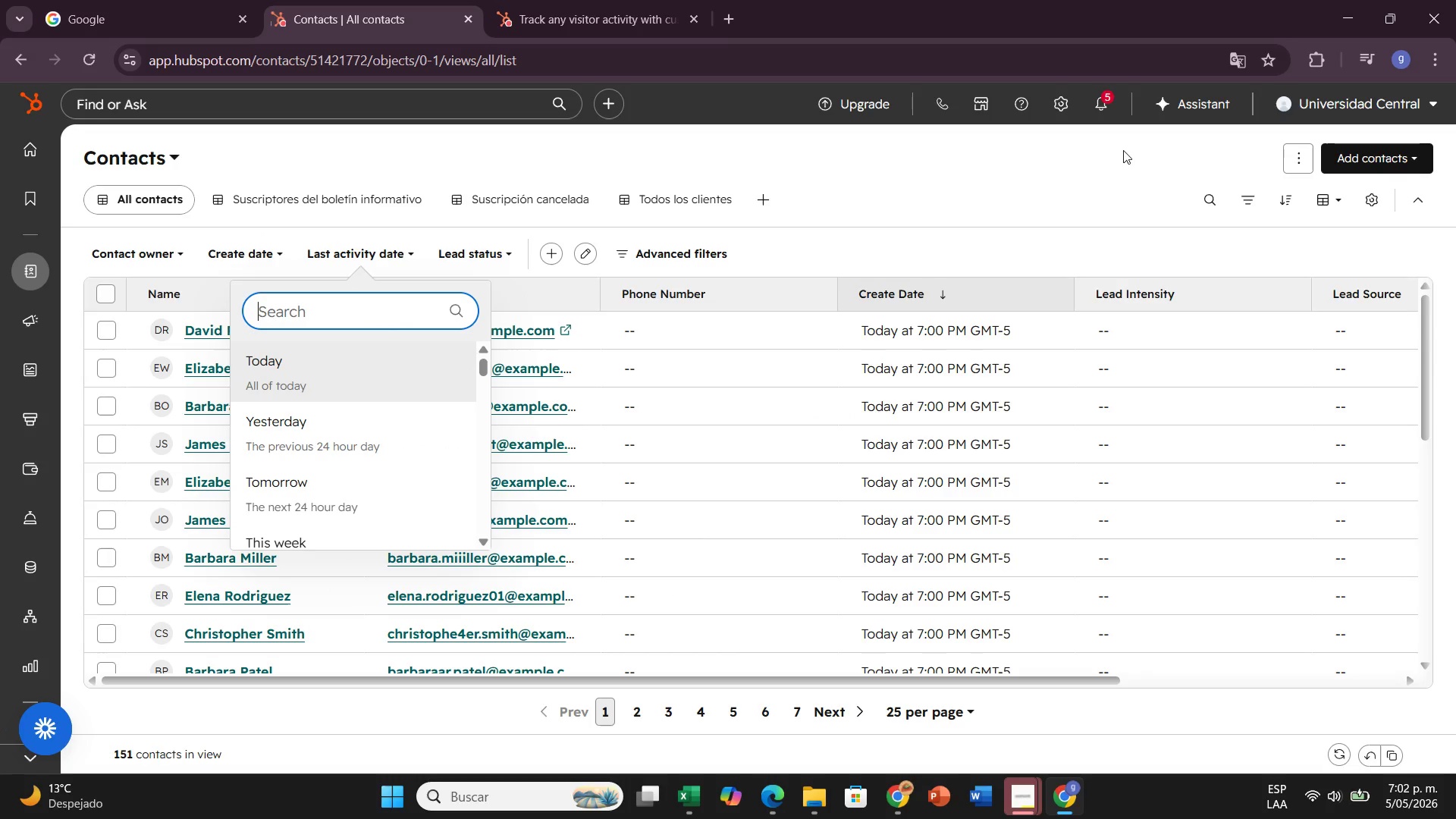 
left_click([1008, 214])
 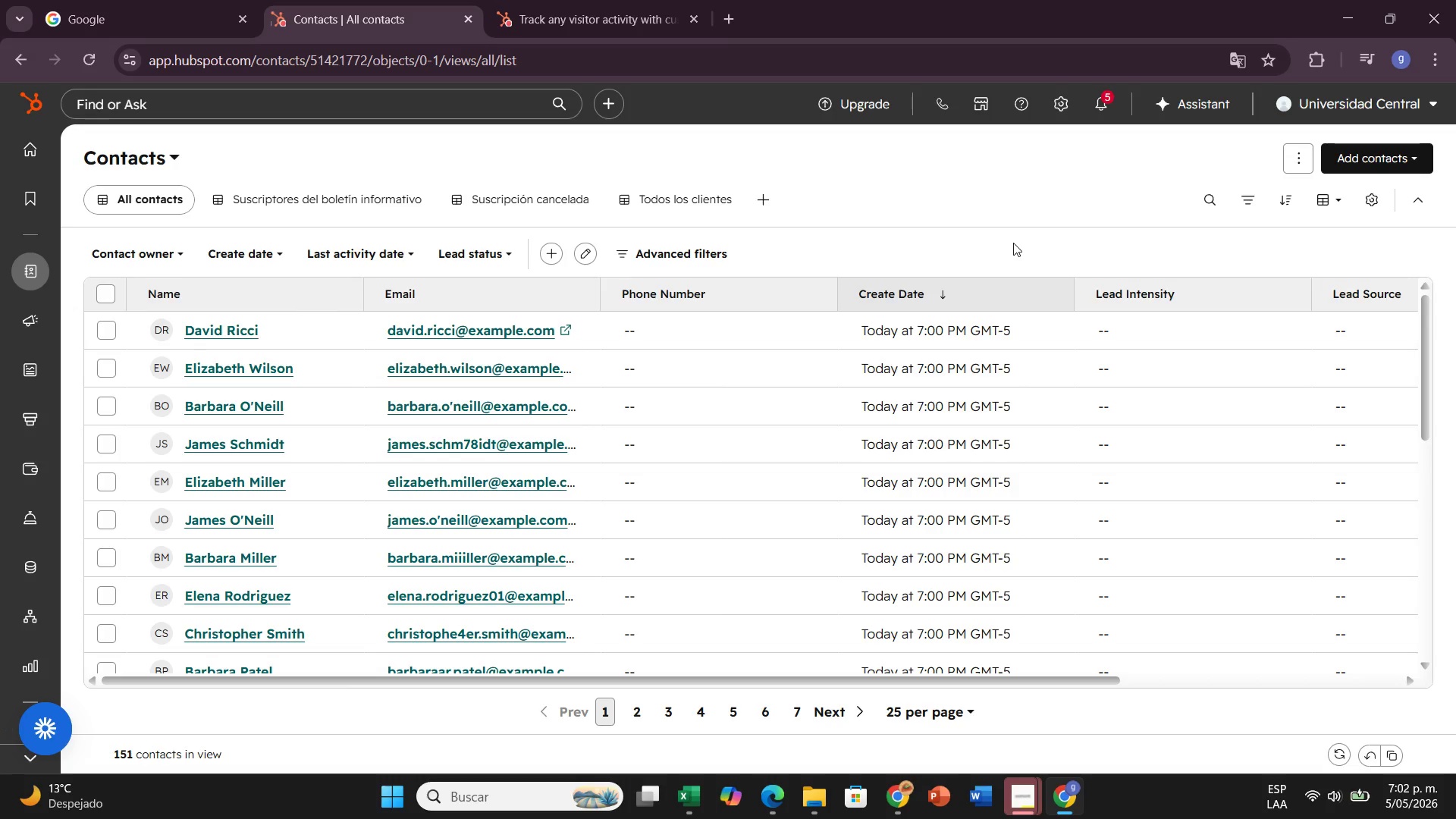 
wait(21.31)
 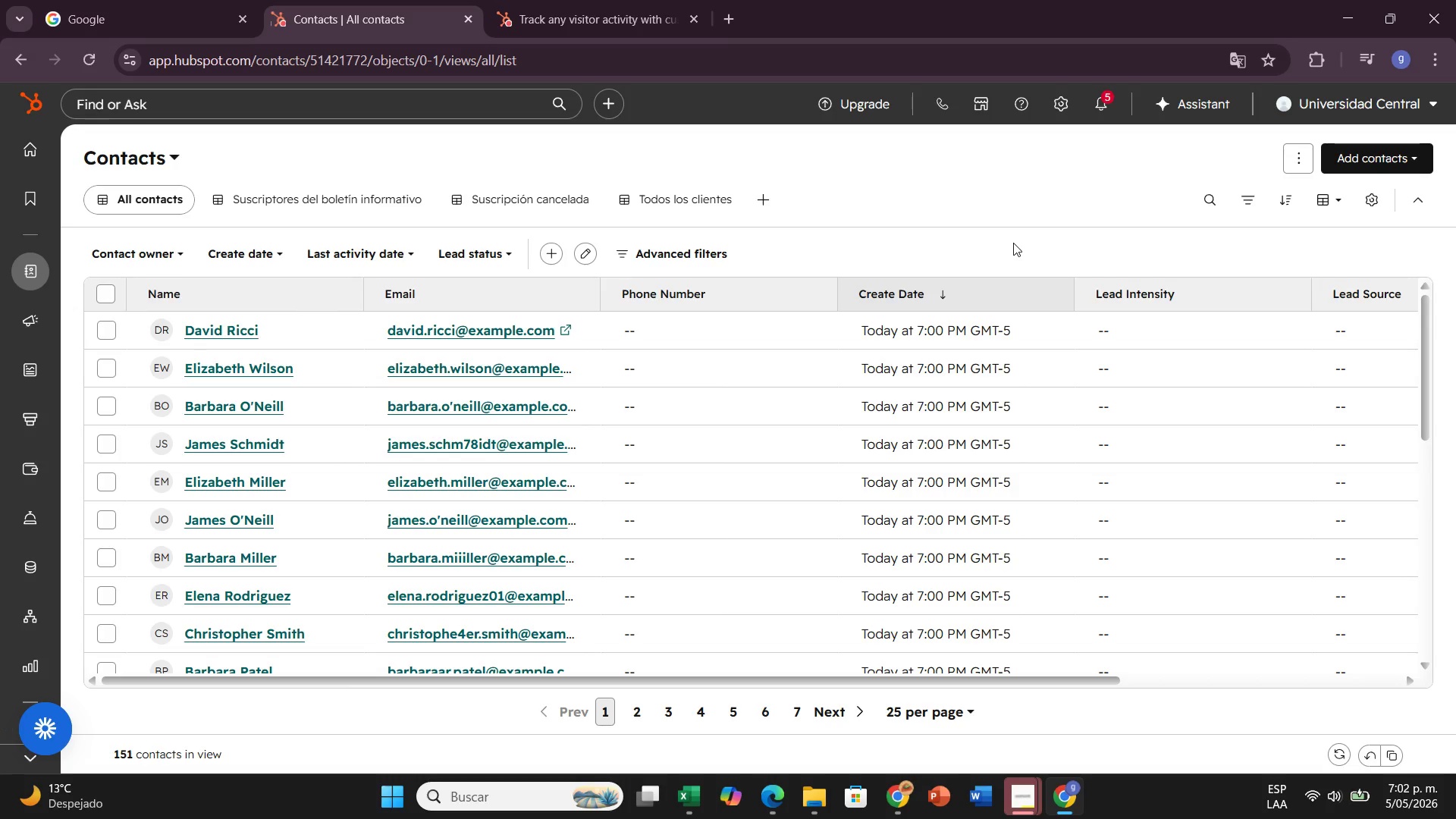 
left_click([170, 157])
 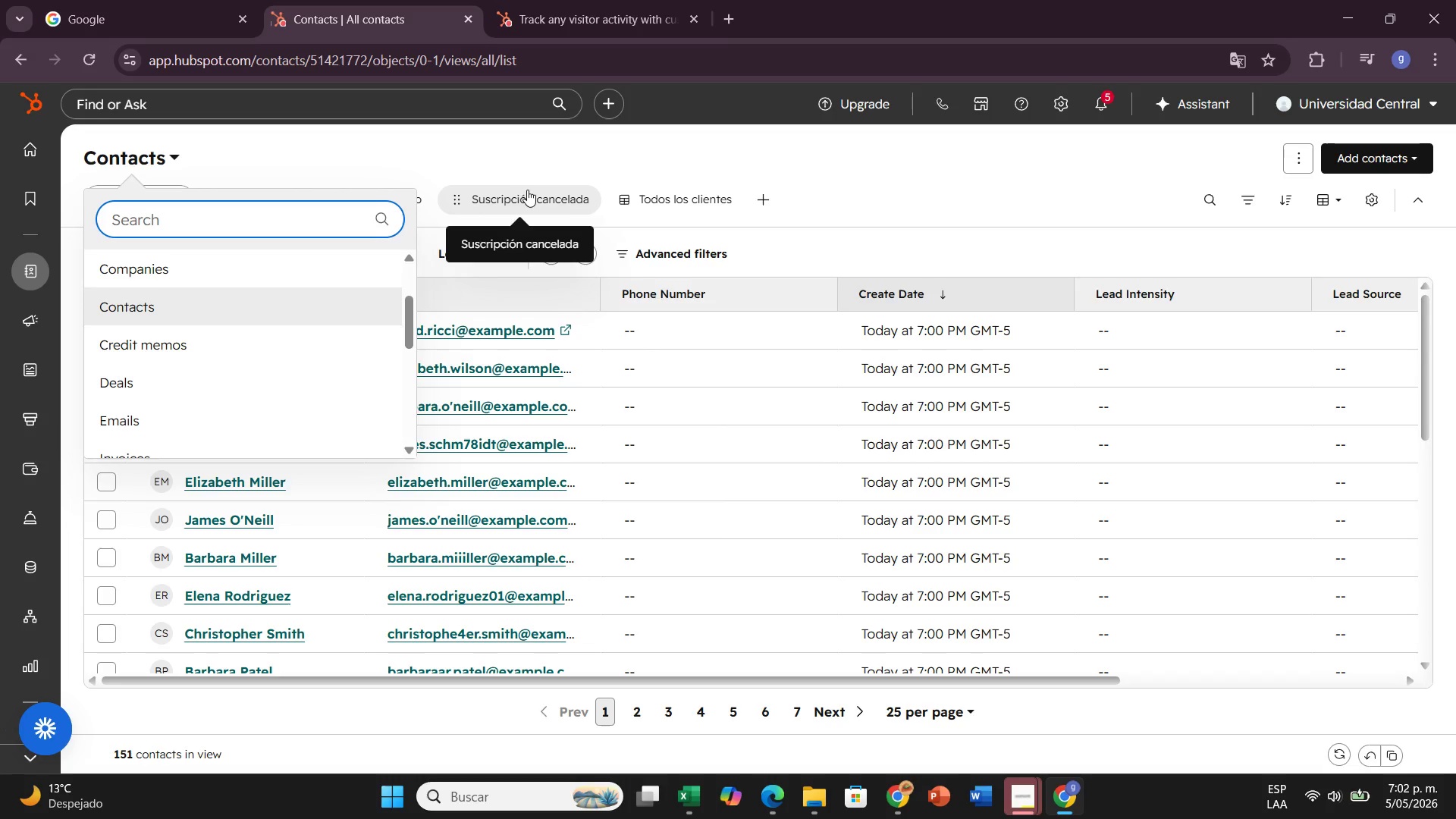 
type(li)
key(Backspace)
key(Backspace)
key(Backspace)
 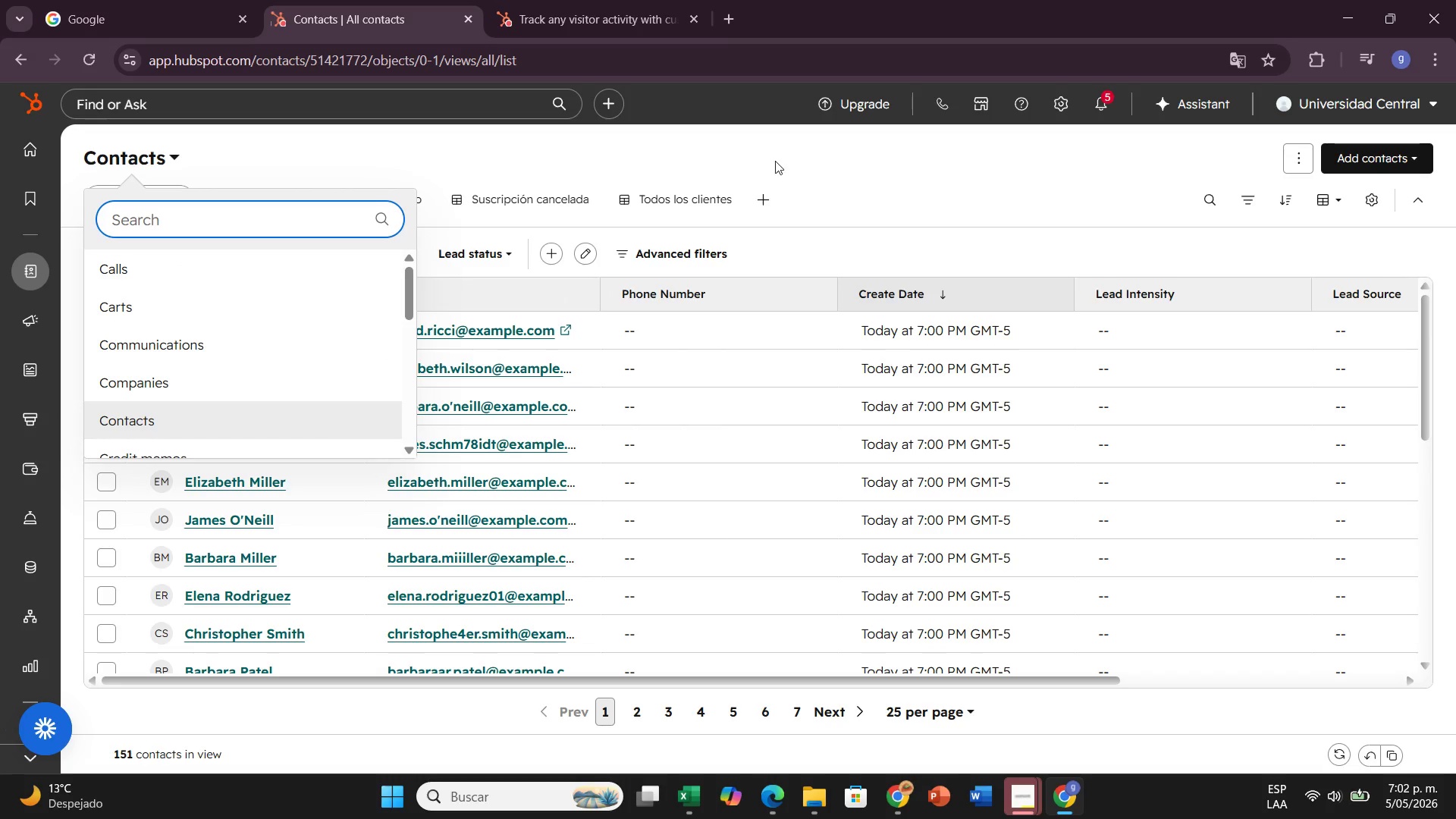 
left_click([802, 166])
 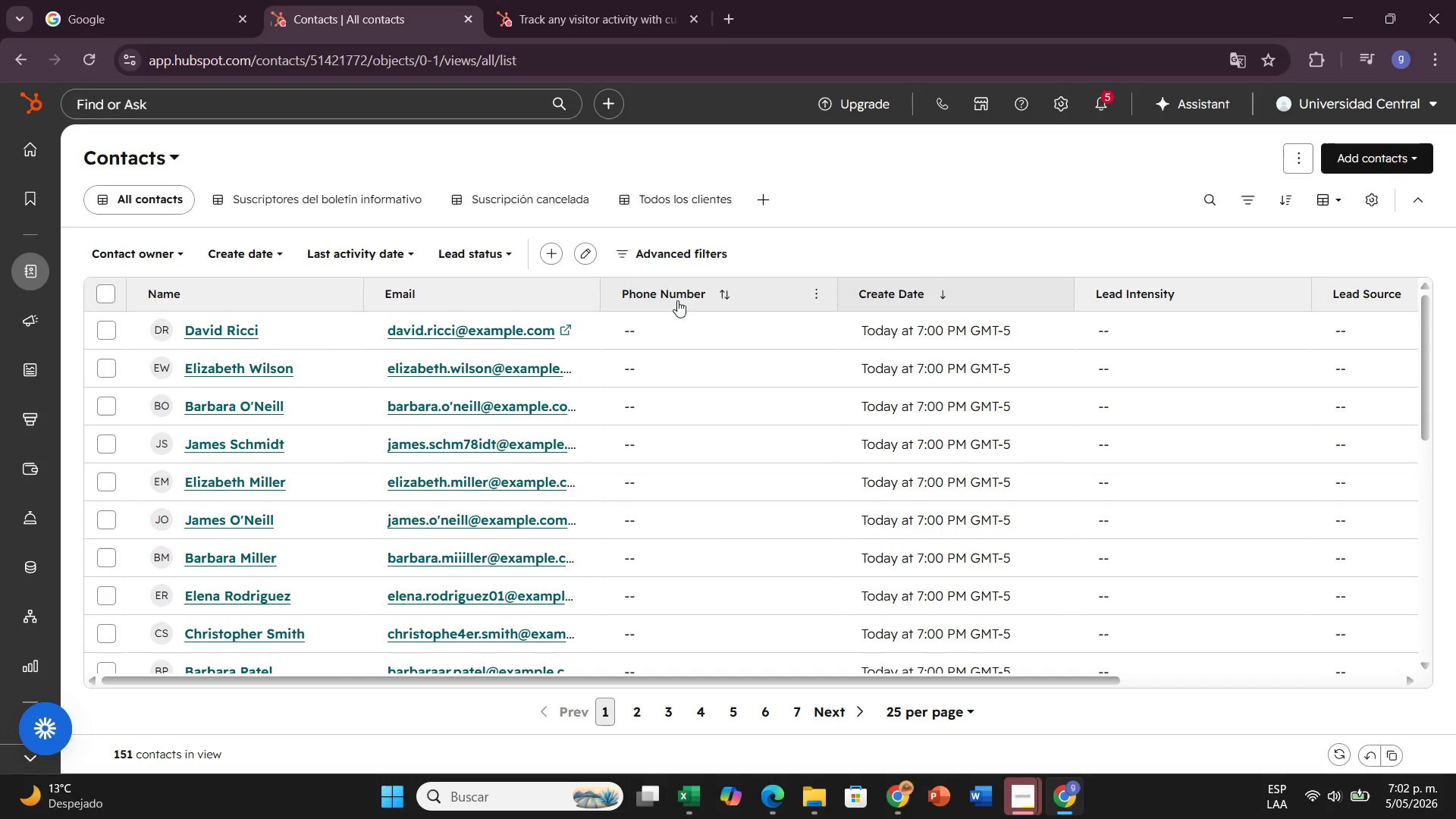 
scroll: coordinate [452, 383], scroll_direction: down, amount: 1.0
 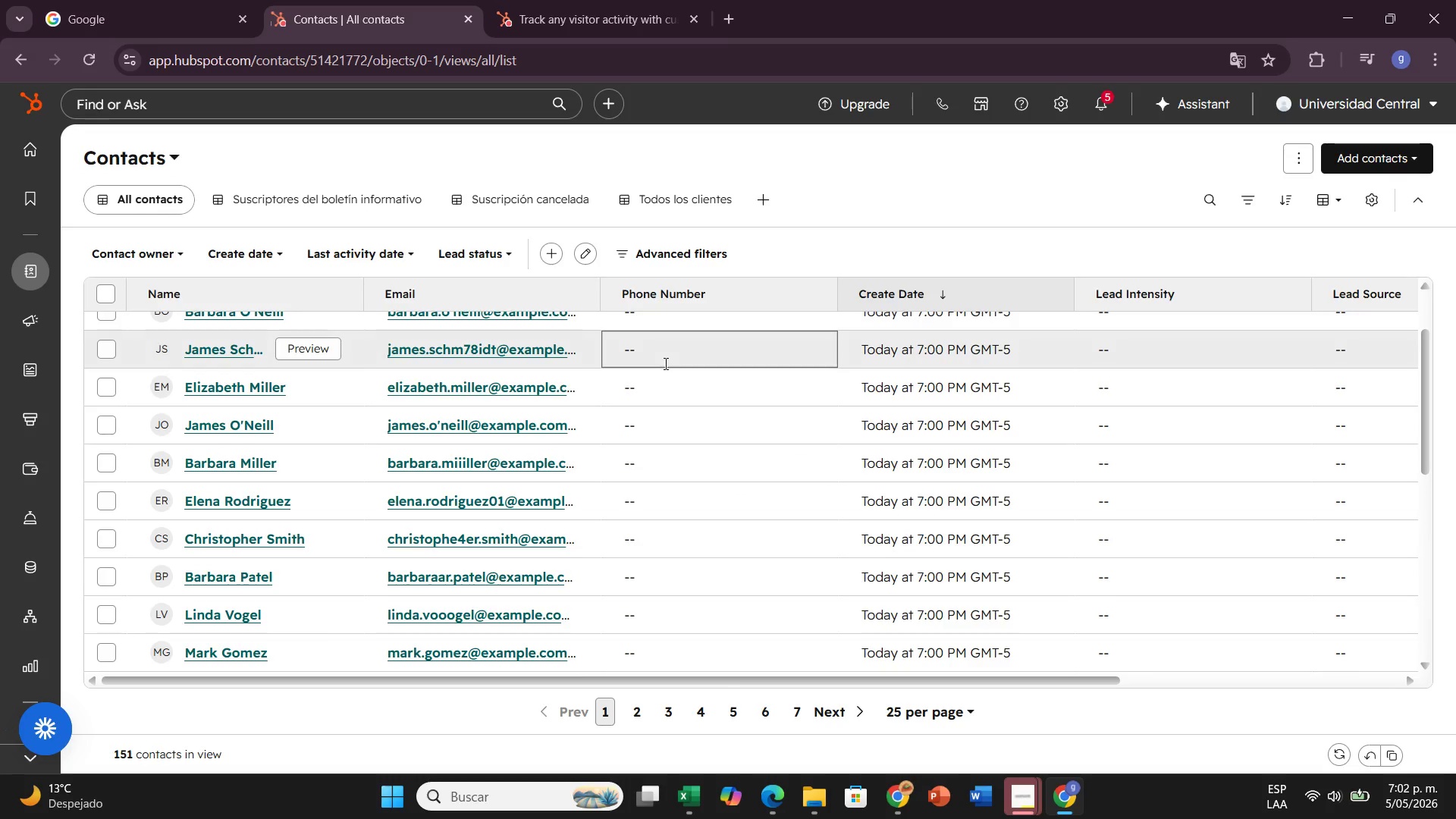 
scroll: coordinate [654, 337], scroll_direction: up, amount: 5.0
 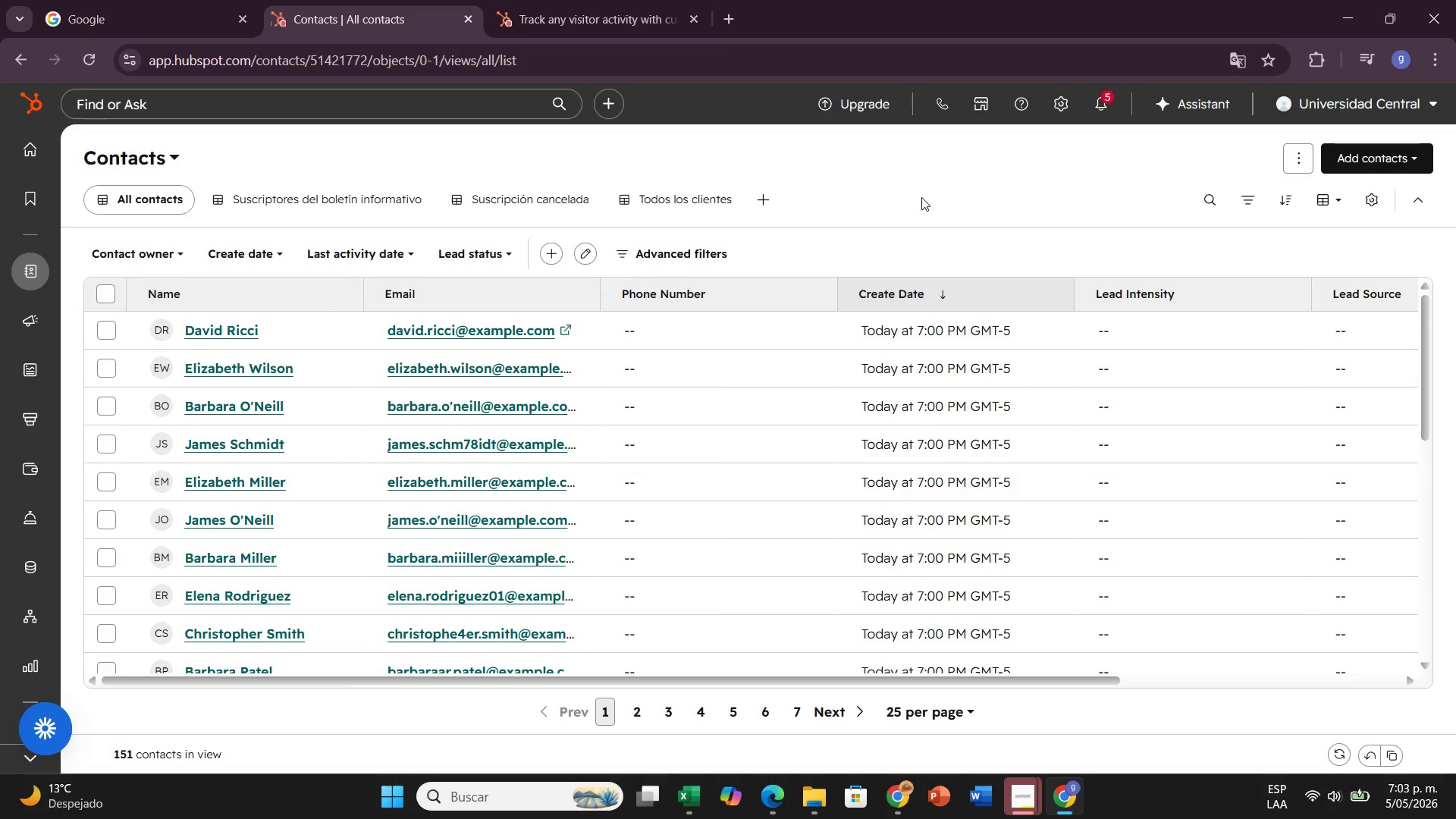 
wait(19.04)
 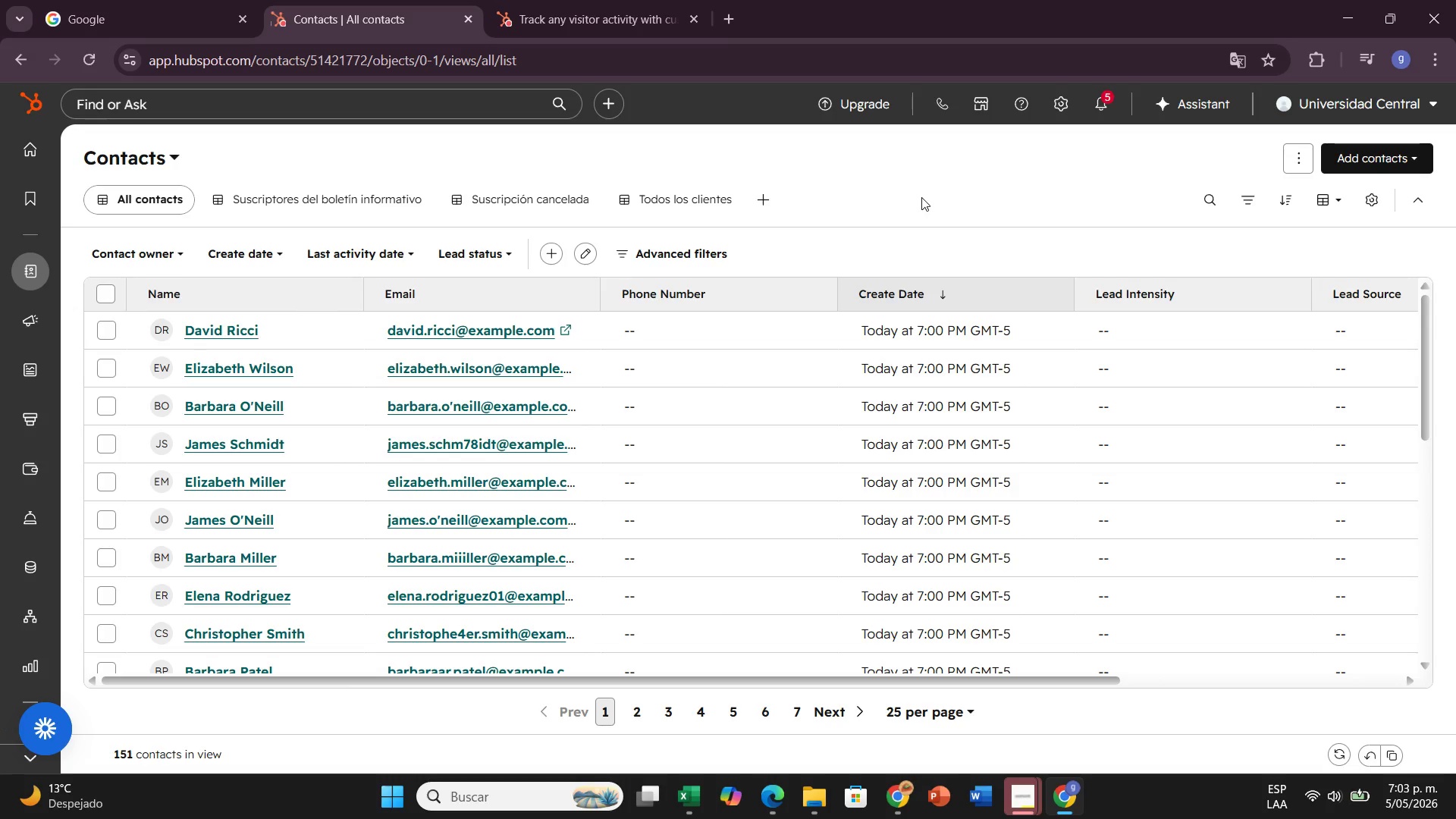 
left_click([1362, 205])
 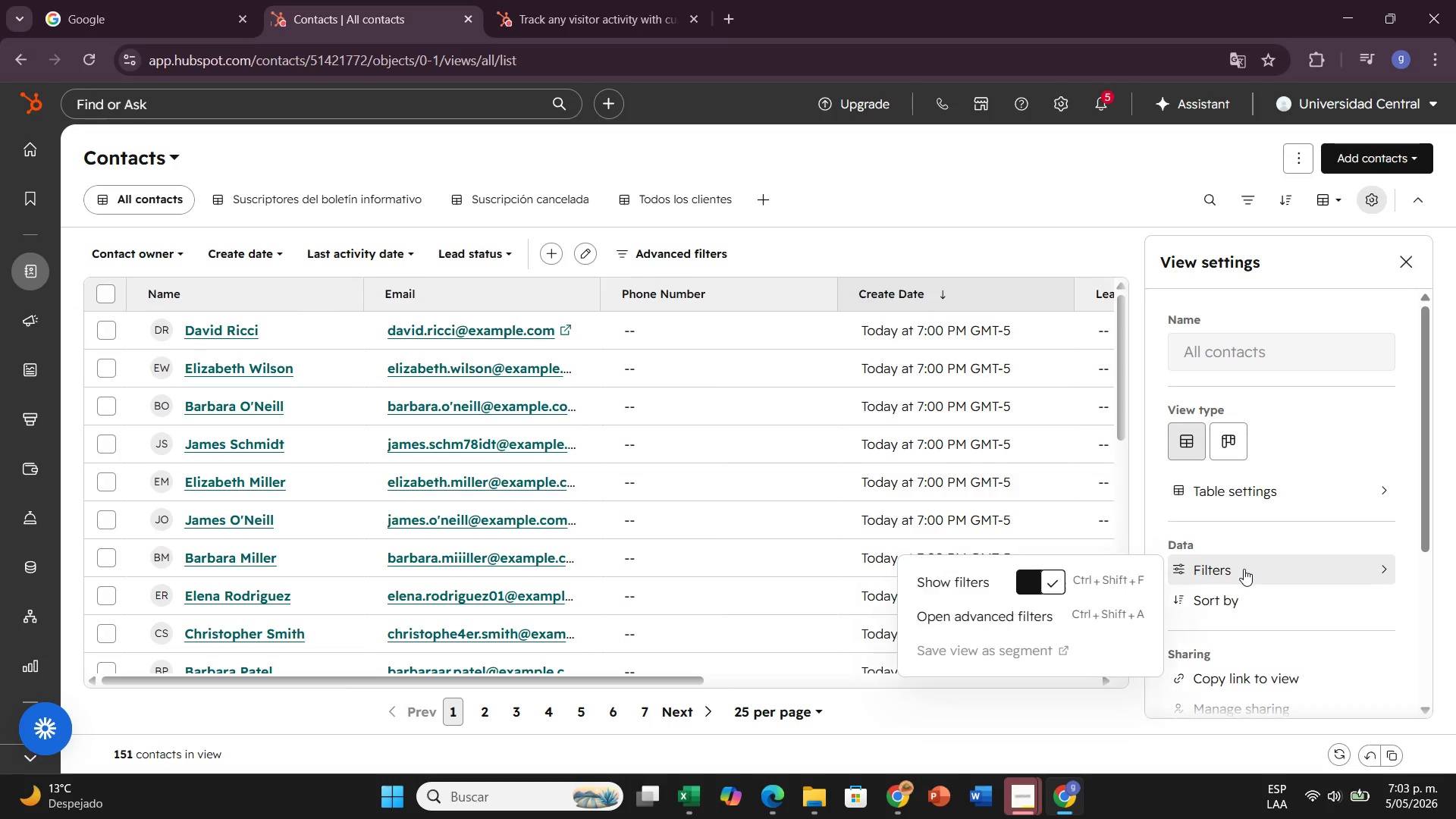 
left_click([1242, 566])
 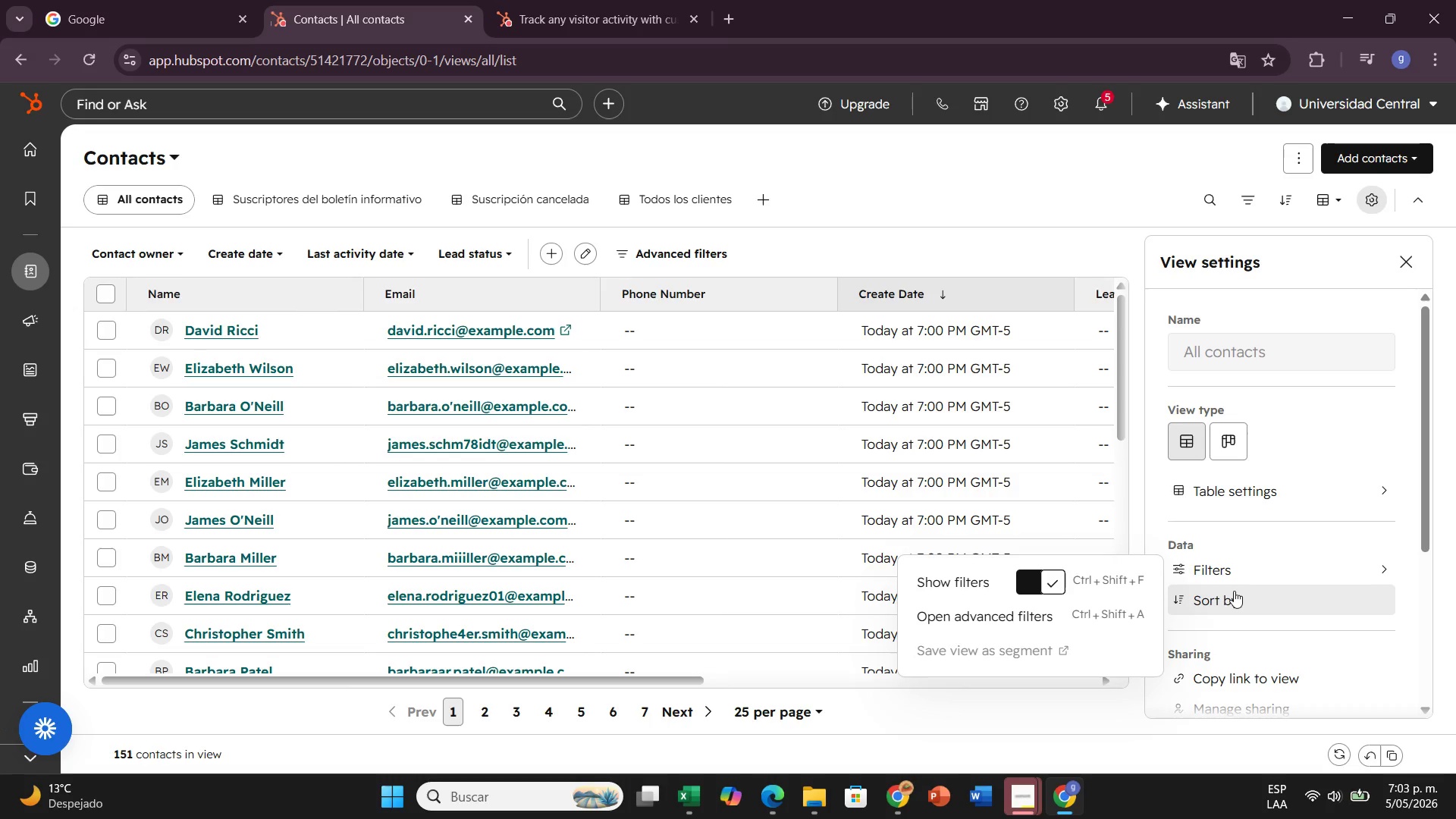 
left_click([1254, 490])
 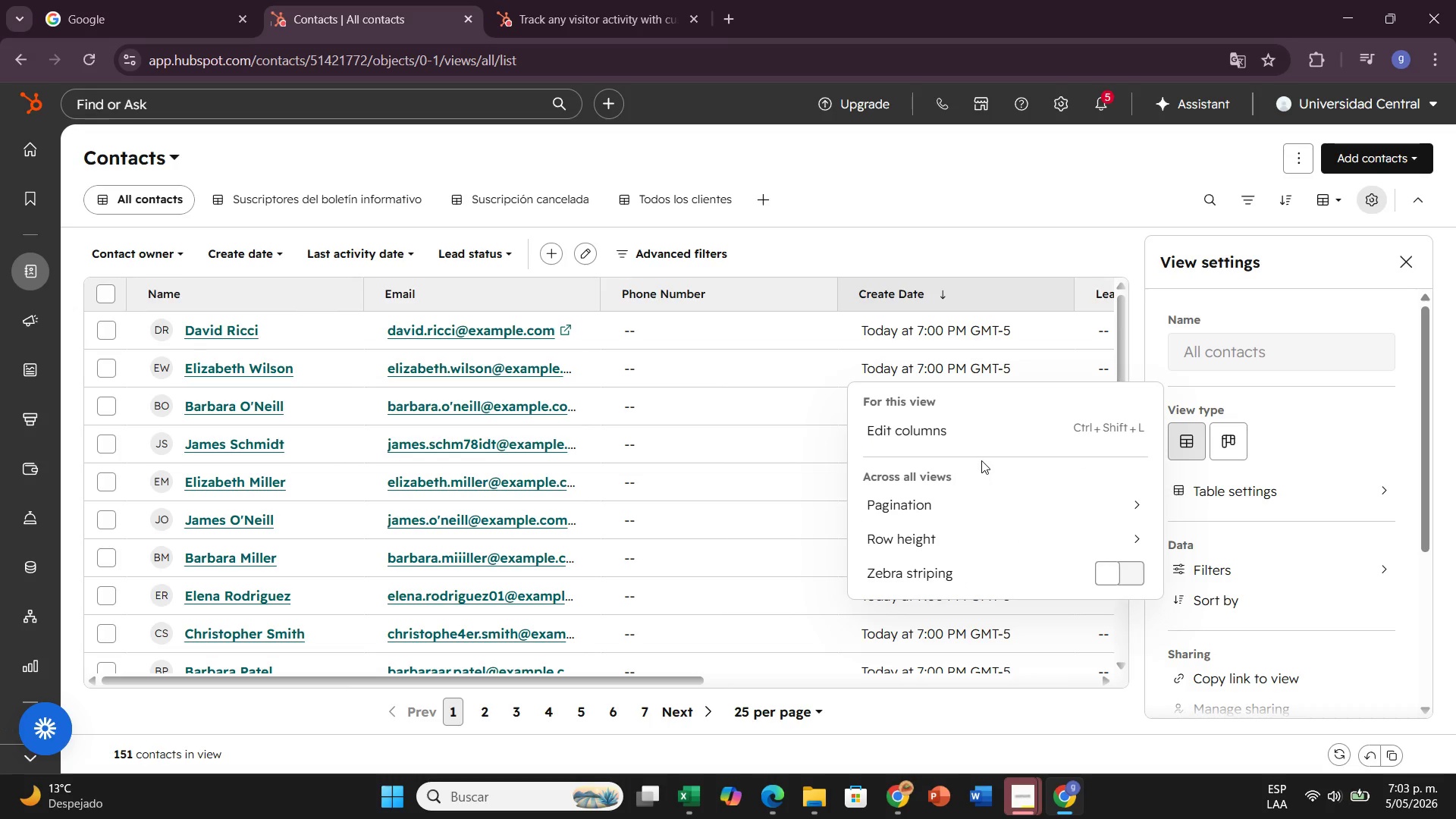 
left_click([987, 428])
 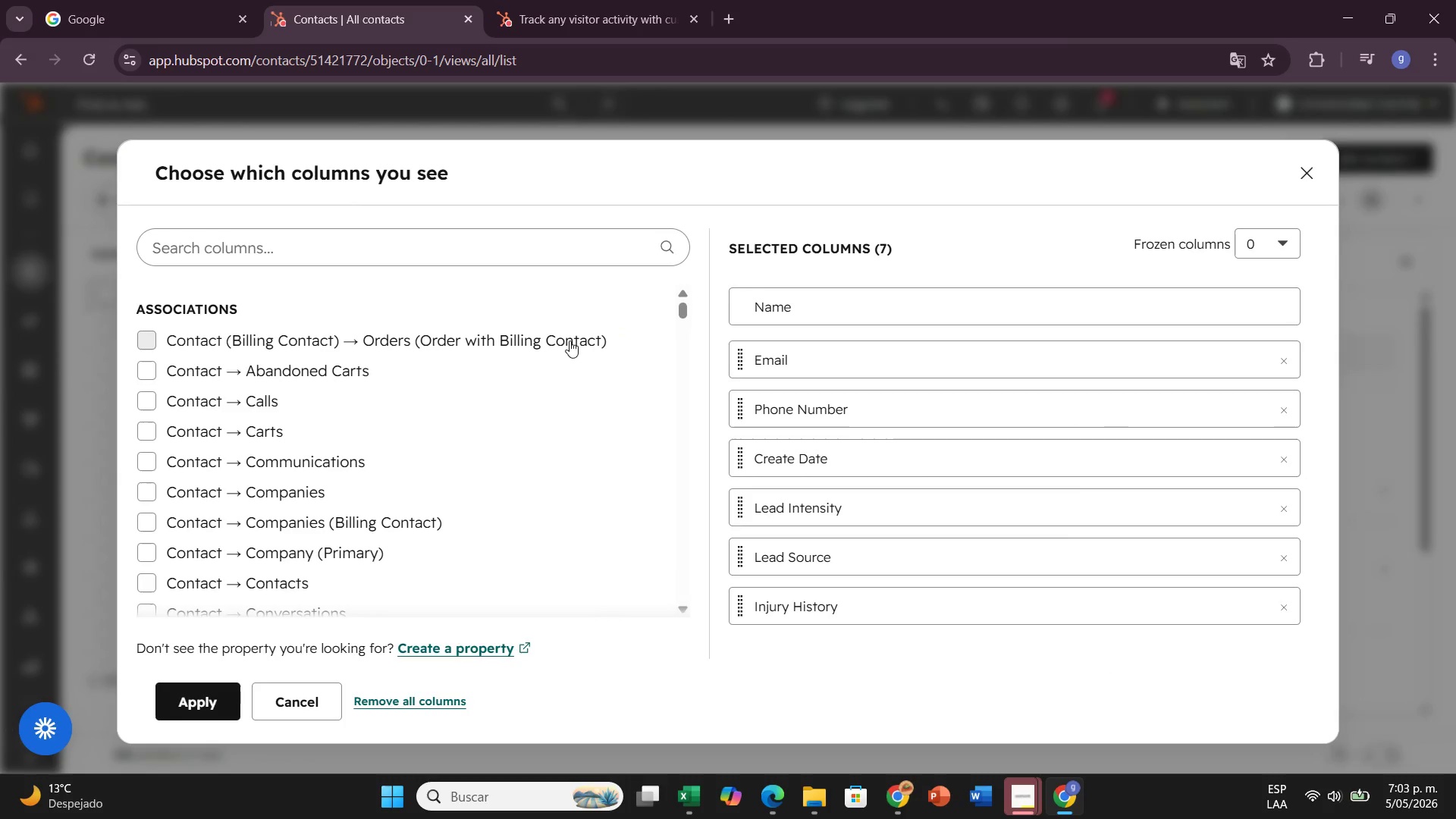 
scroll: coordinate [664, 389], scroll_direction: down, amount: 1.0
 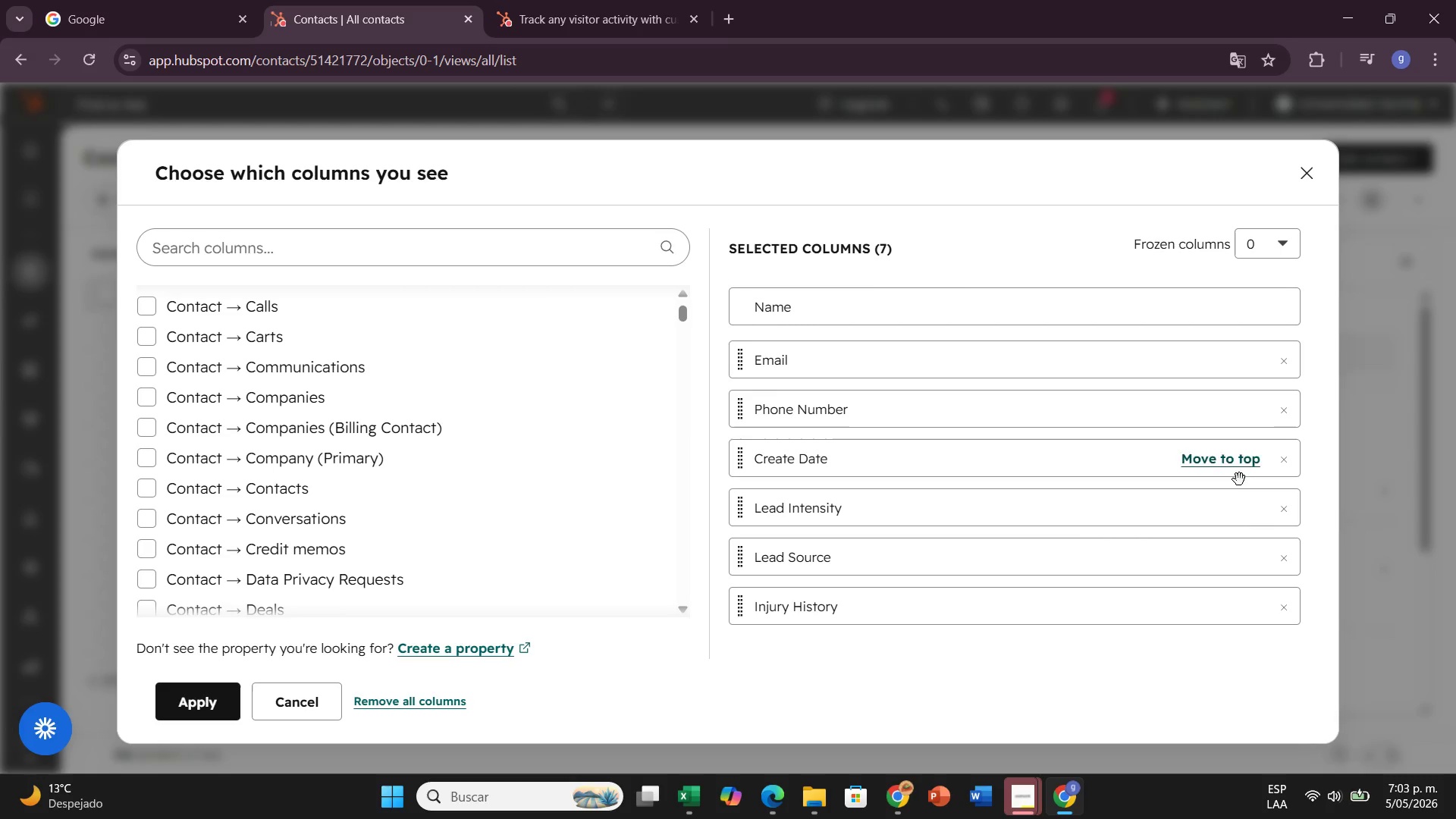 
left_click([1281, 507])
 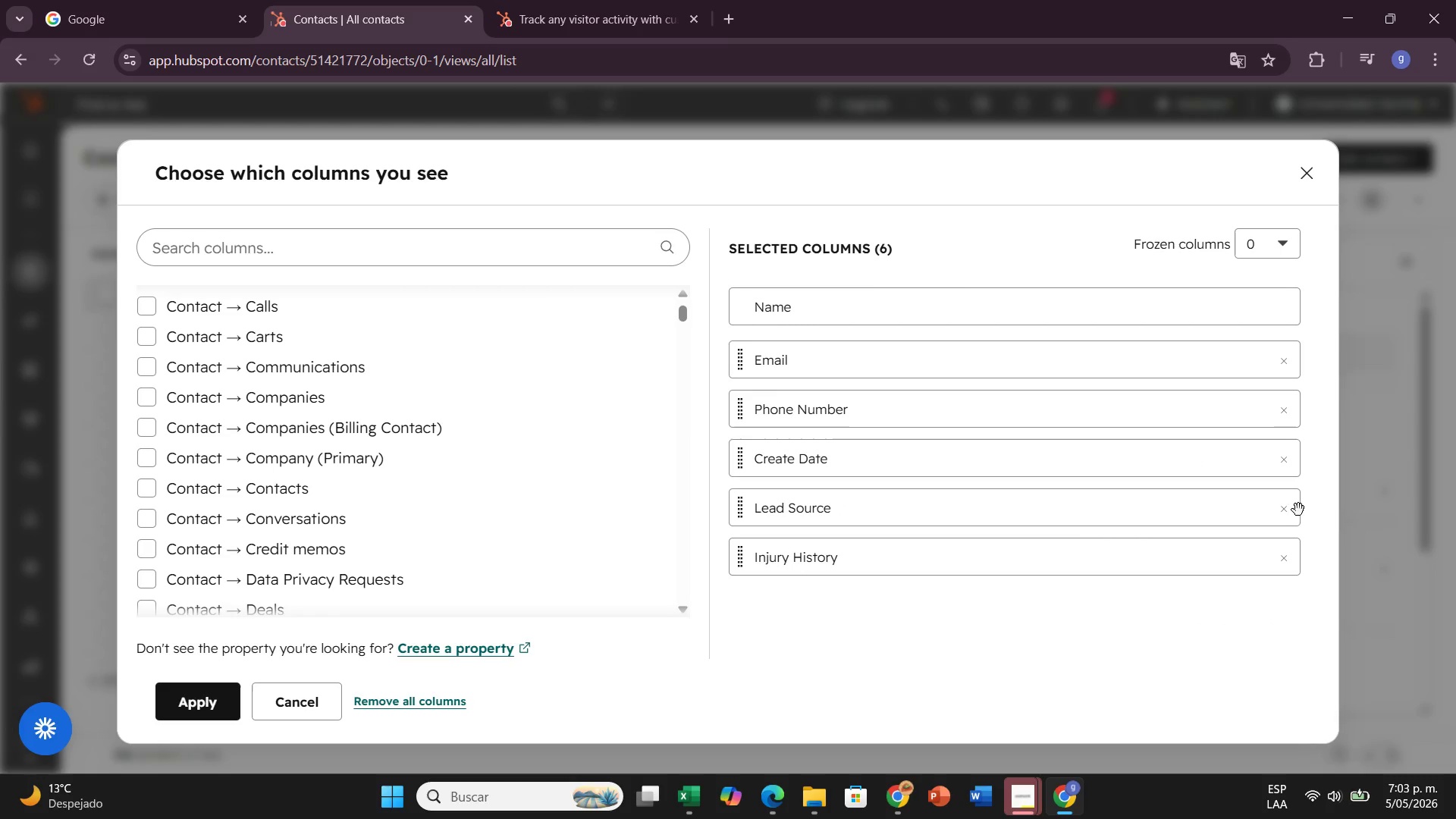 
left_click([1285, 516])
 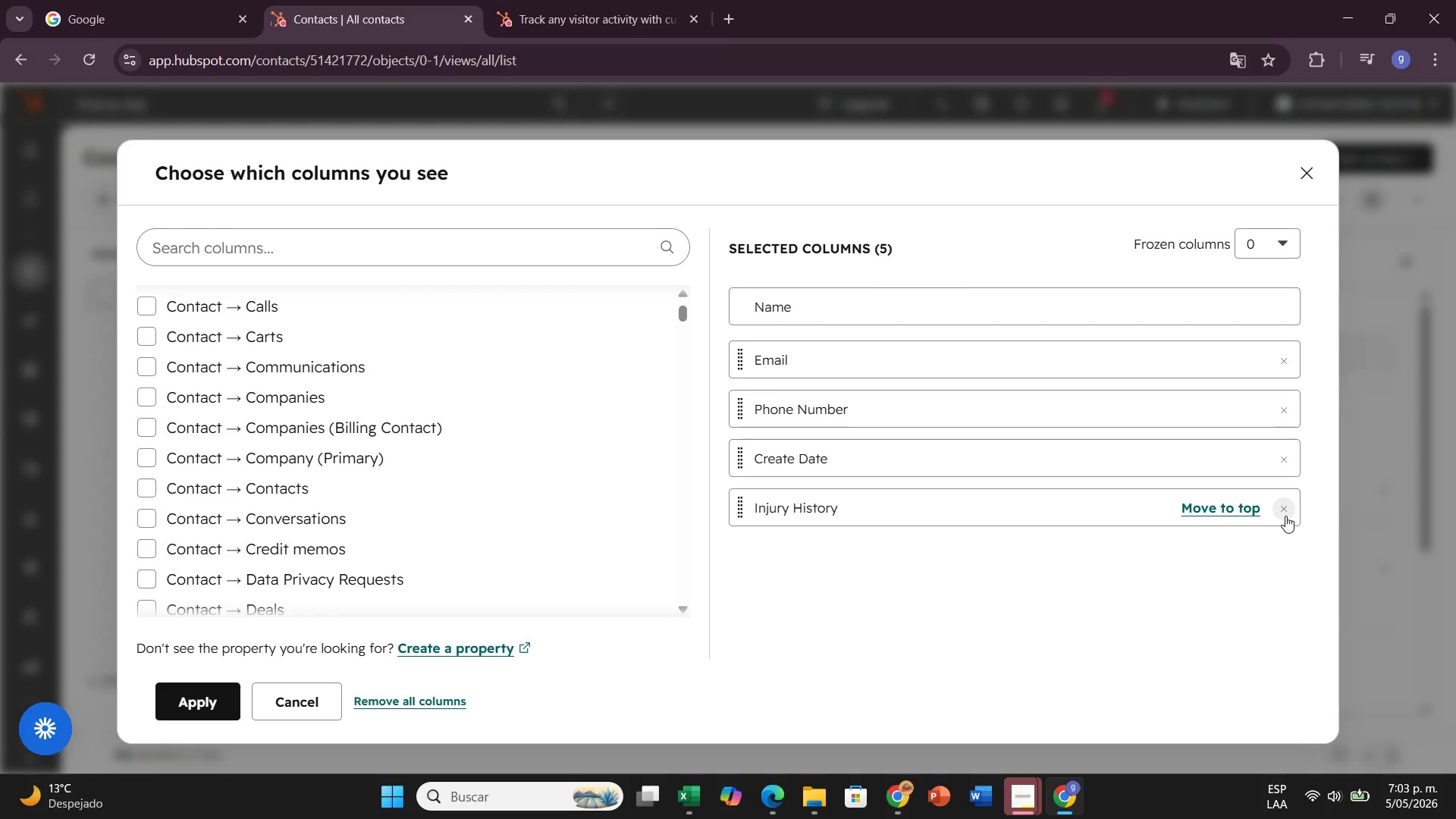 
left_click([1285, 516])
 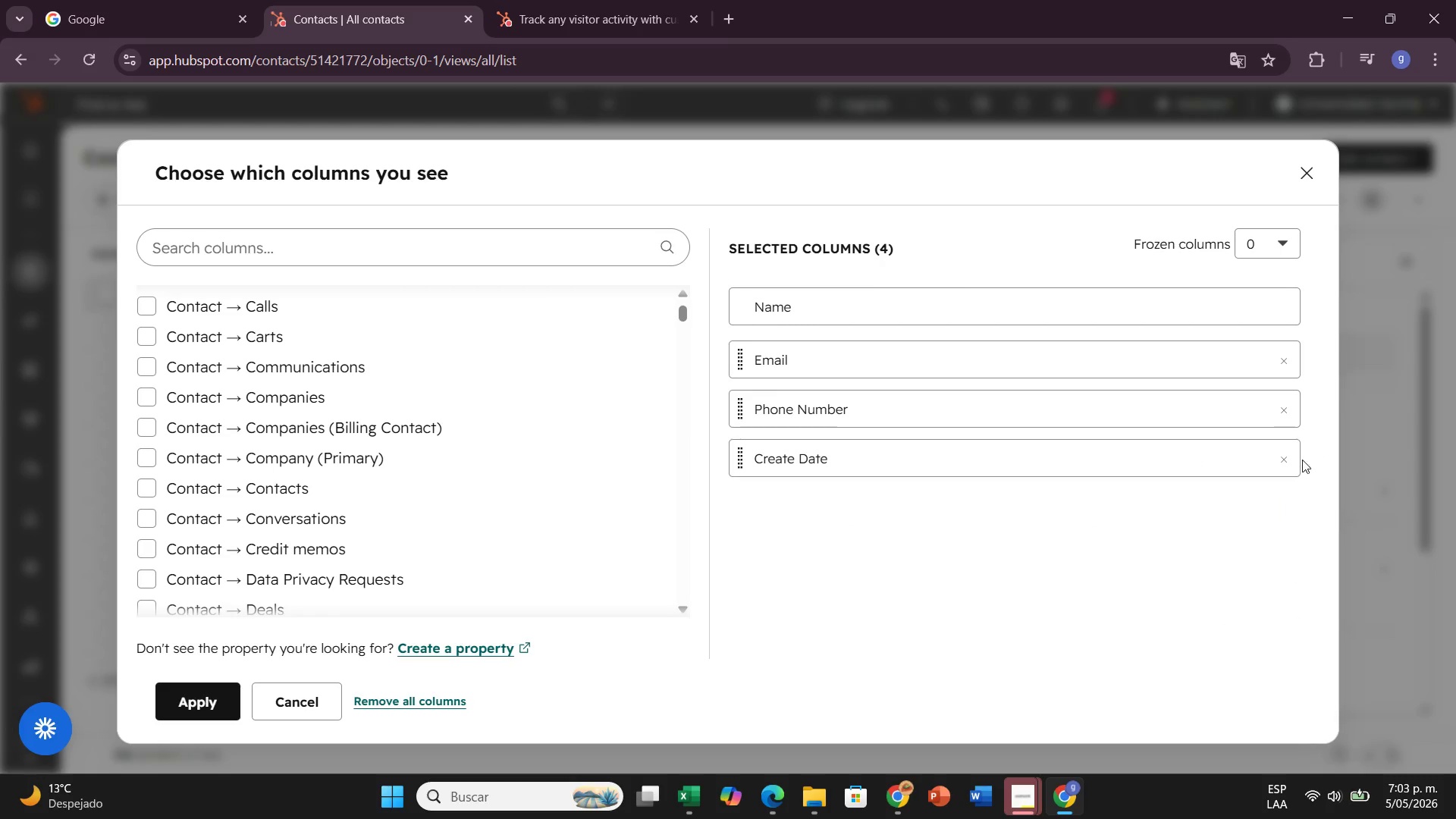 
mouse_move([1295, 453])
 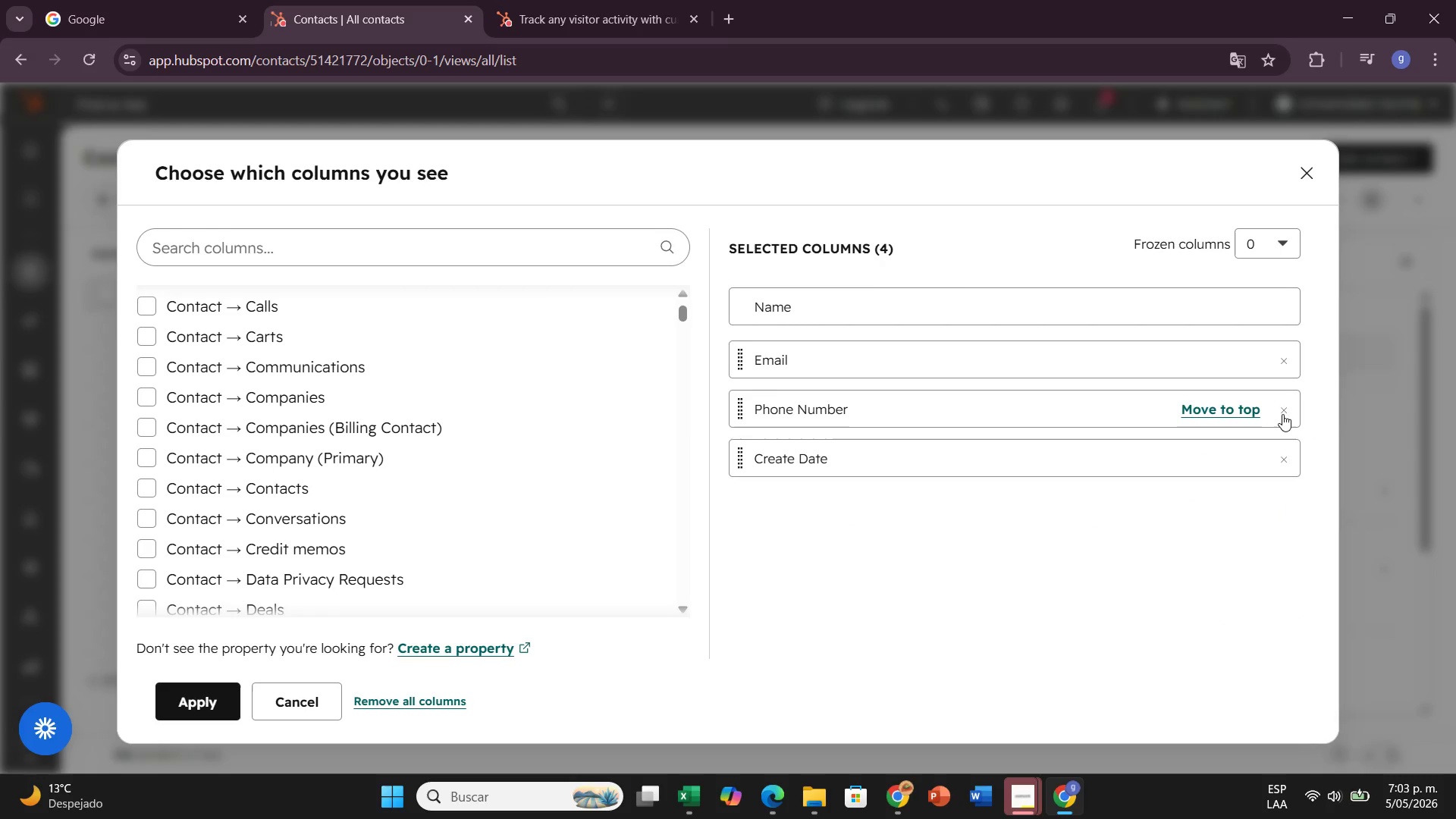 
left_click([1279, 414])
 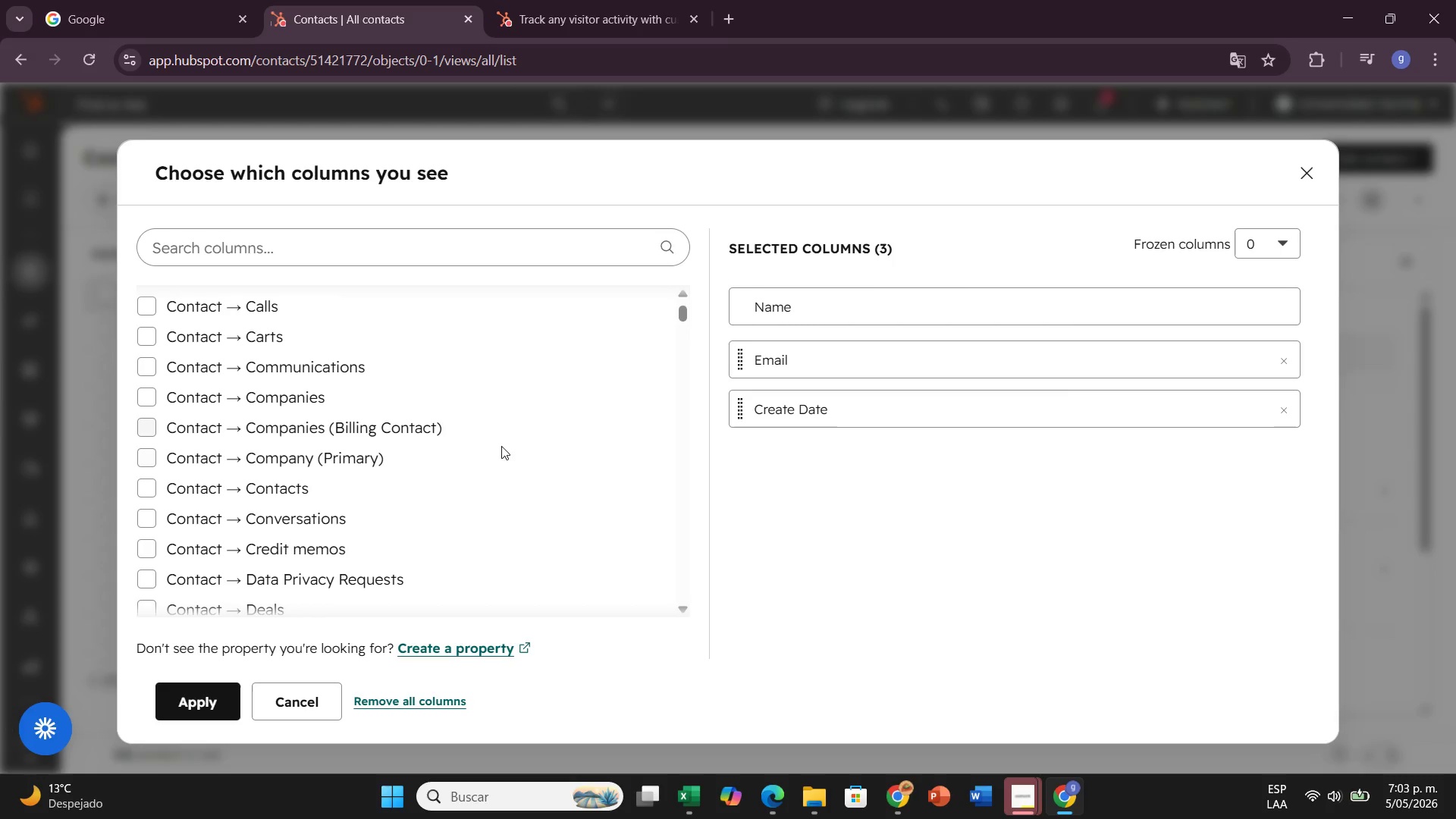 
scroll: coordinate [380, 476], scroll_direction: down, amount: 27.0
 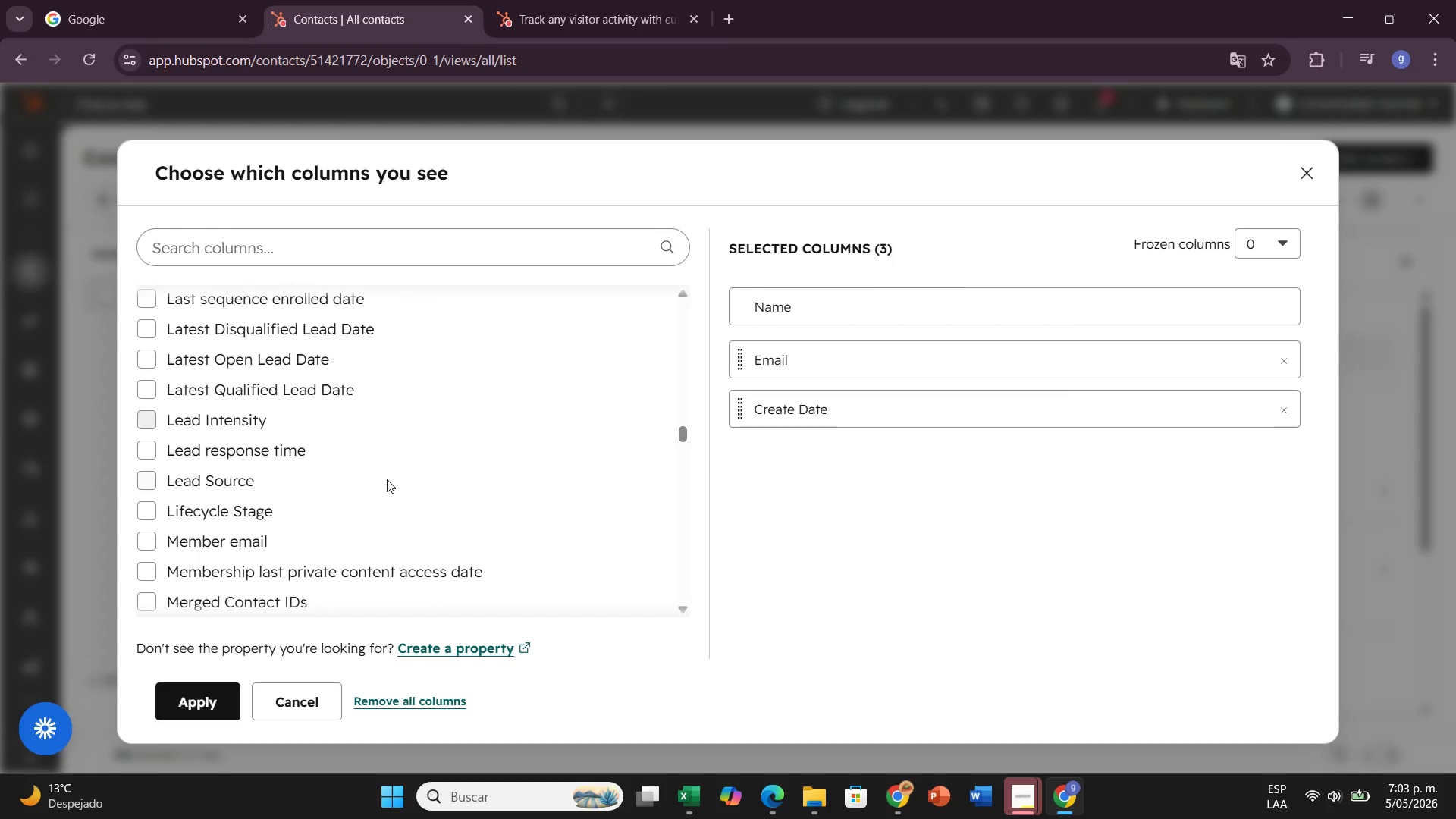 
scroll: coordinate [388, 483], scroll_direction: down, amount: 1.0
 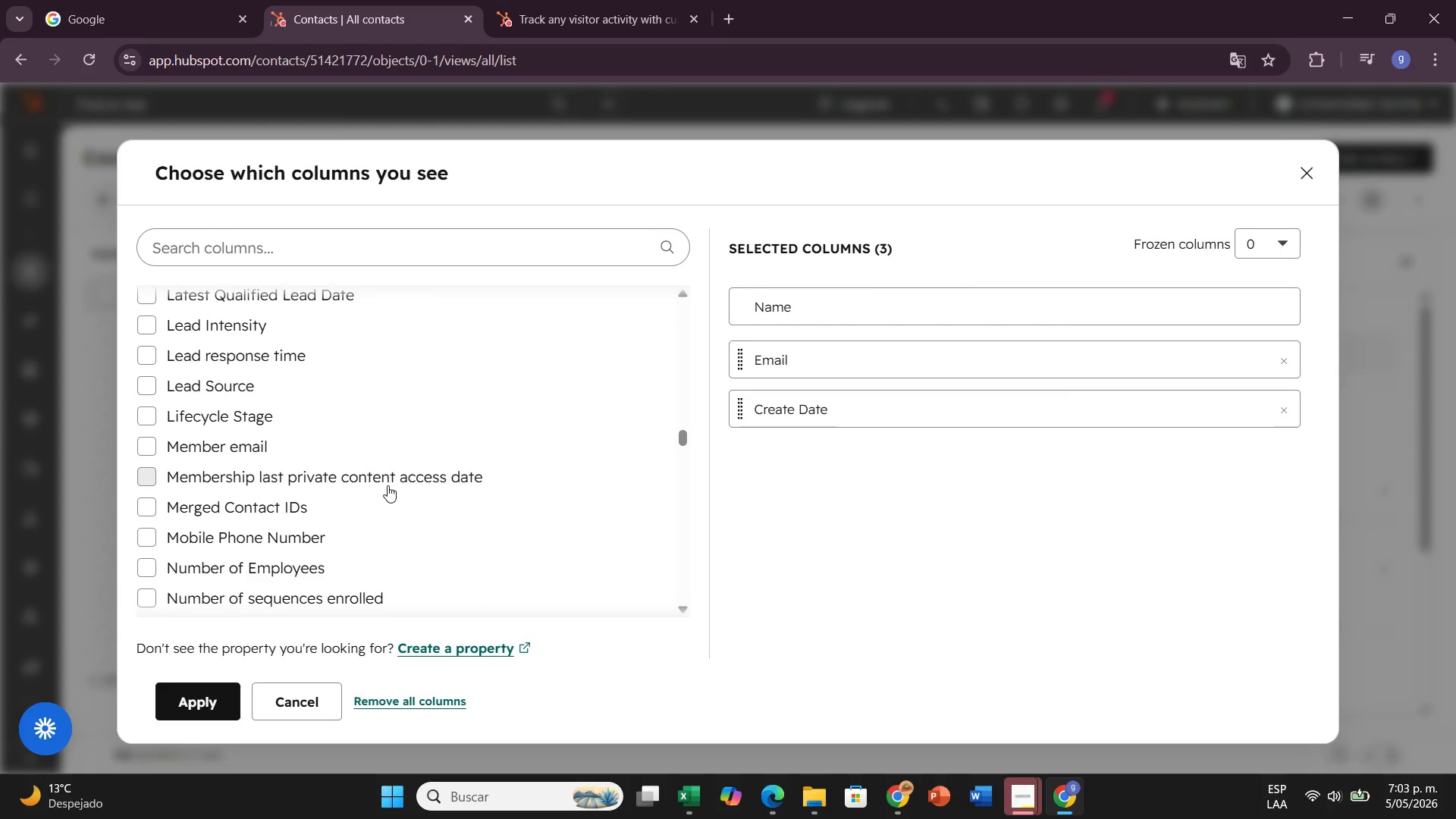 
scroll: coordinate [378, 413], scroll_direction: up, amount: 2.0
 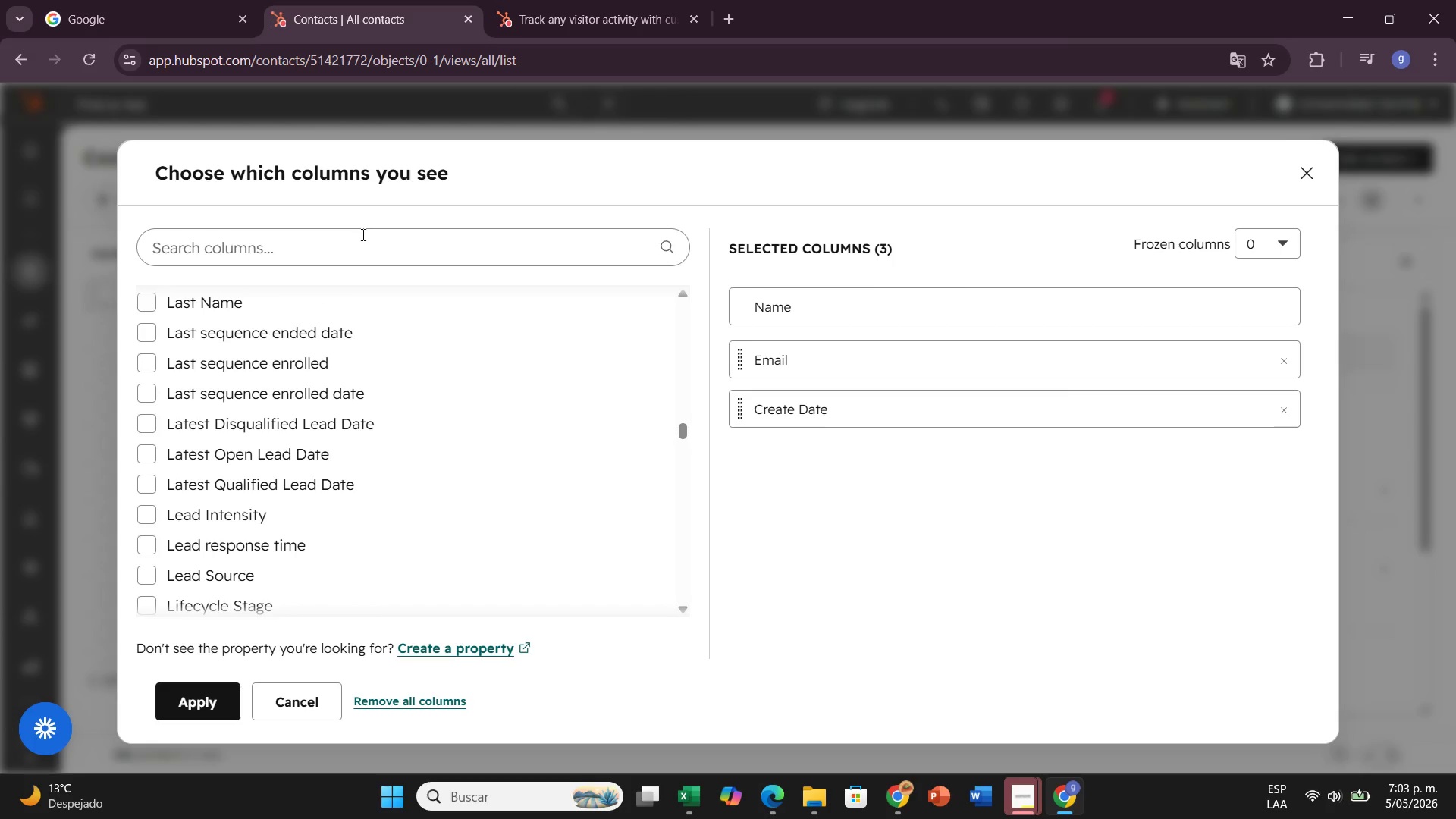 
left_click([367, 243])
 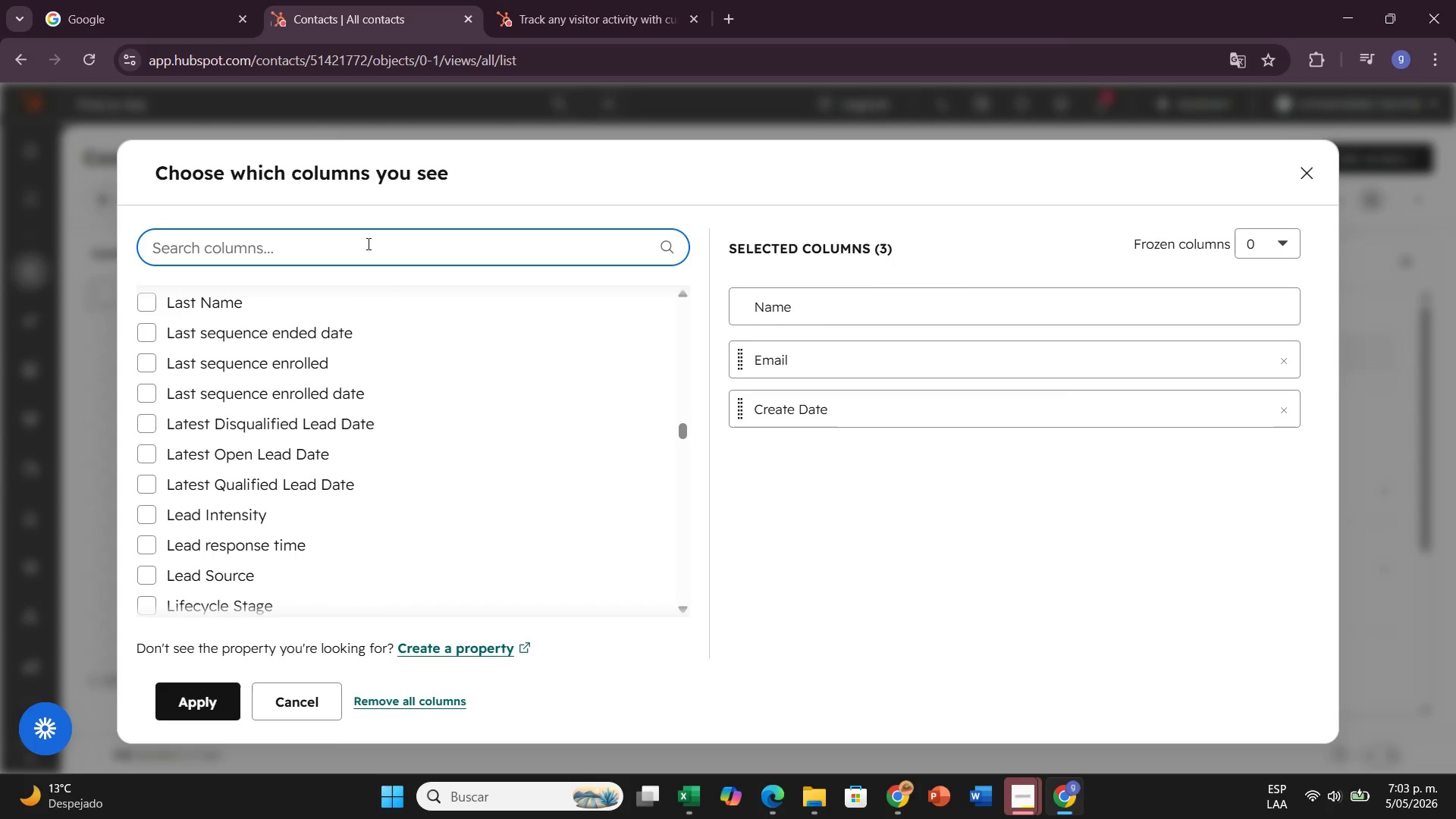 
type(lin)
 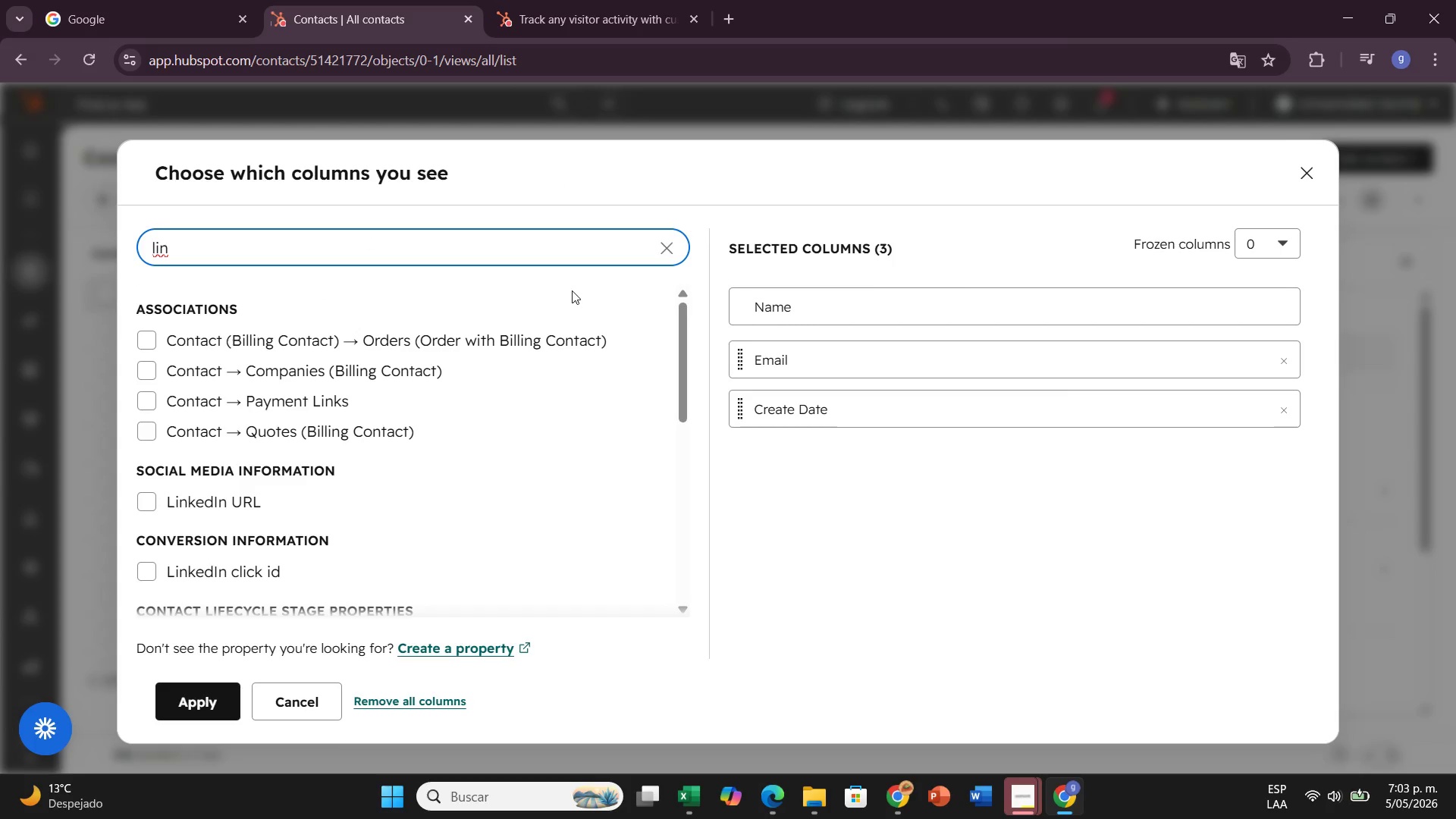 
hold_key(key=Backspace, duration=0.66)
 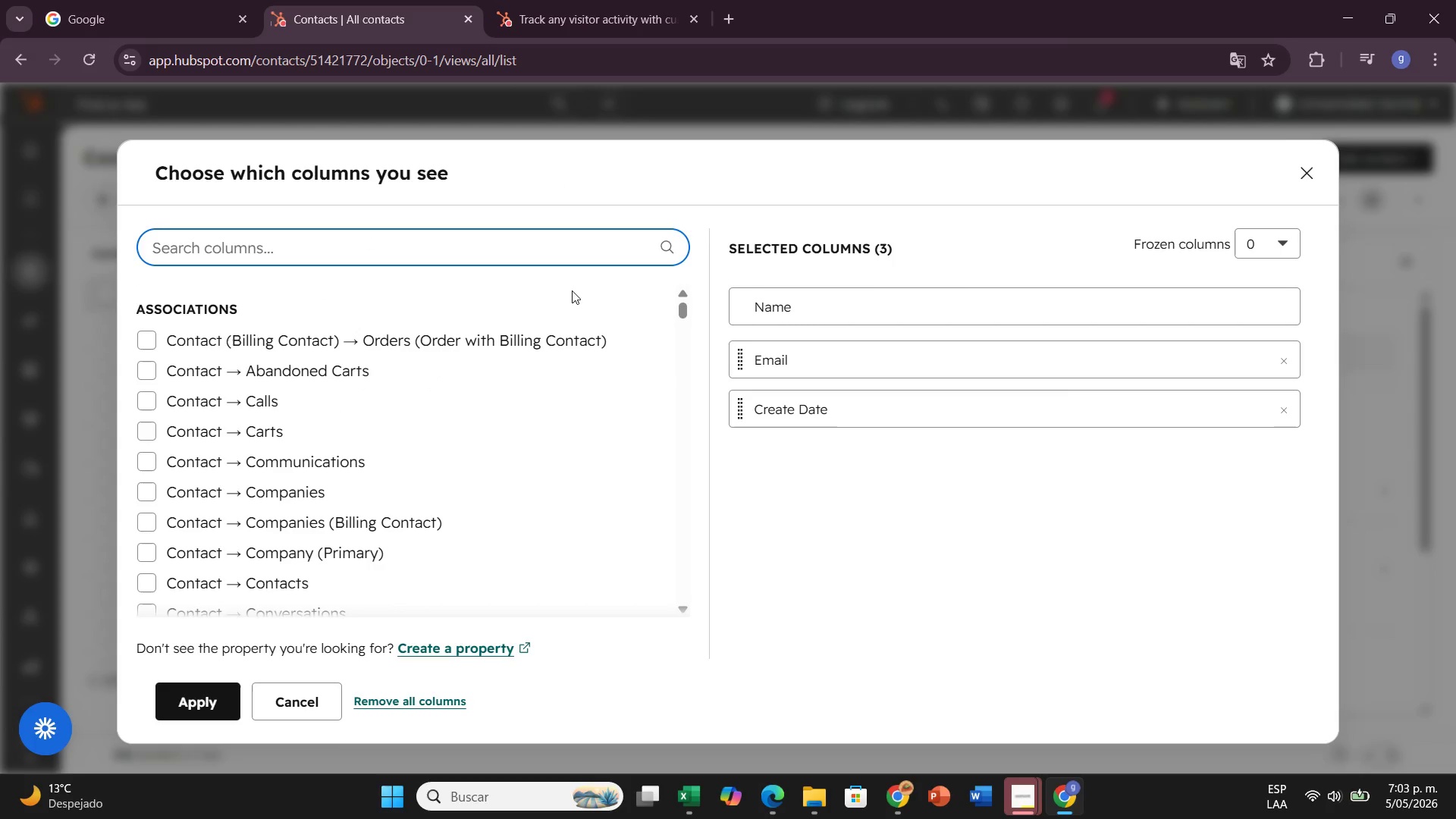 
key(Backspace)
 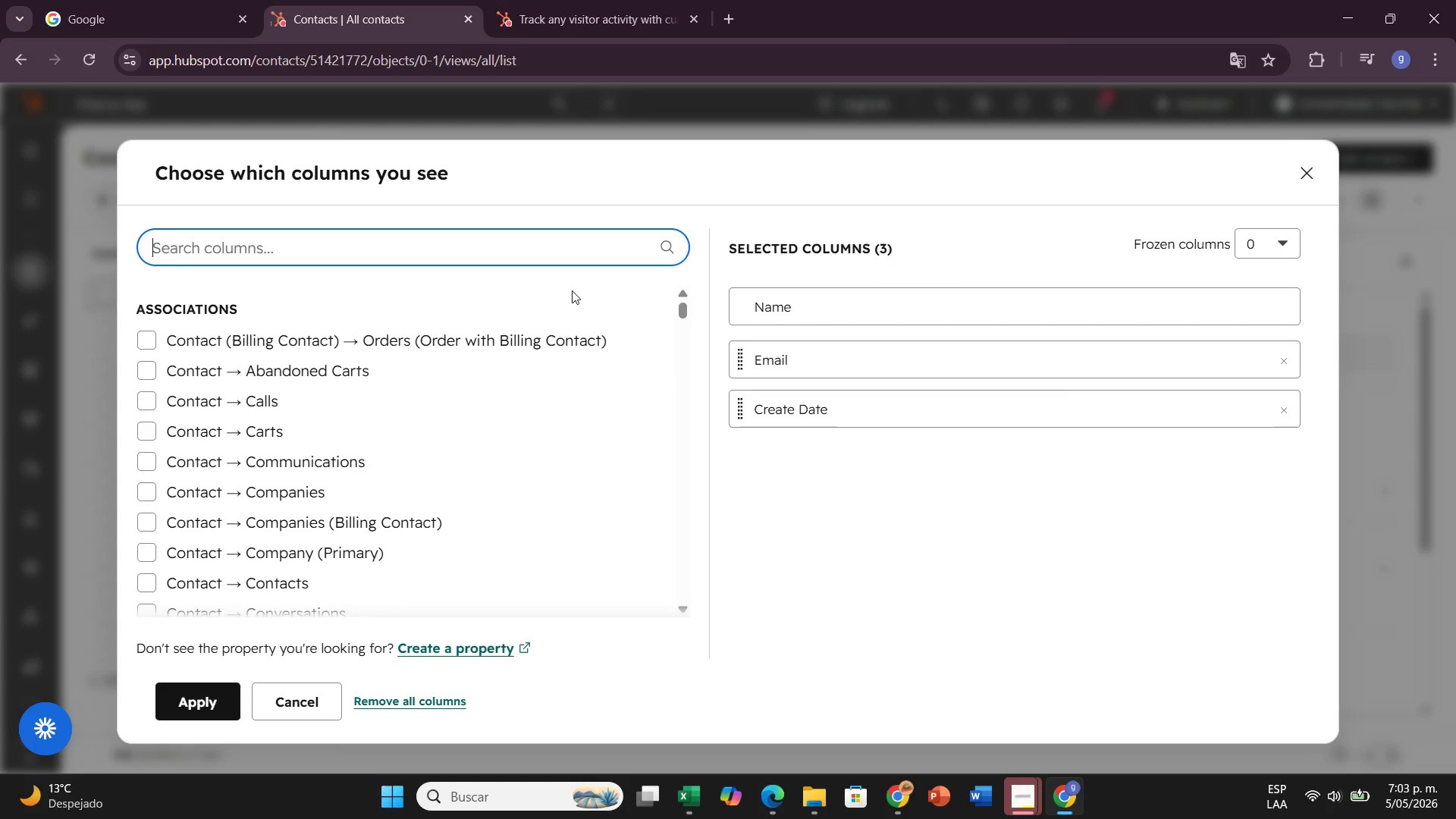 
key(Backspace)
 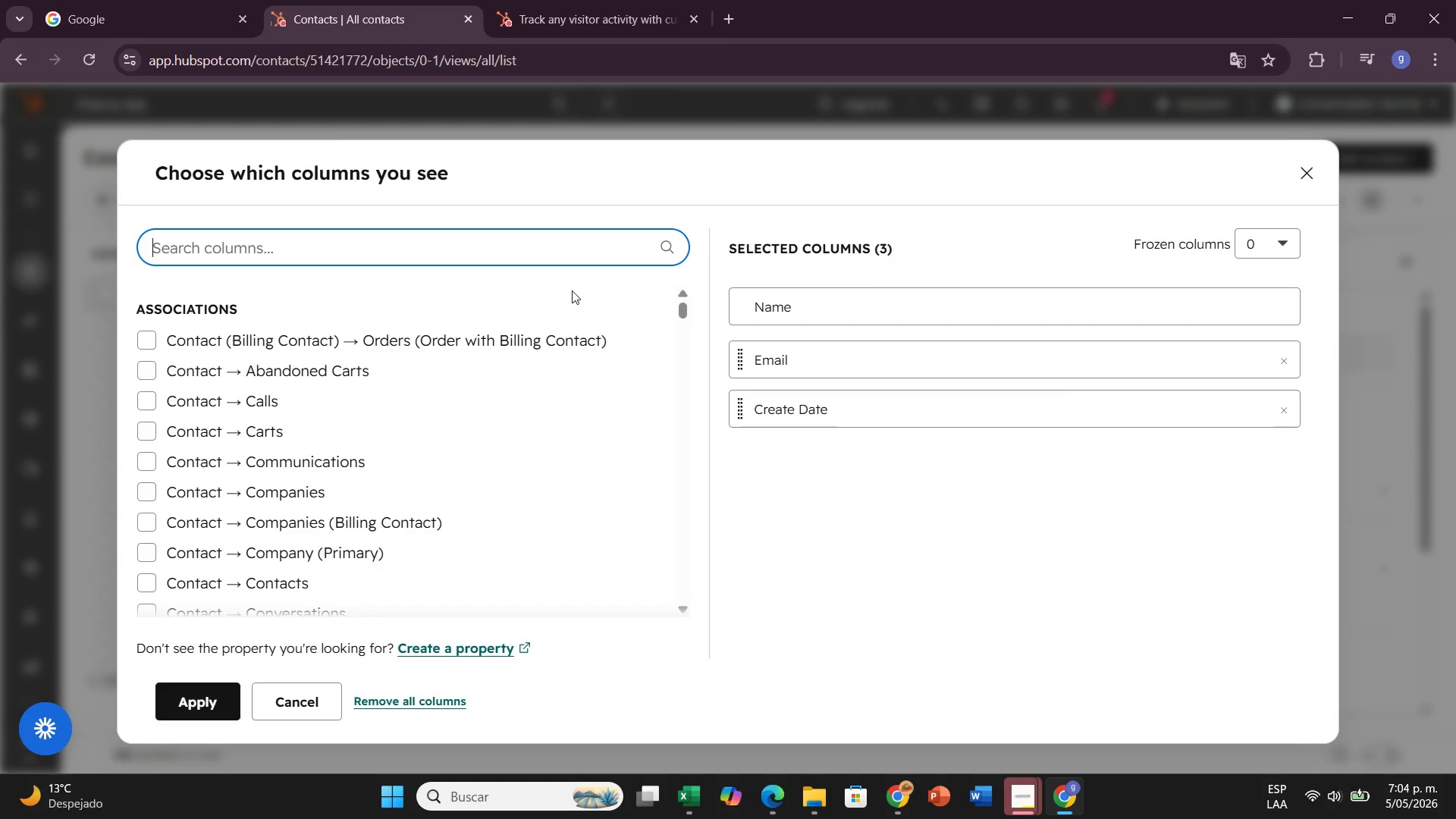 
wait(20.5)
 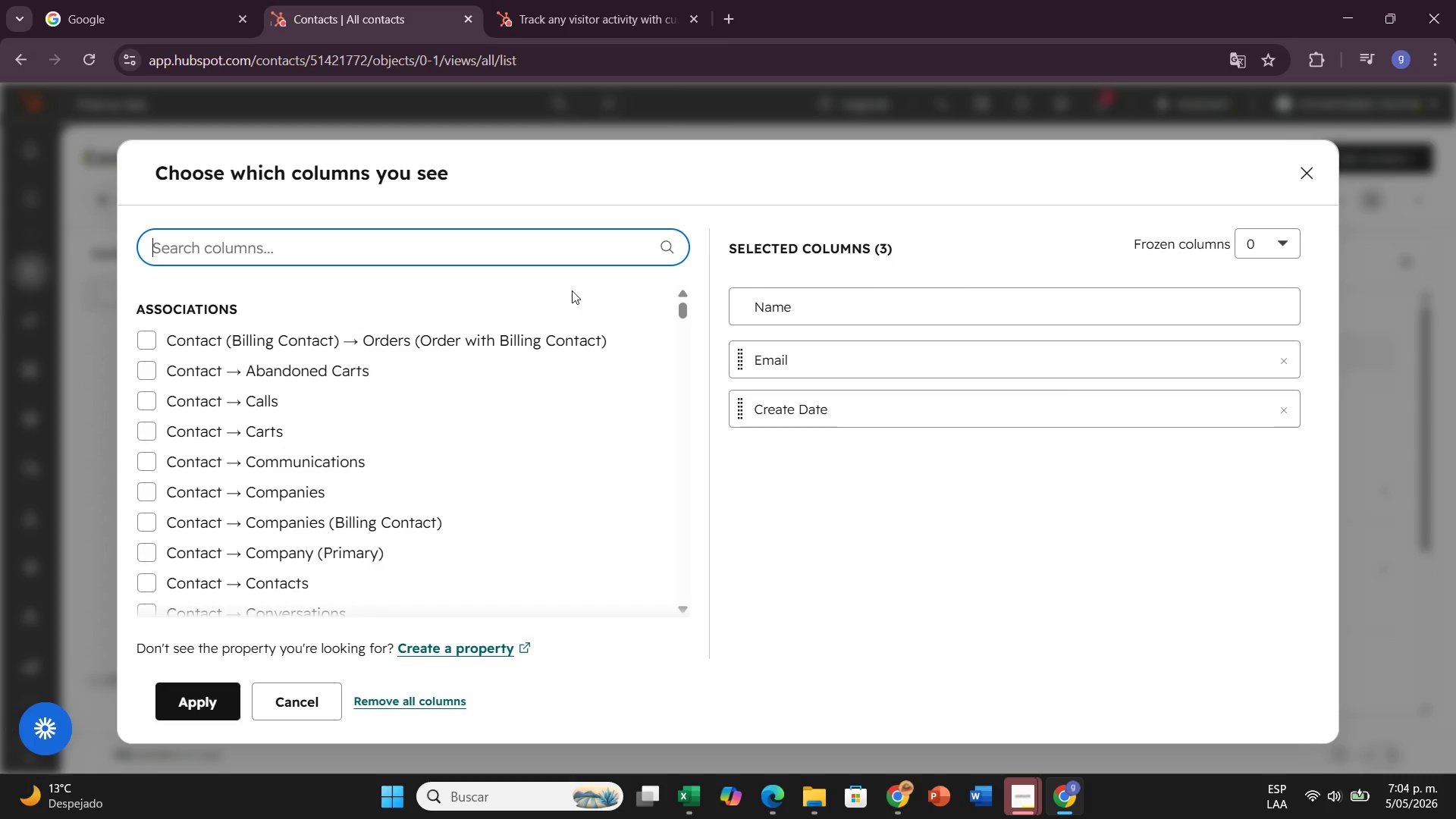 
type(re)
 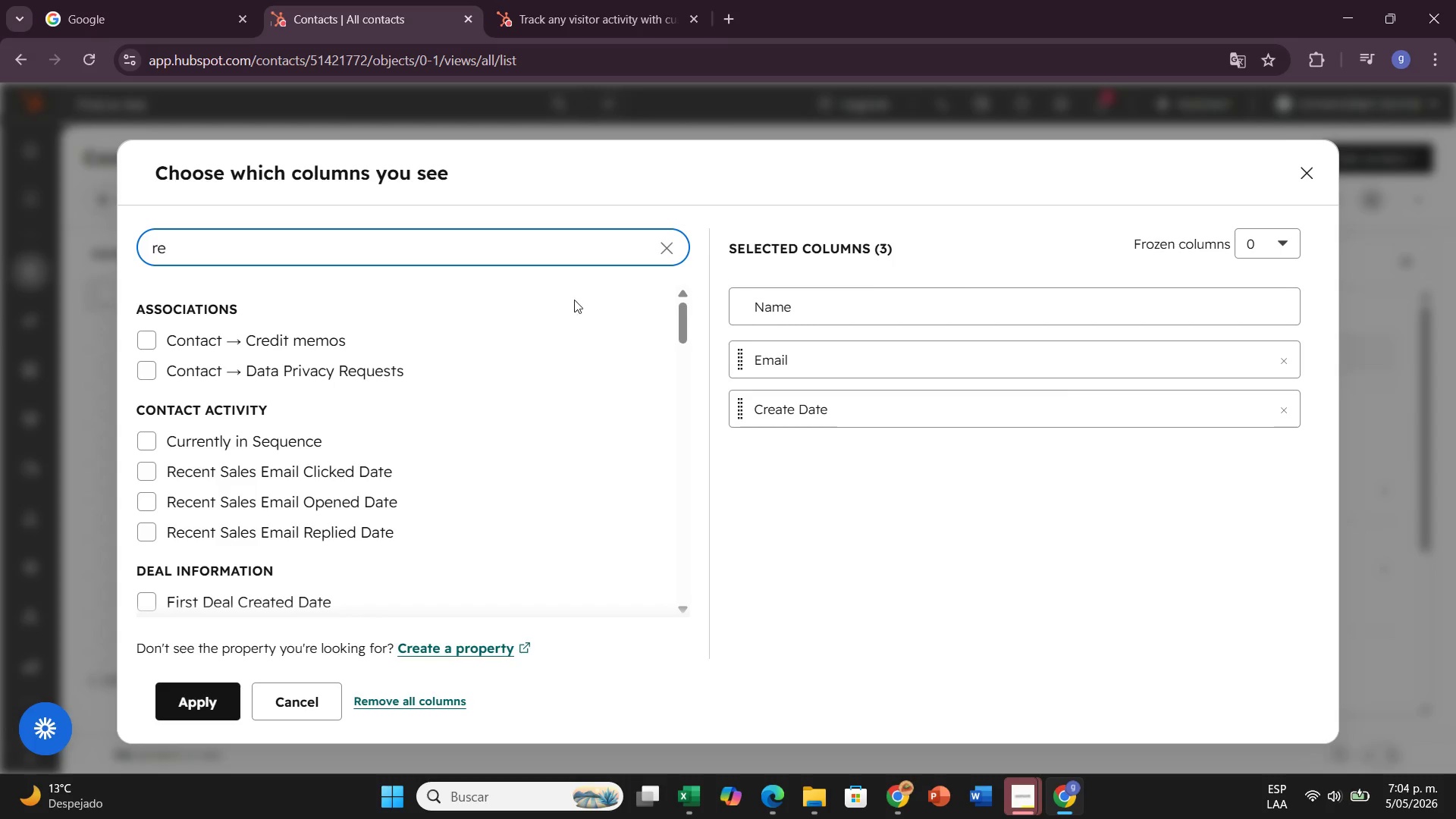 
wait(5.64)
 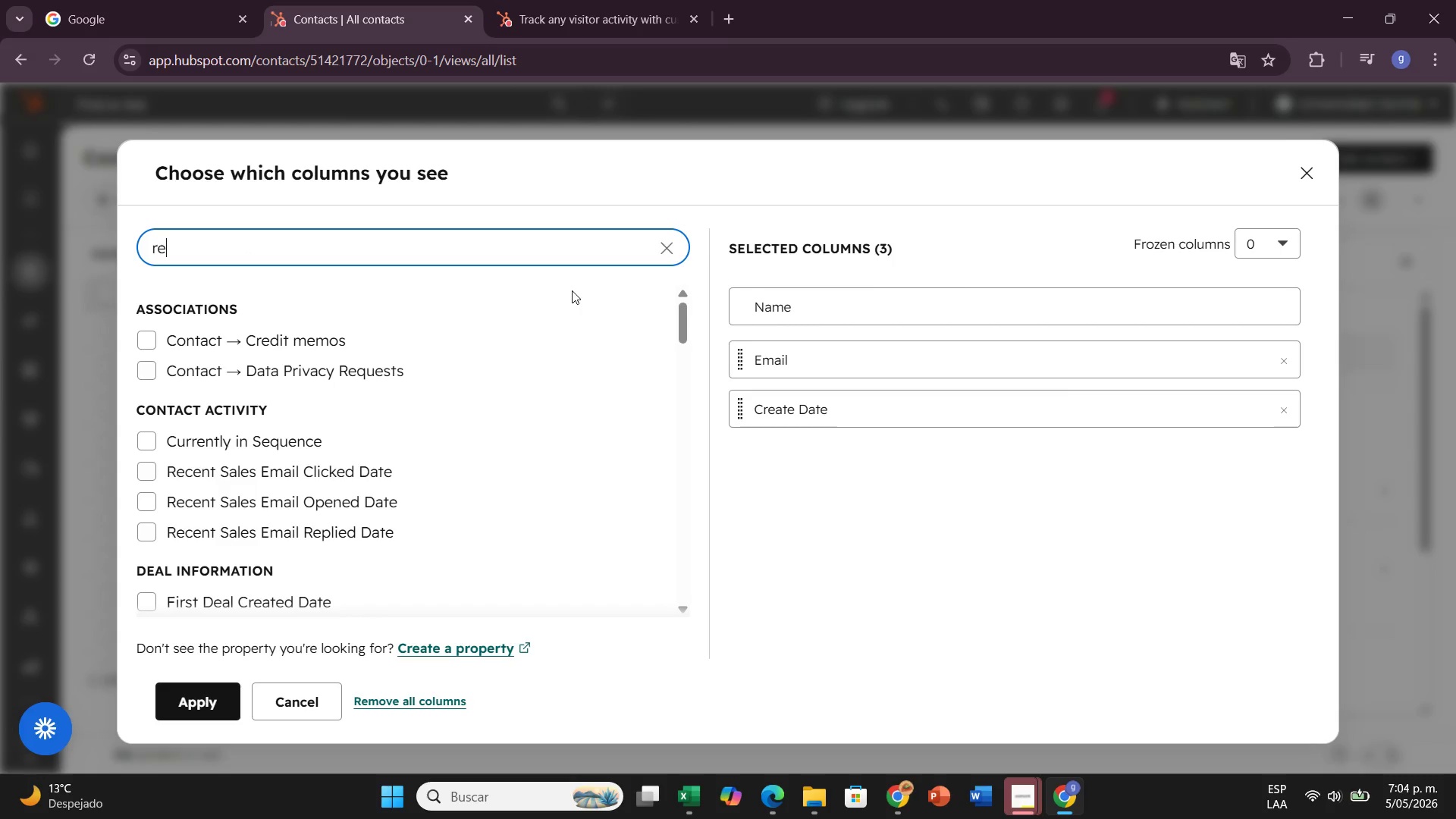 
scroll: coordinate [400, 487], scroll_direction: down, amount: 11.0
 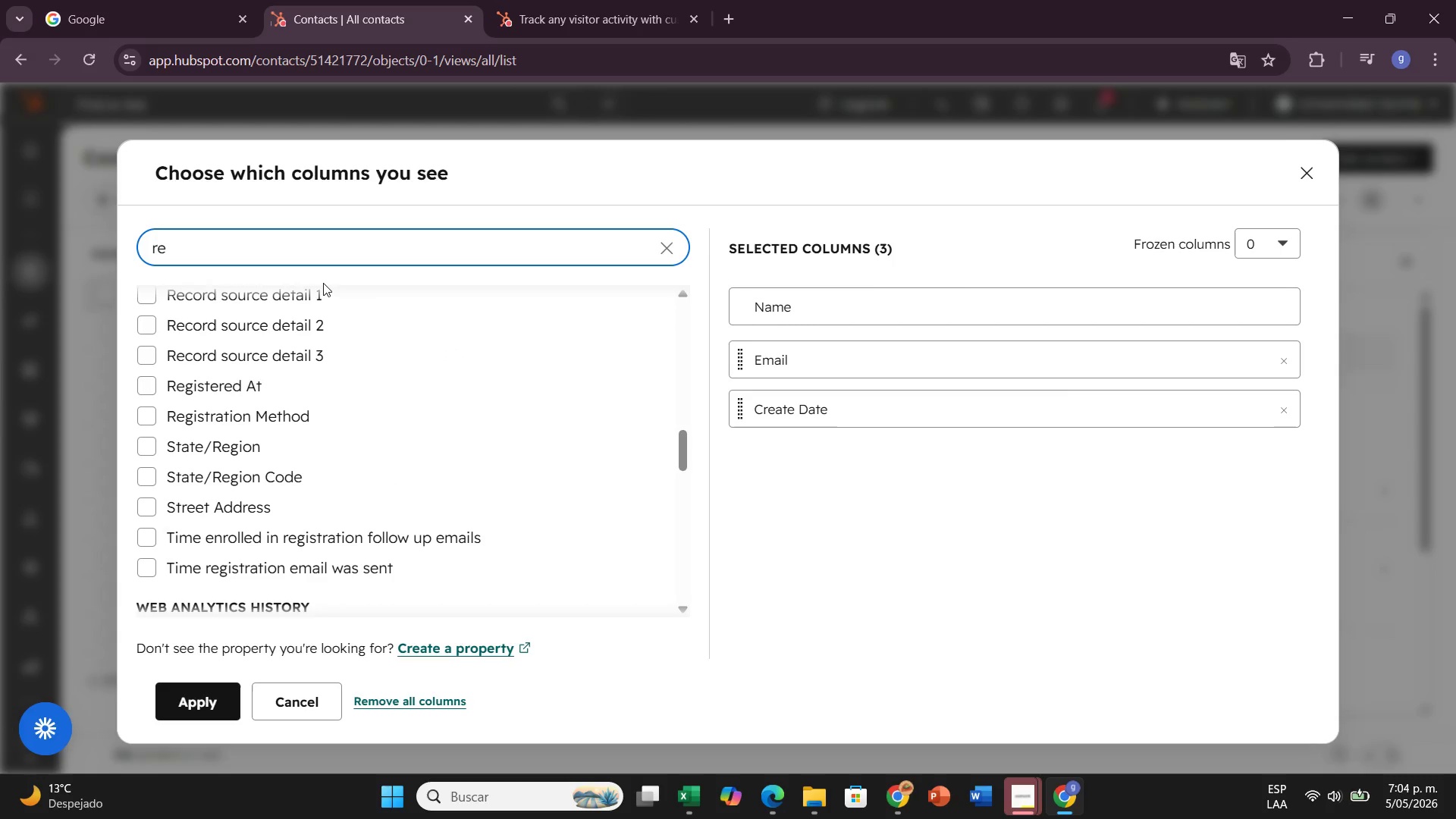 
type(cent)
 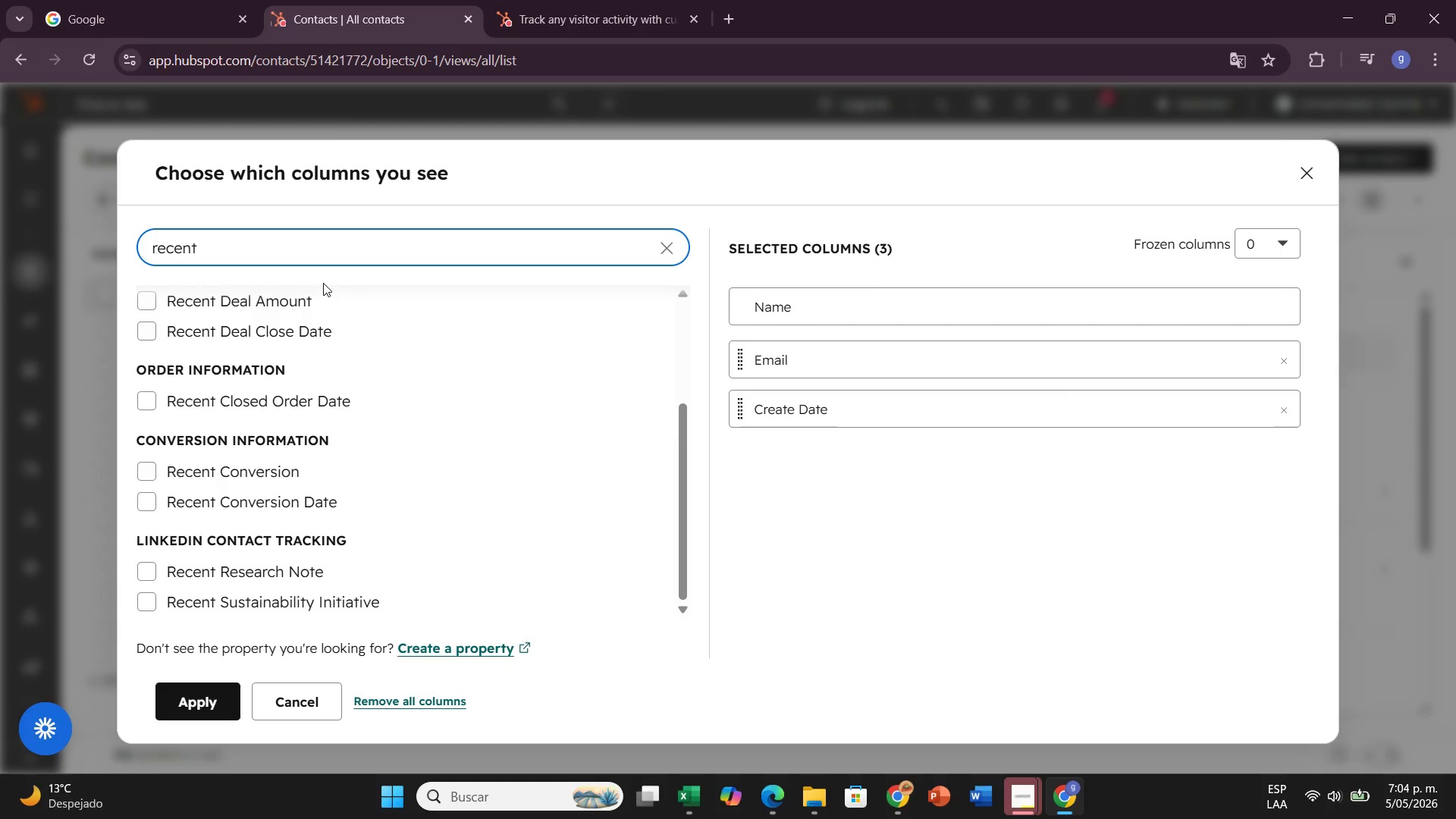 
scroll: coordinate [479, 438], scroll_direction: up, amount: 11.0
 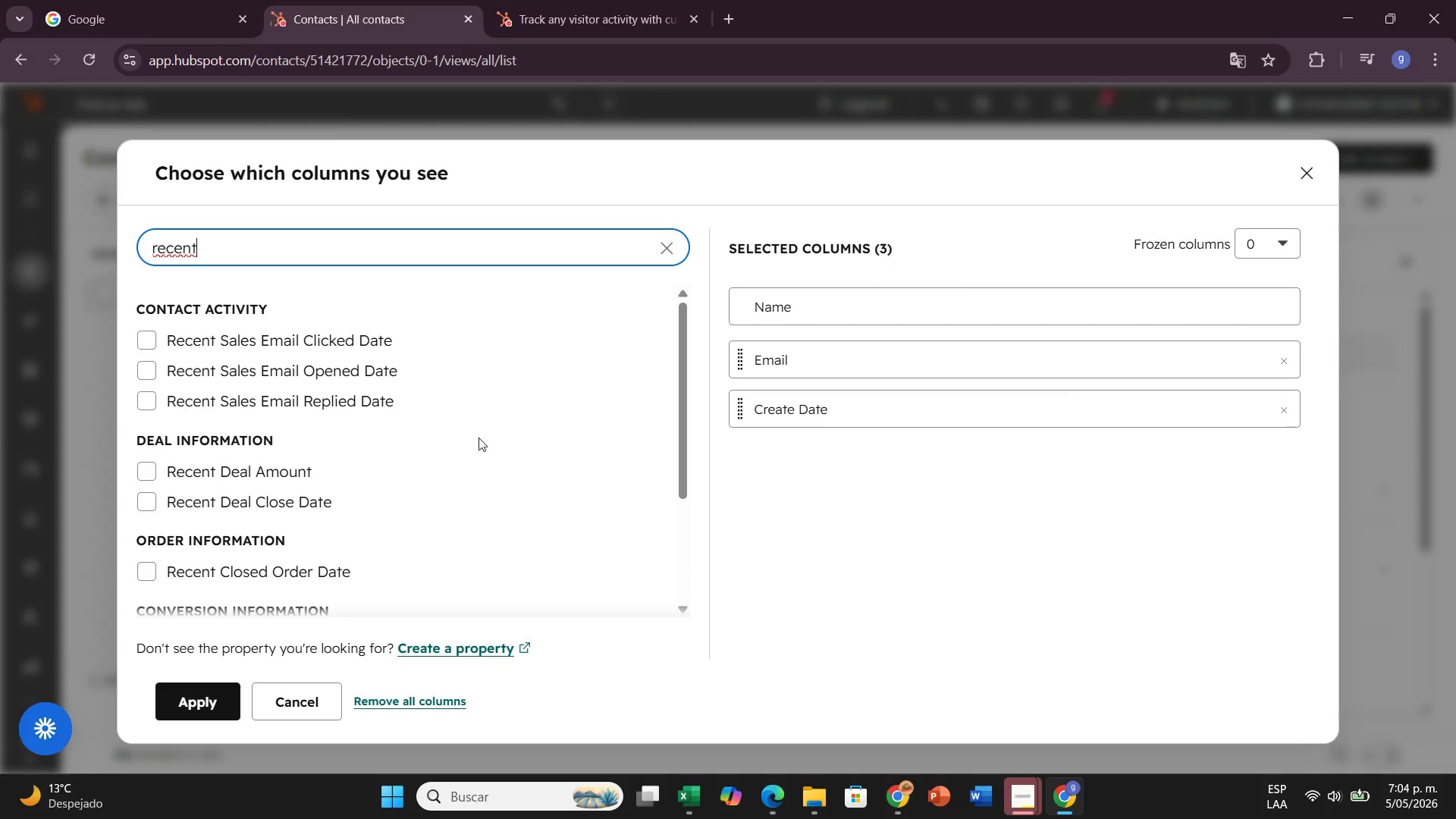 
type( re)
 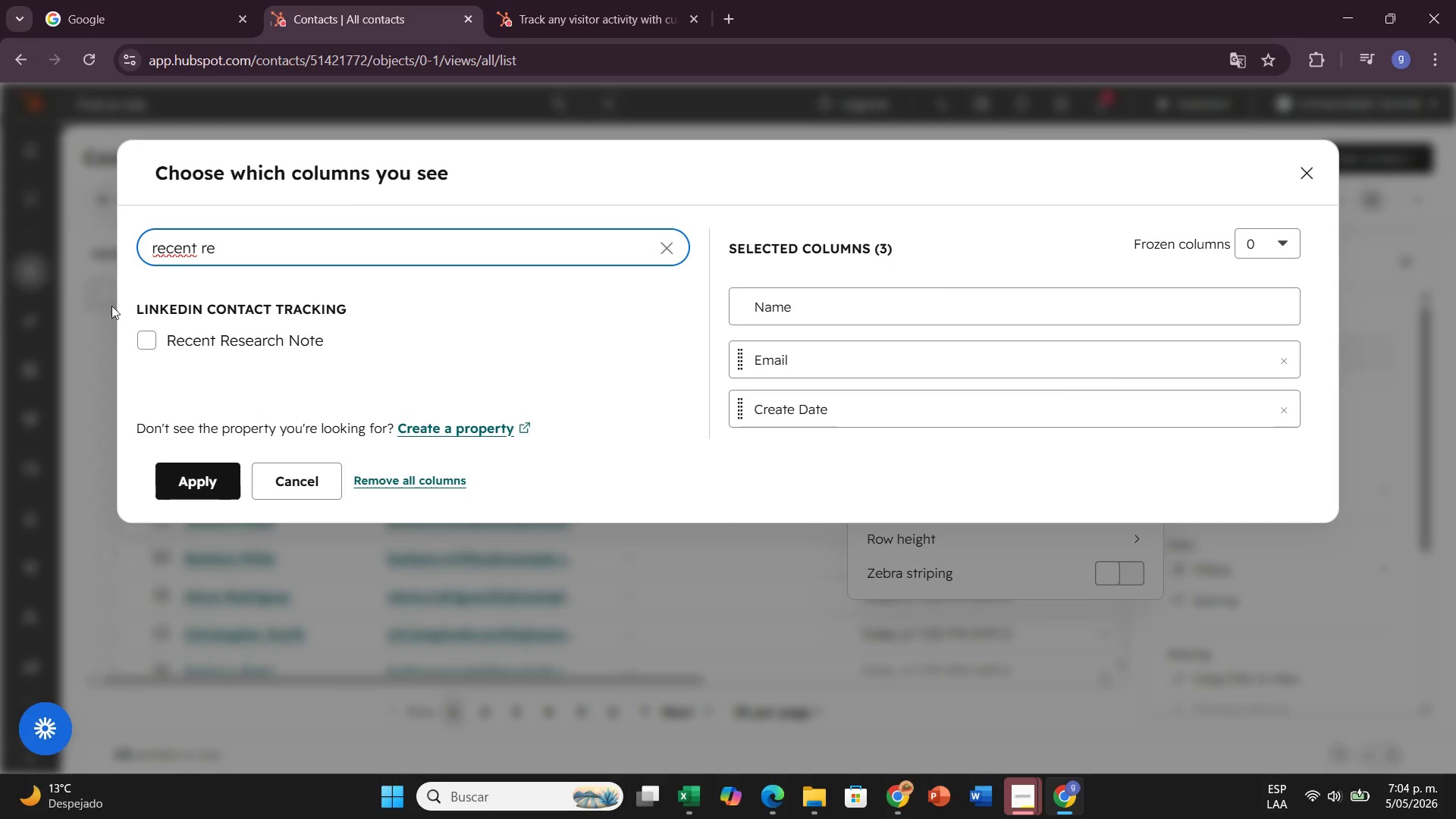 
left_click([143, 340])
 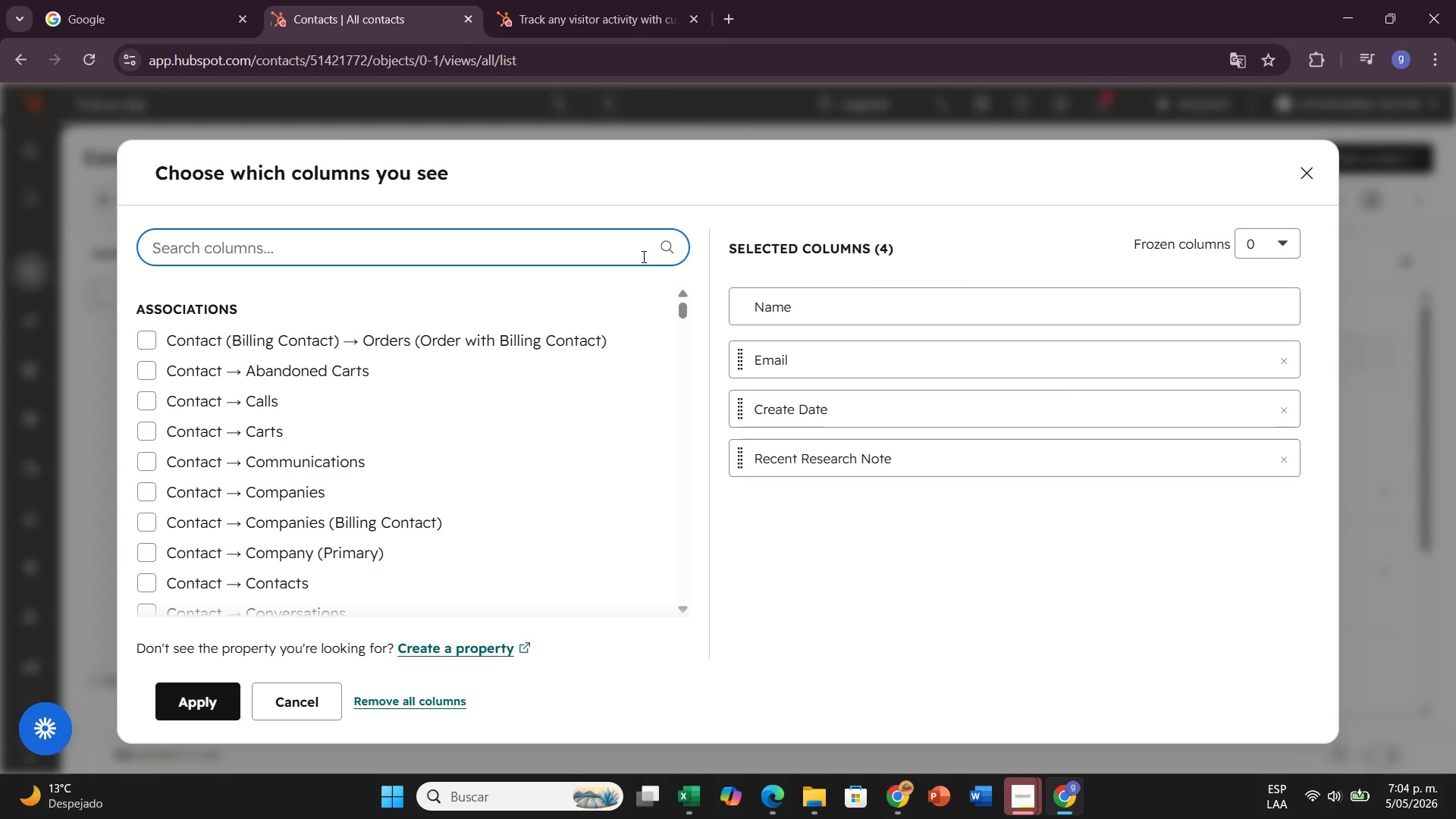 
wait(6.5)
 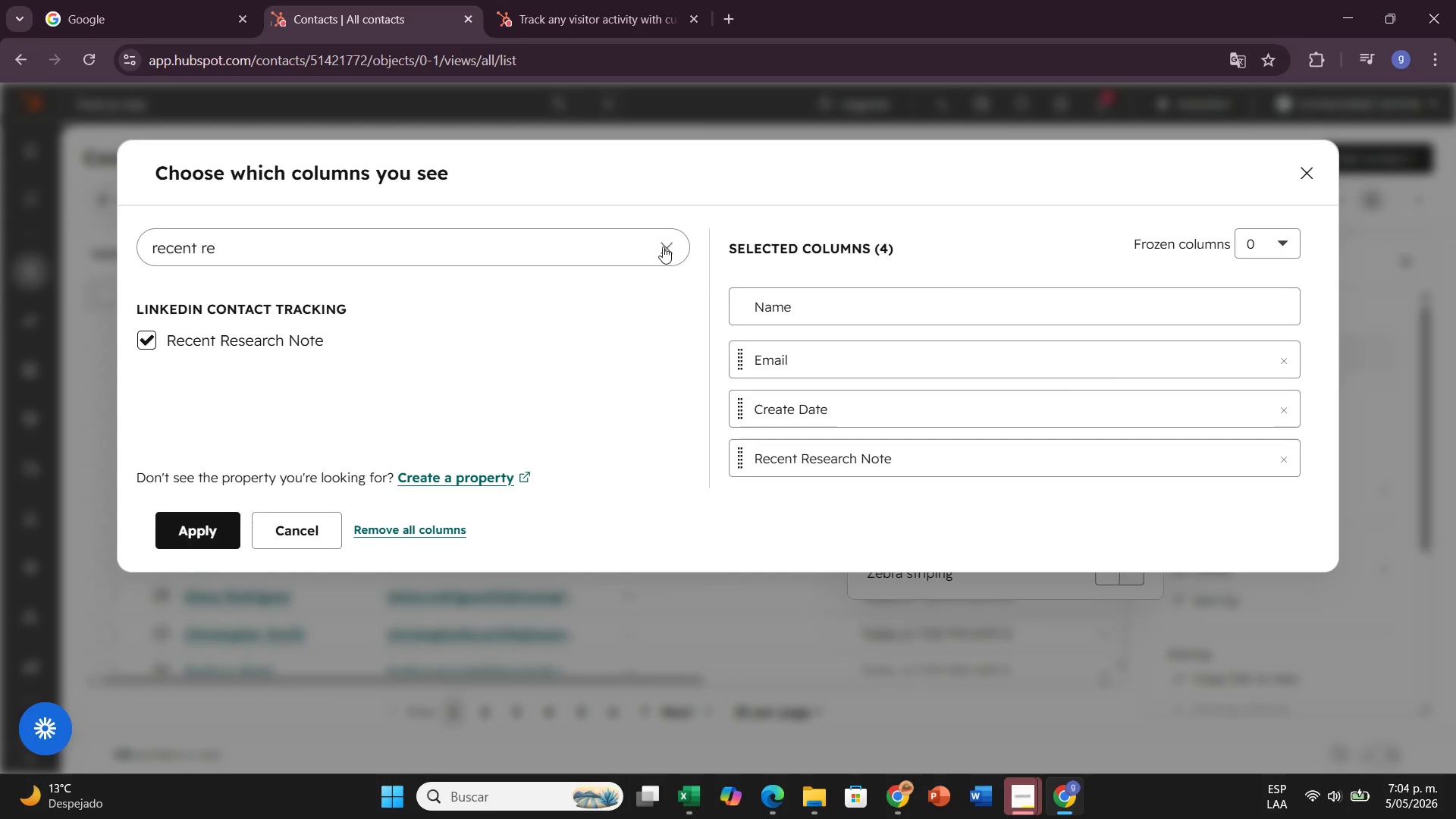 
type(conn)
 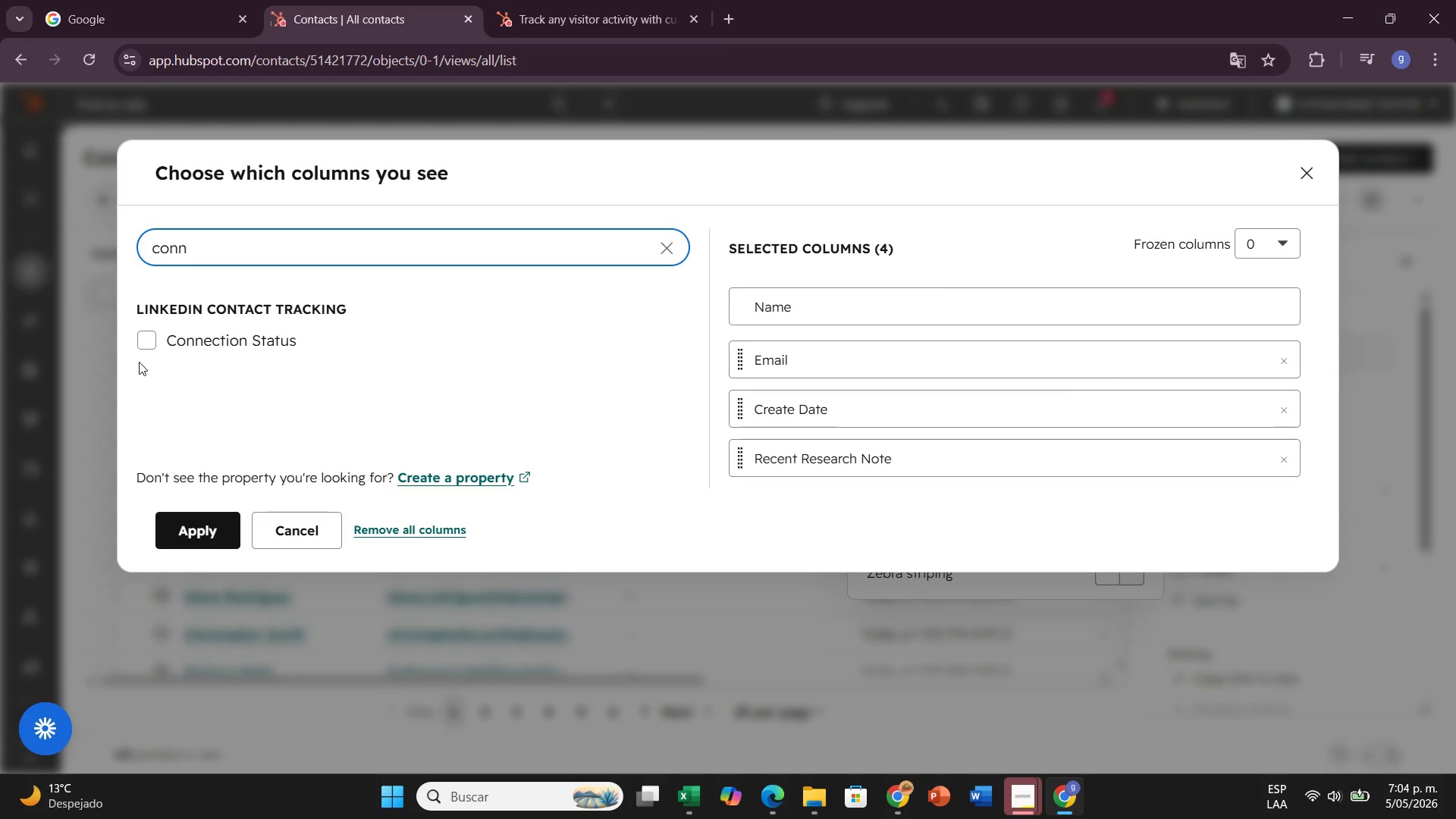 
left_click([151, 332])
 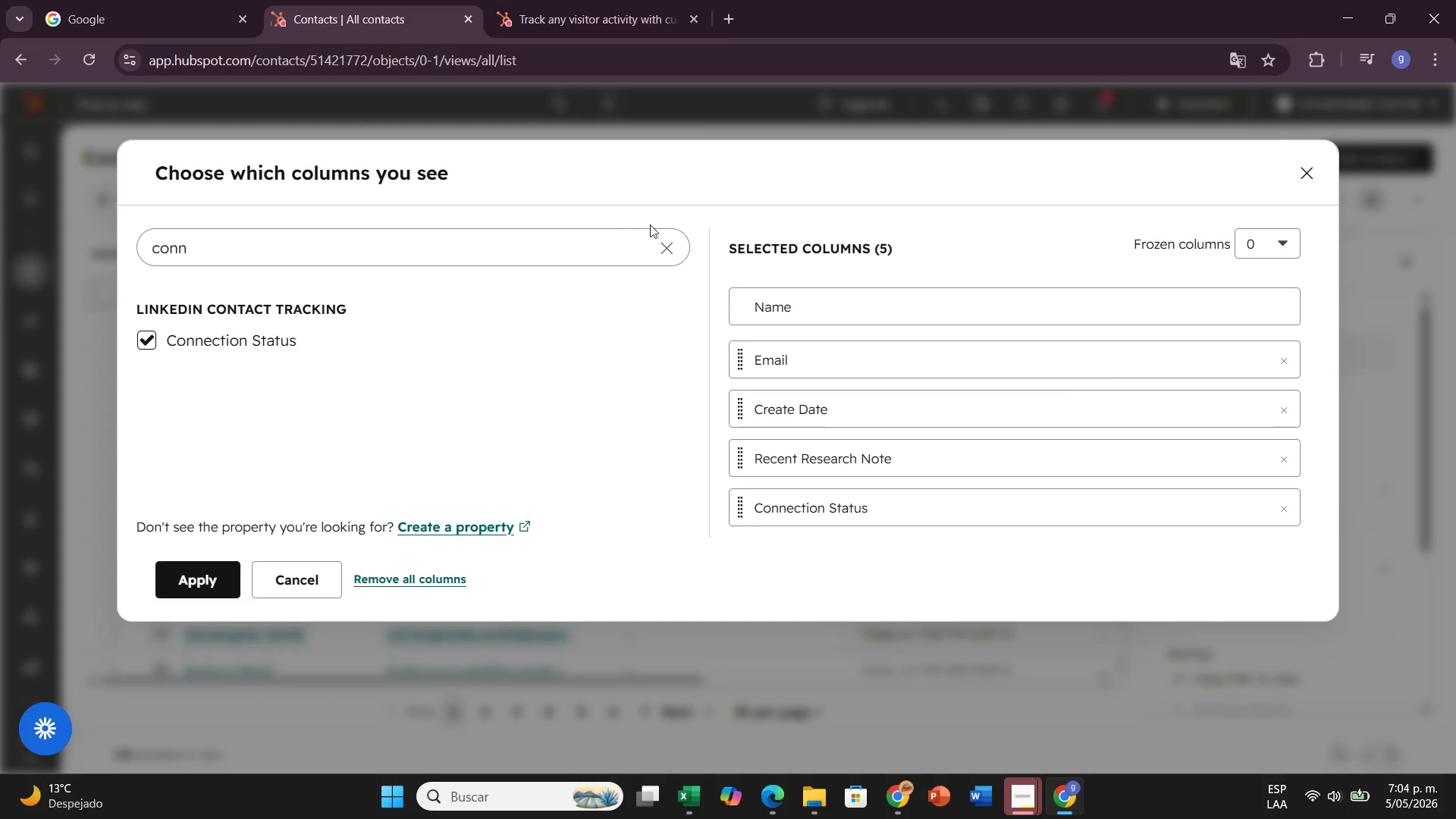 
left_click([664, 237])
 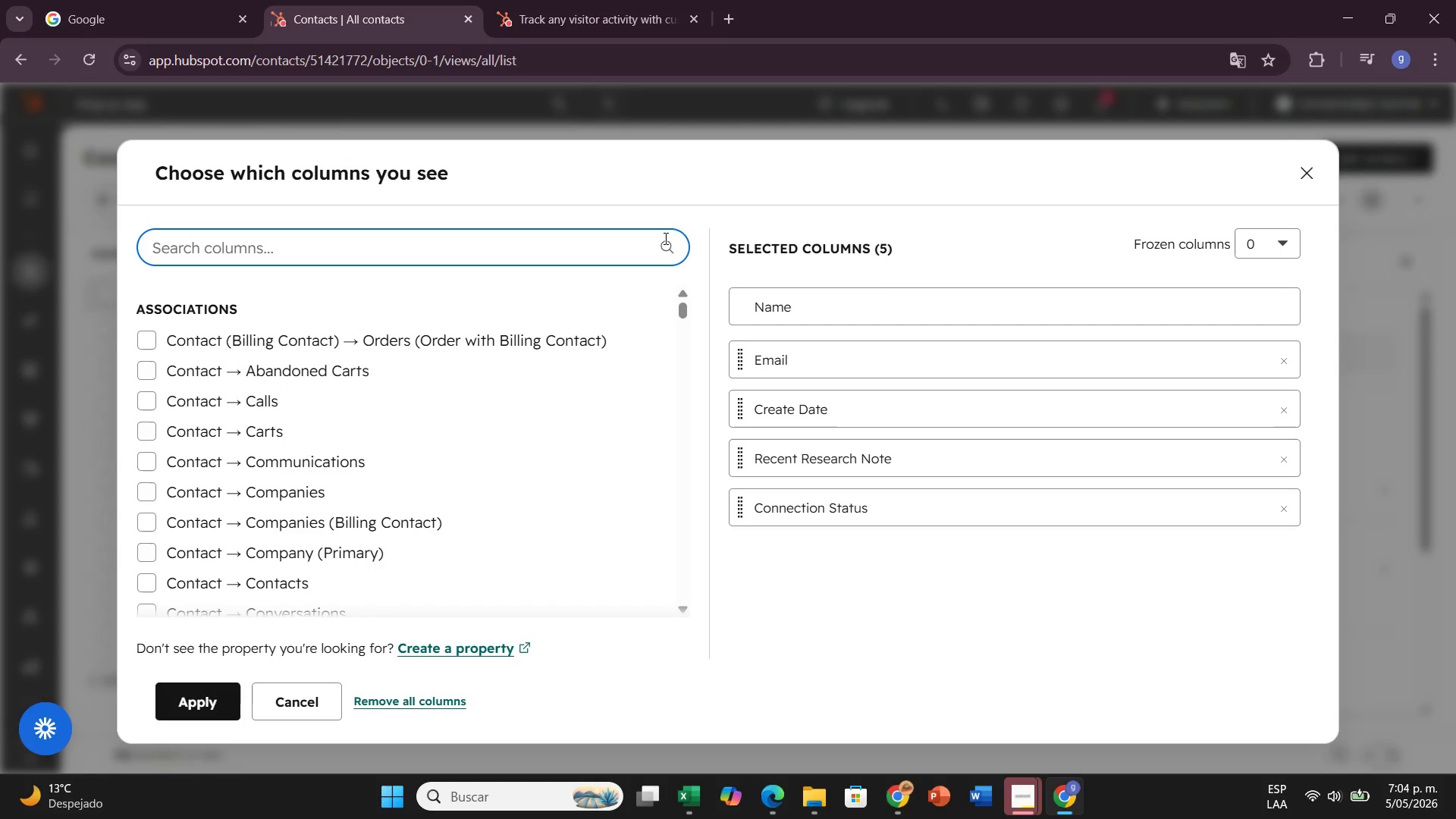 
type(recent su)
 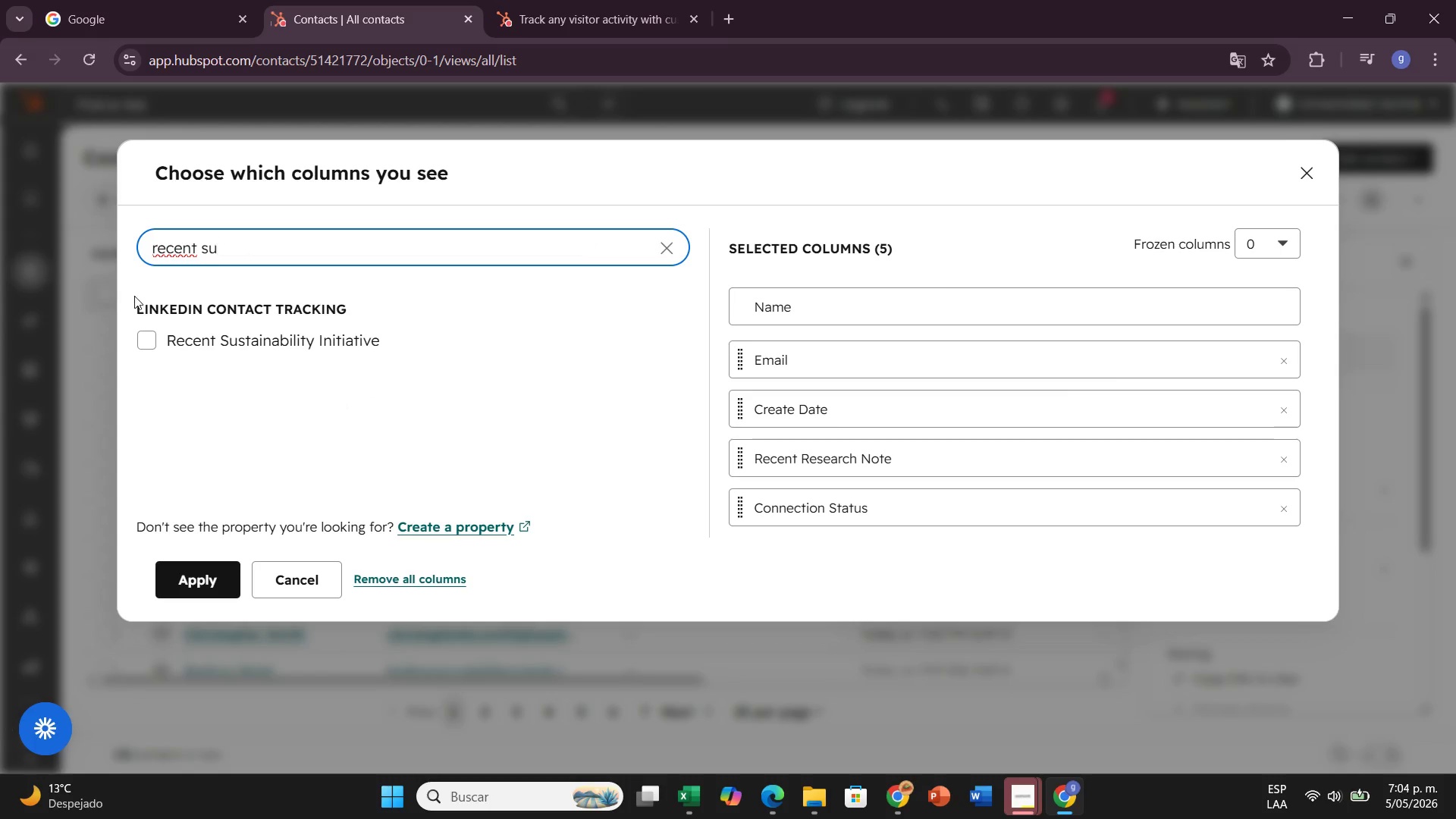 
left_click([140, 344])
 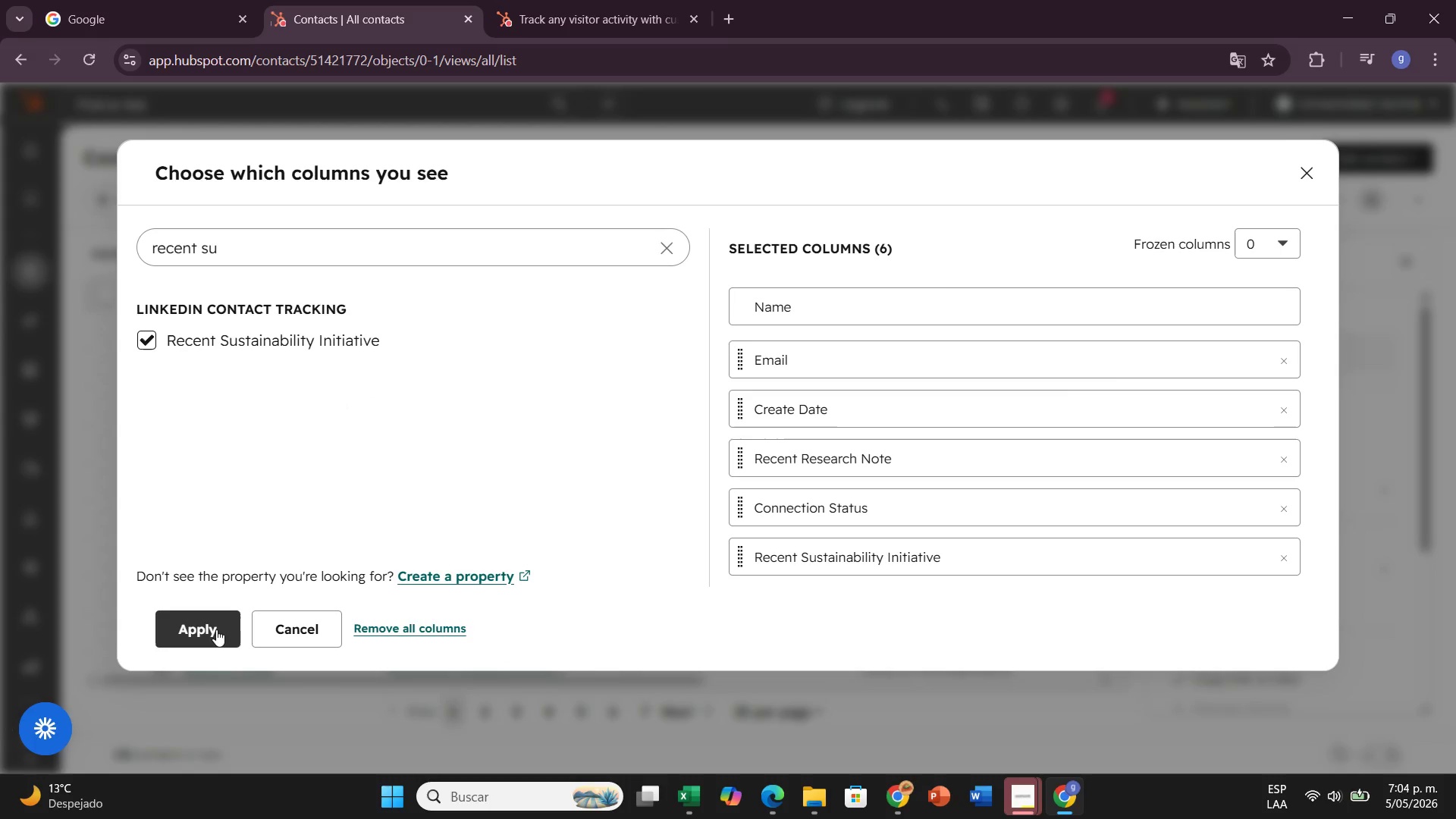 
left_click([216, 629])
 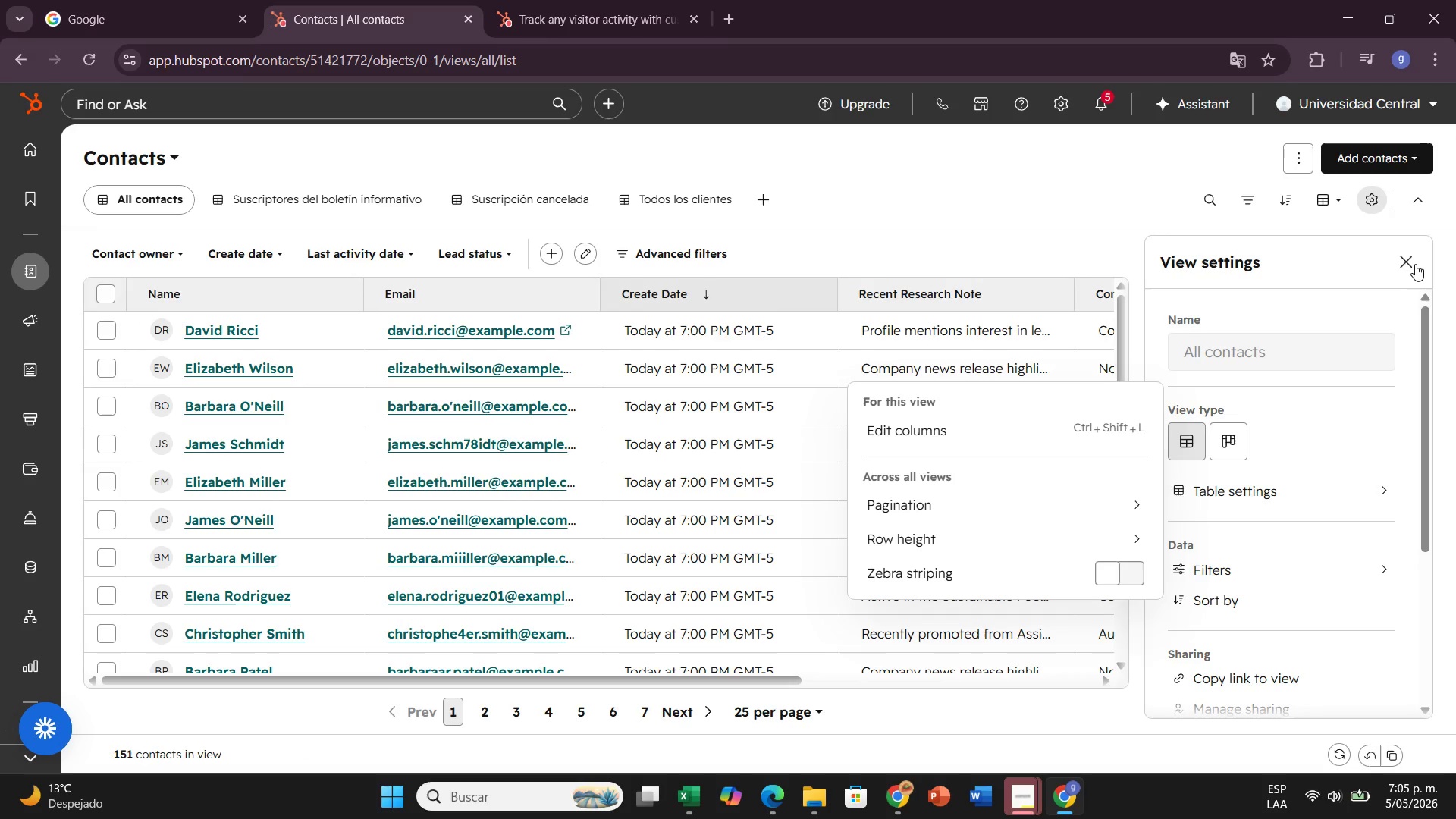 
left_click([1415, 262])
 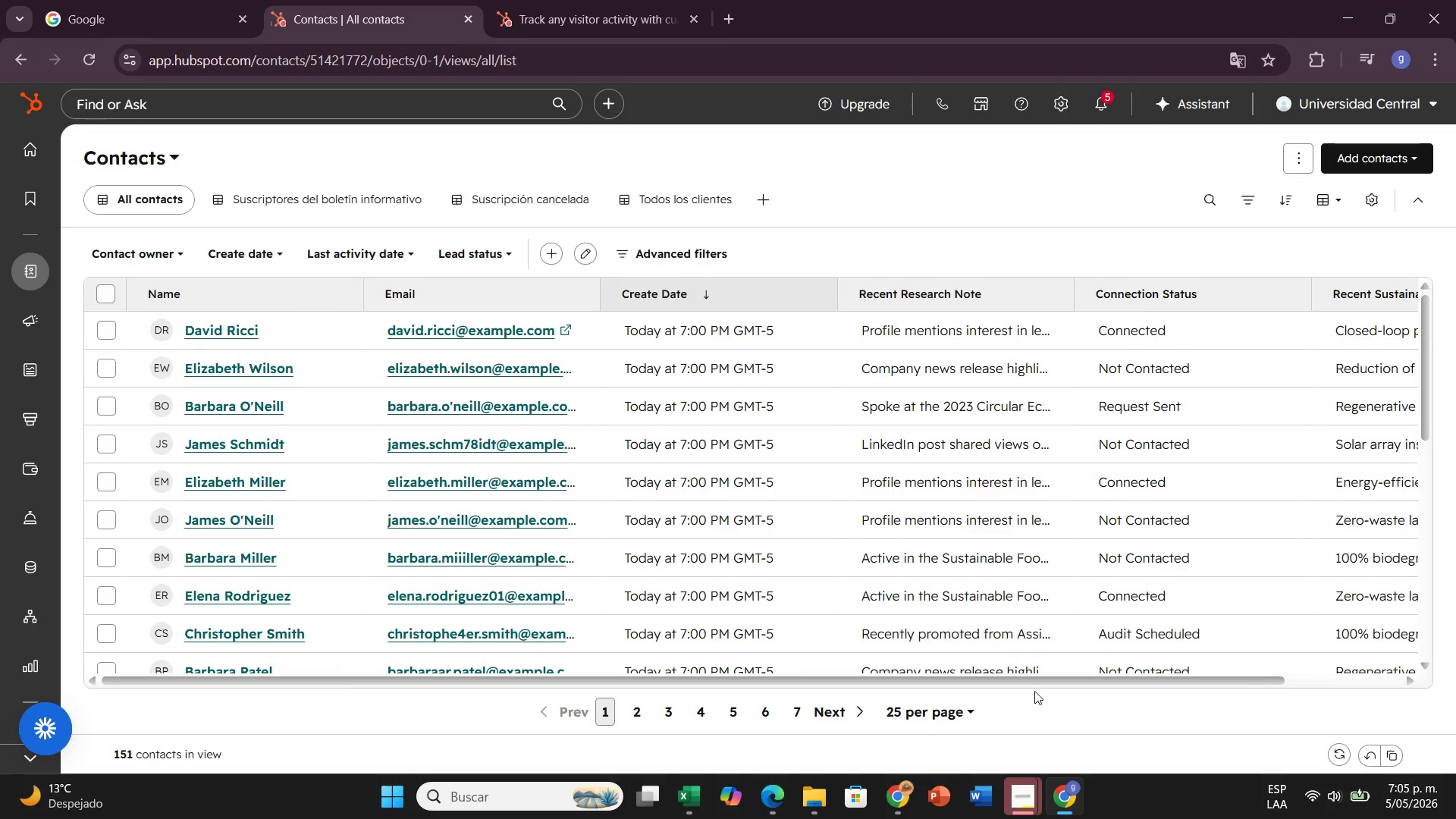 
left_click_drag(start_coordinate=[1041, 682], to_coordinate=[1191, 650])
 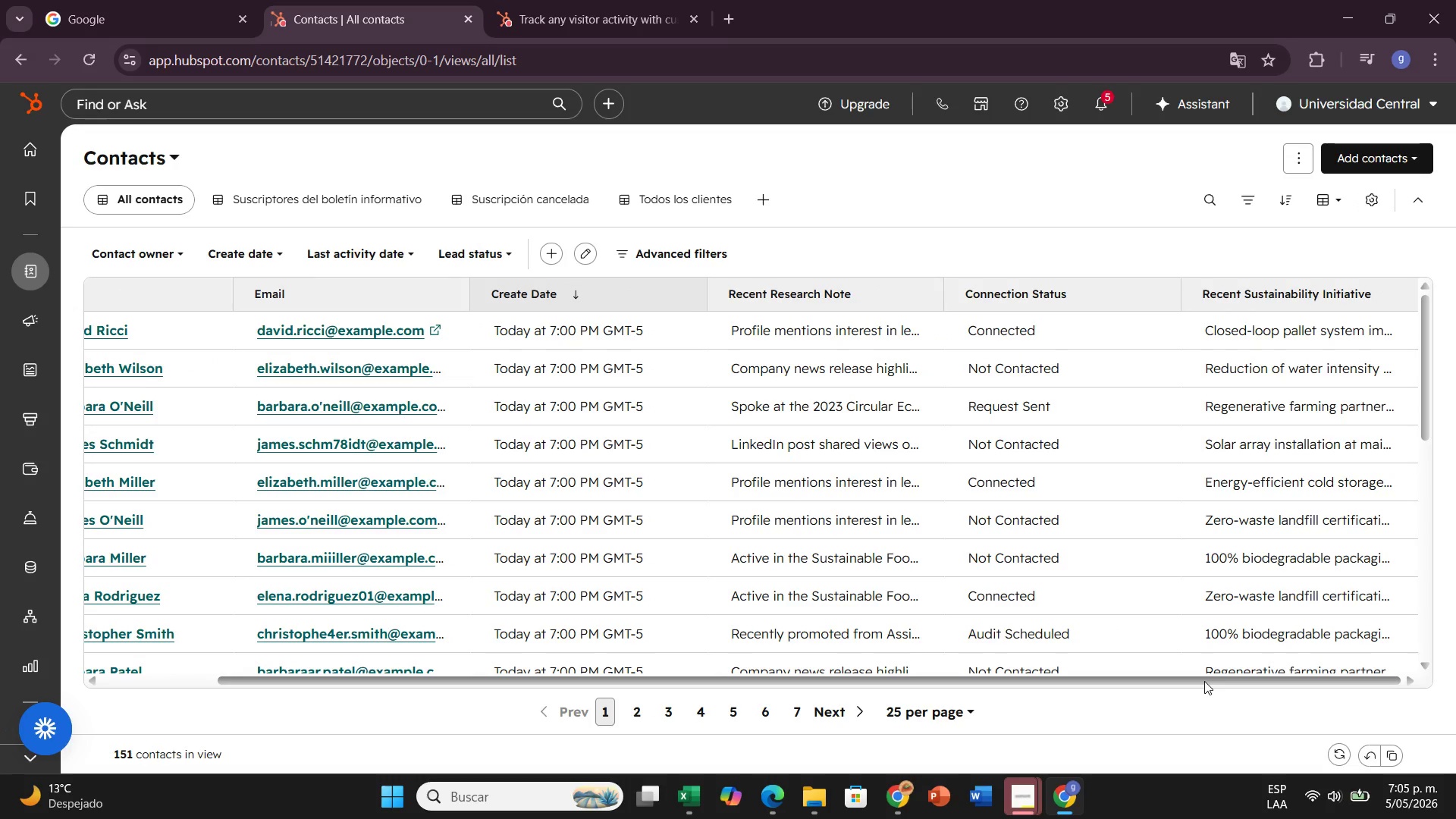 
left_click_drag(start_coordinate=[1204, 681], to_coordinate=[880, 778])
 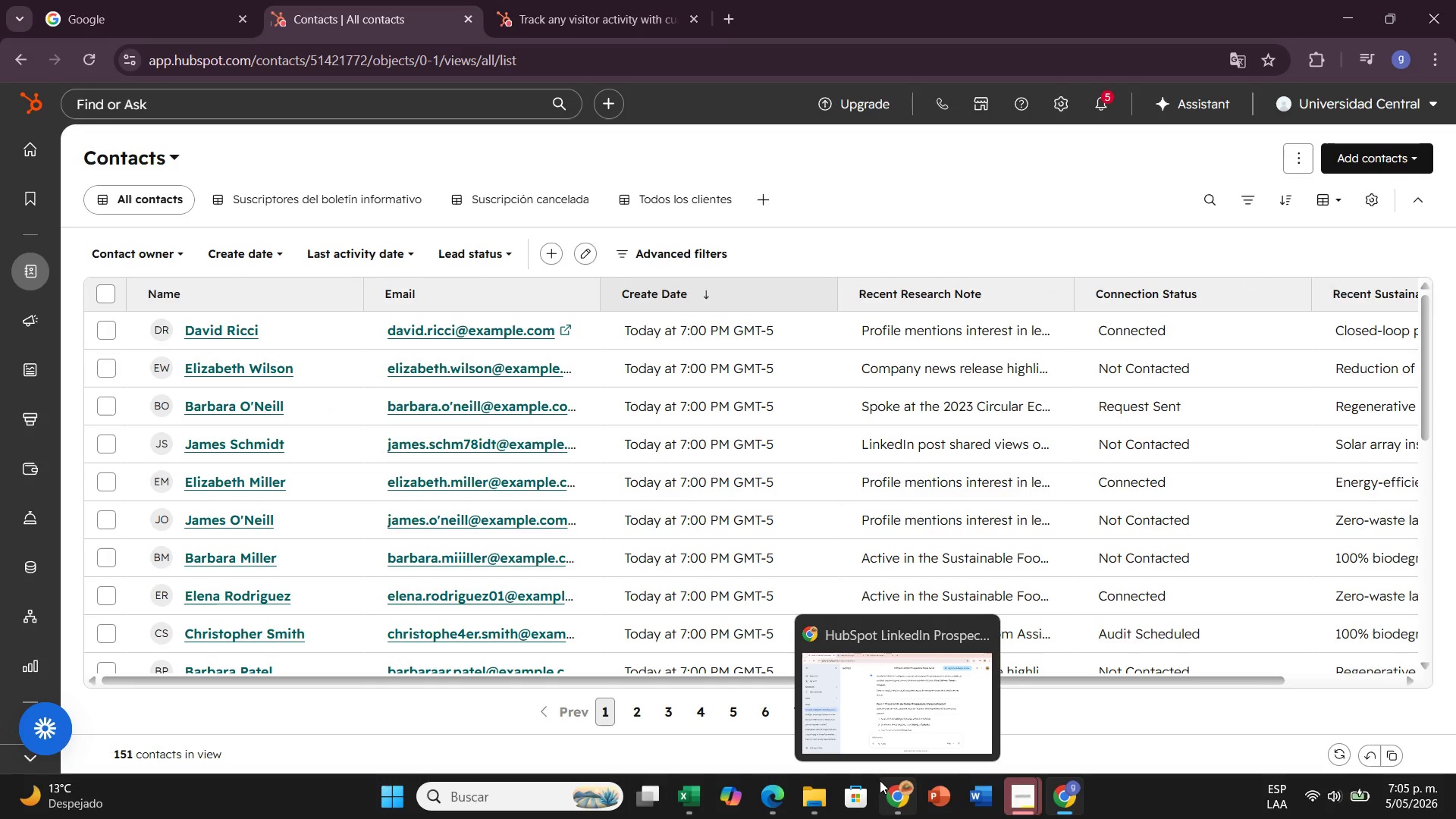 
wait(12.91)
 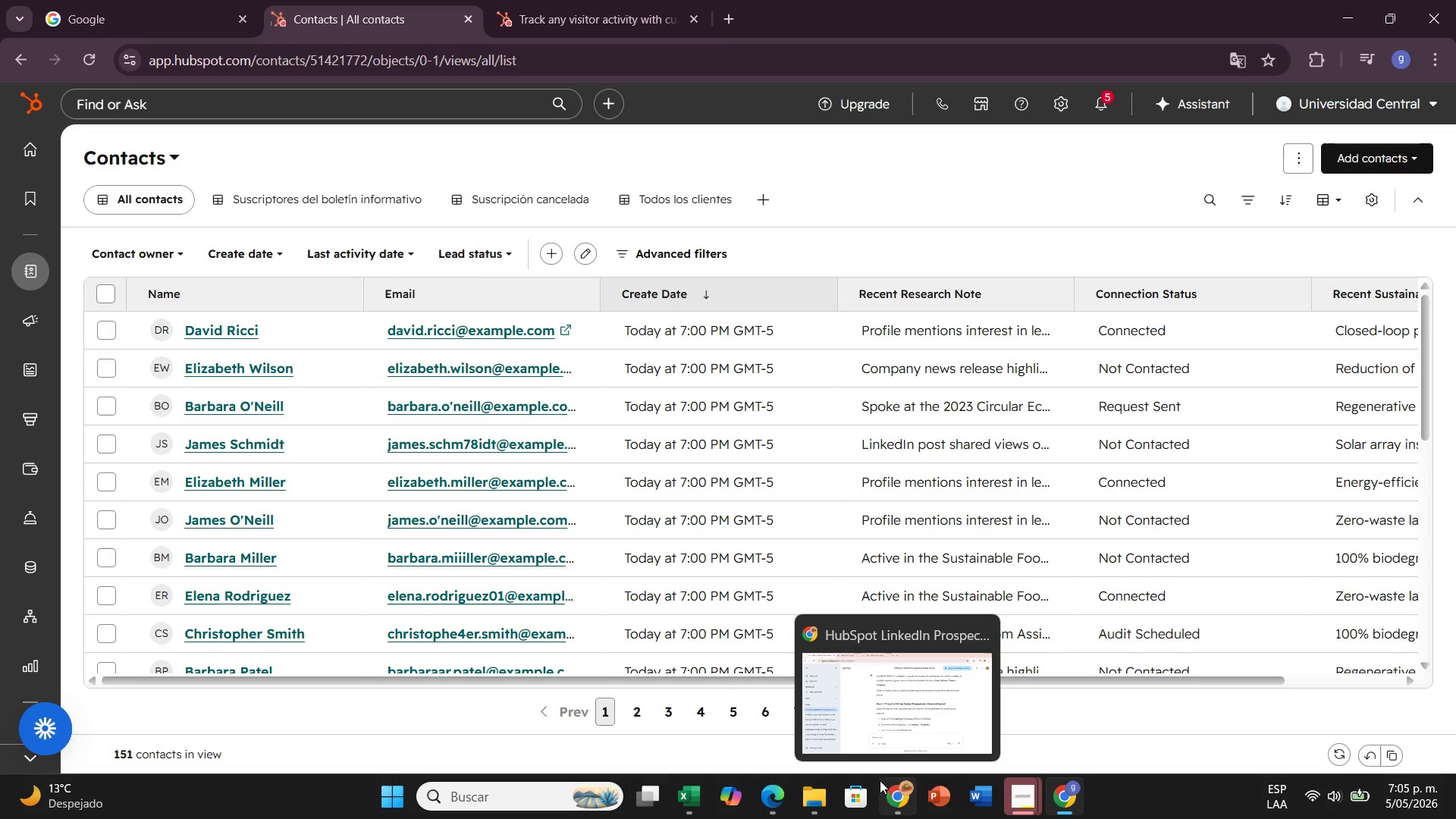 
left_click([1396, 158])
 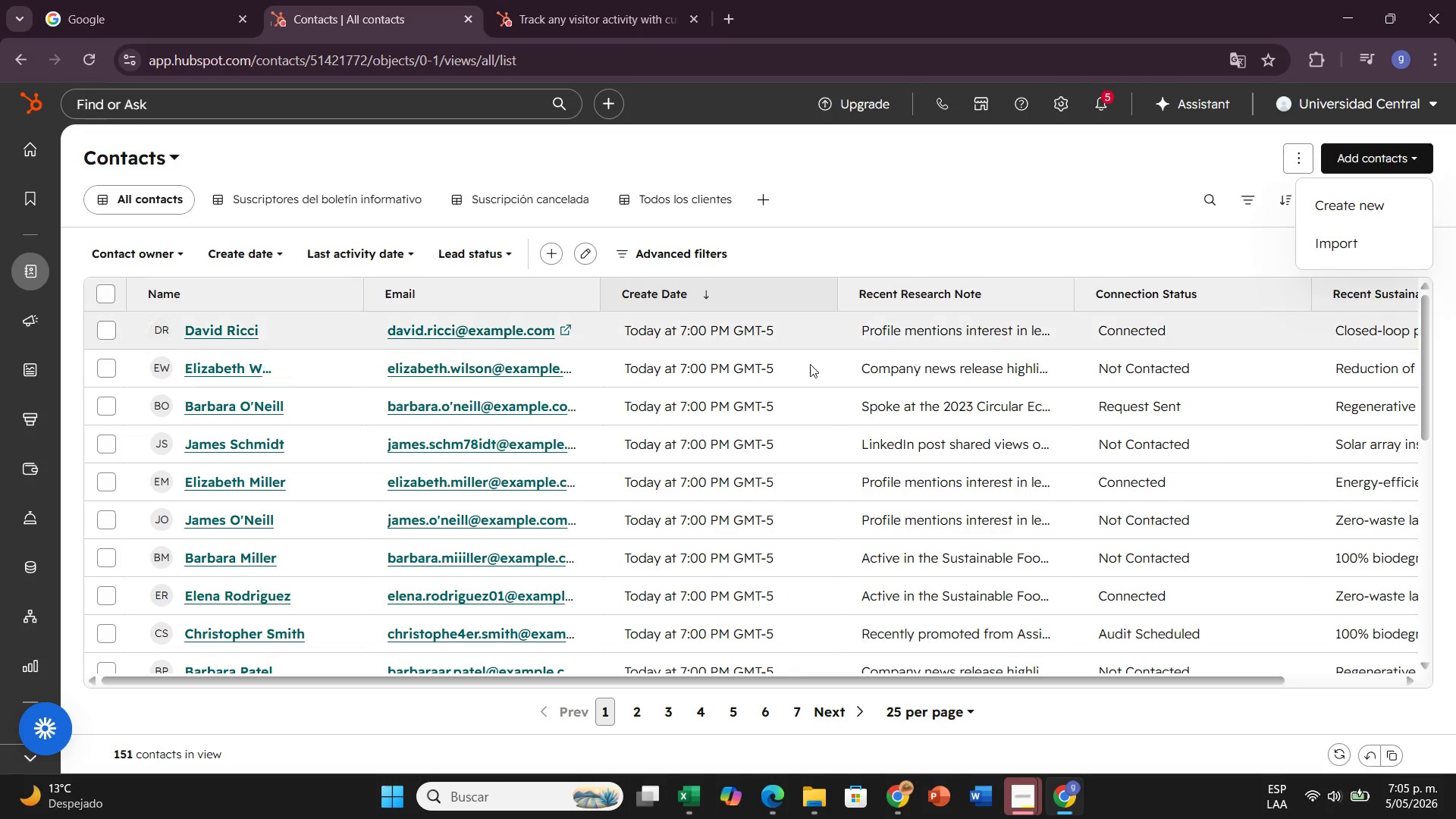 
left_click([927, 216])
 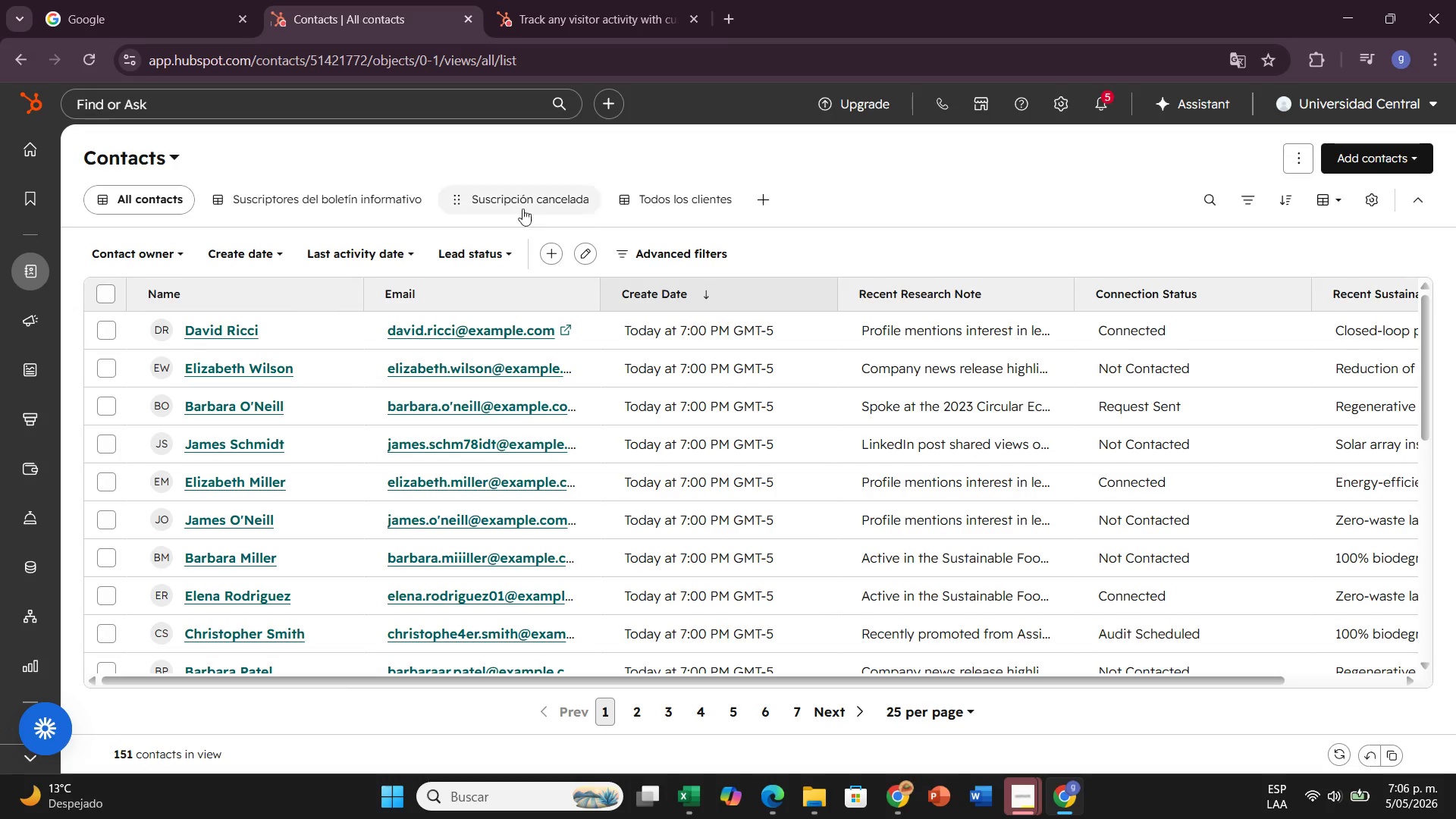 
wait(37.11)
 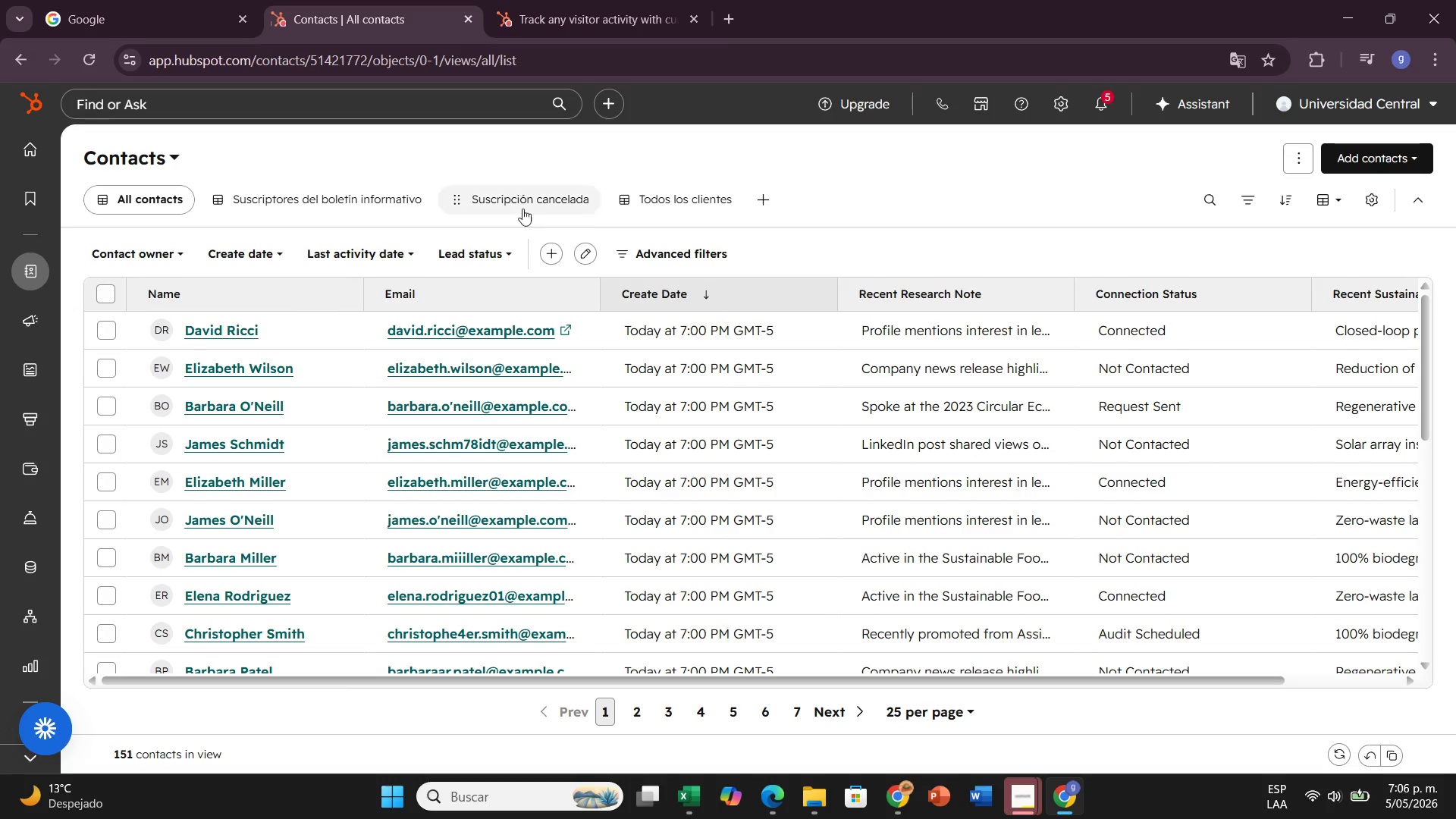 
scroll: coordinate [134, 276], scroll_direction: down, amount: 2.0
 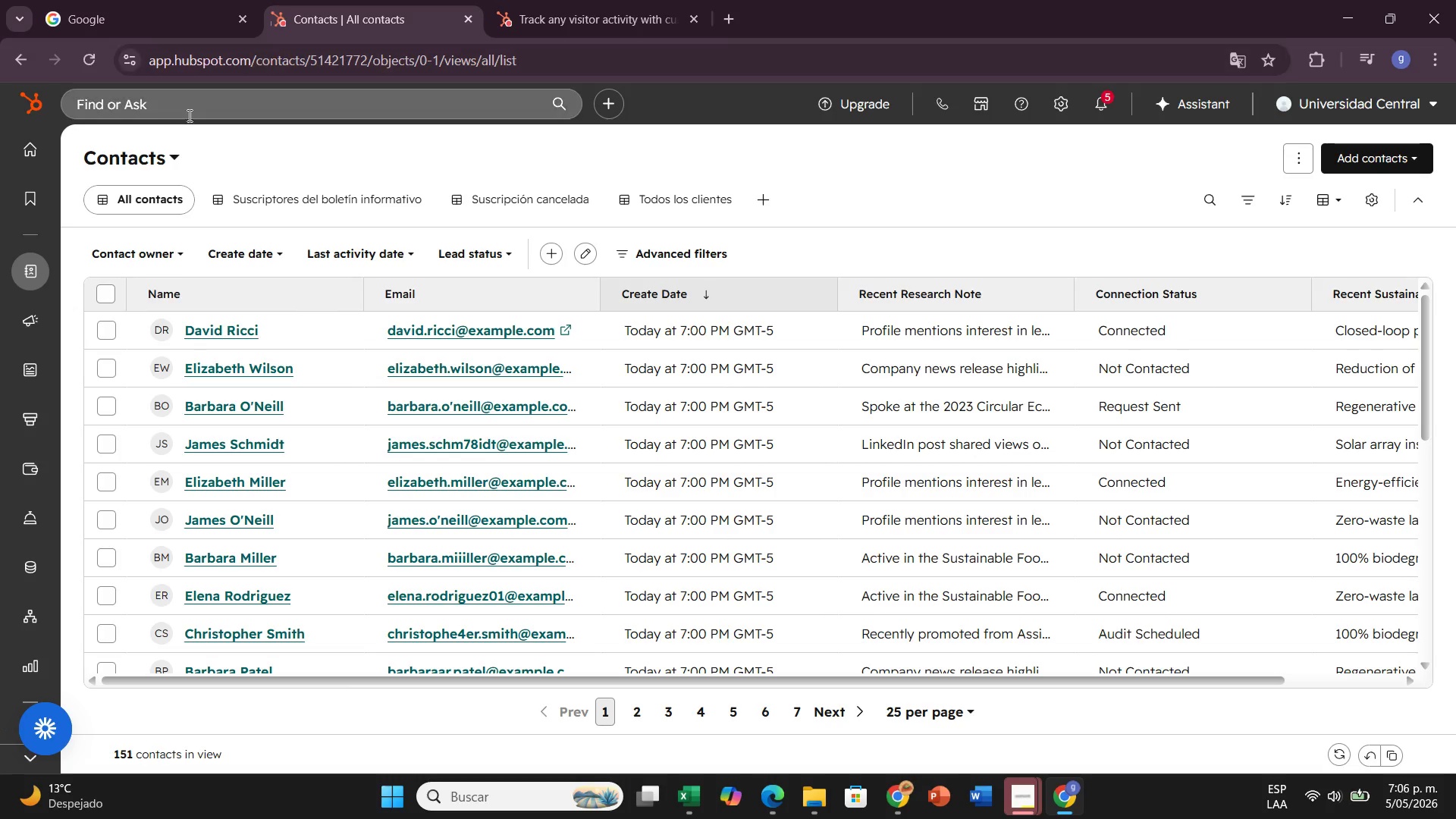 
wait(22.3)
 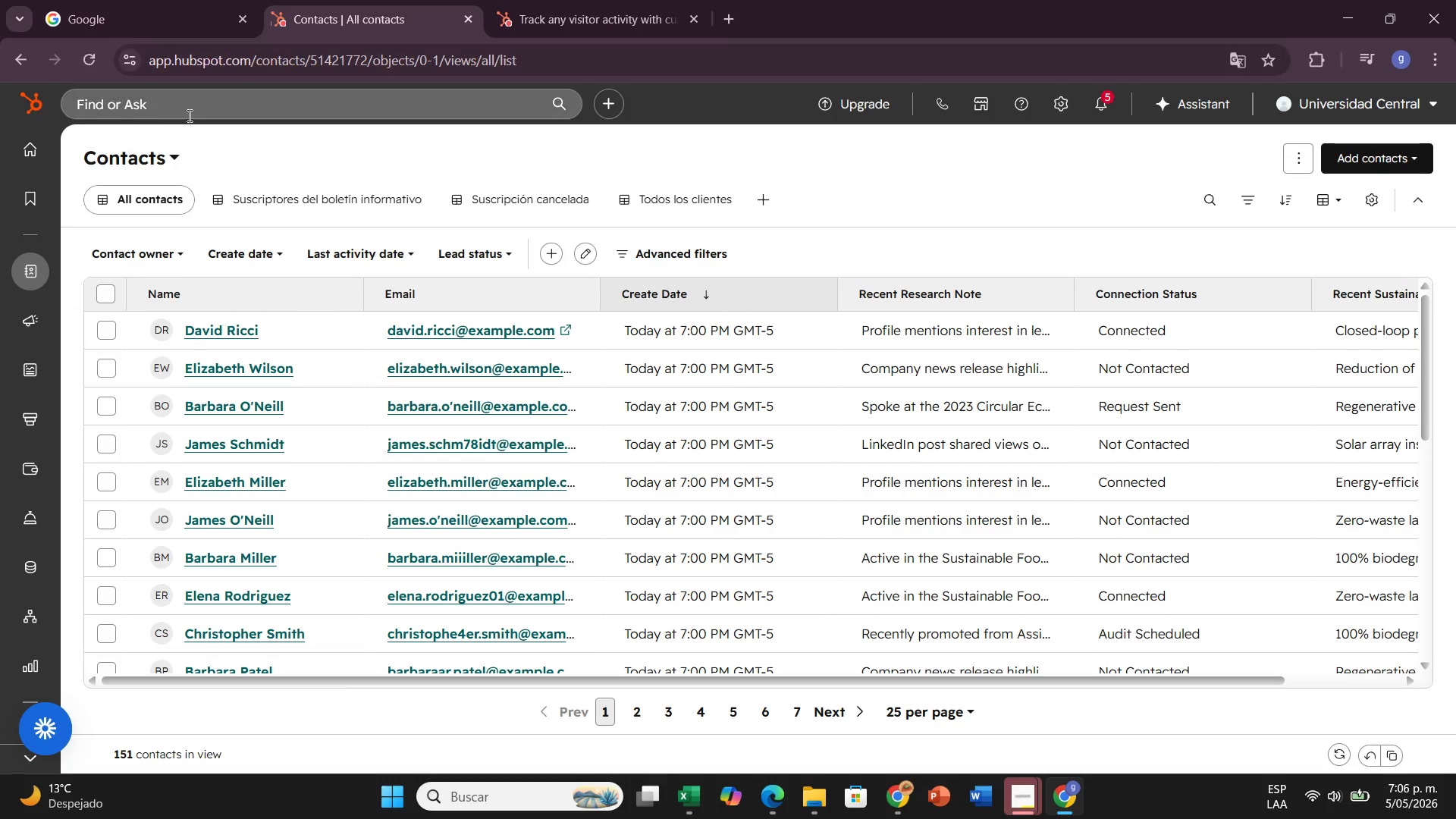 
mouse_move([36, 345])
 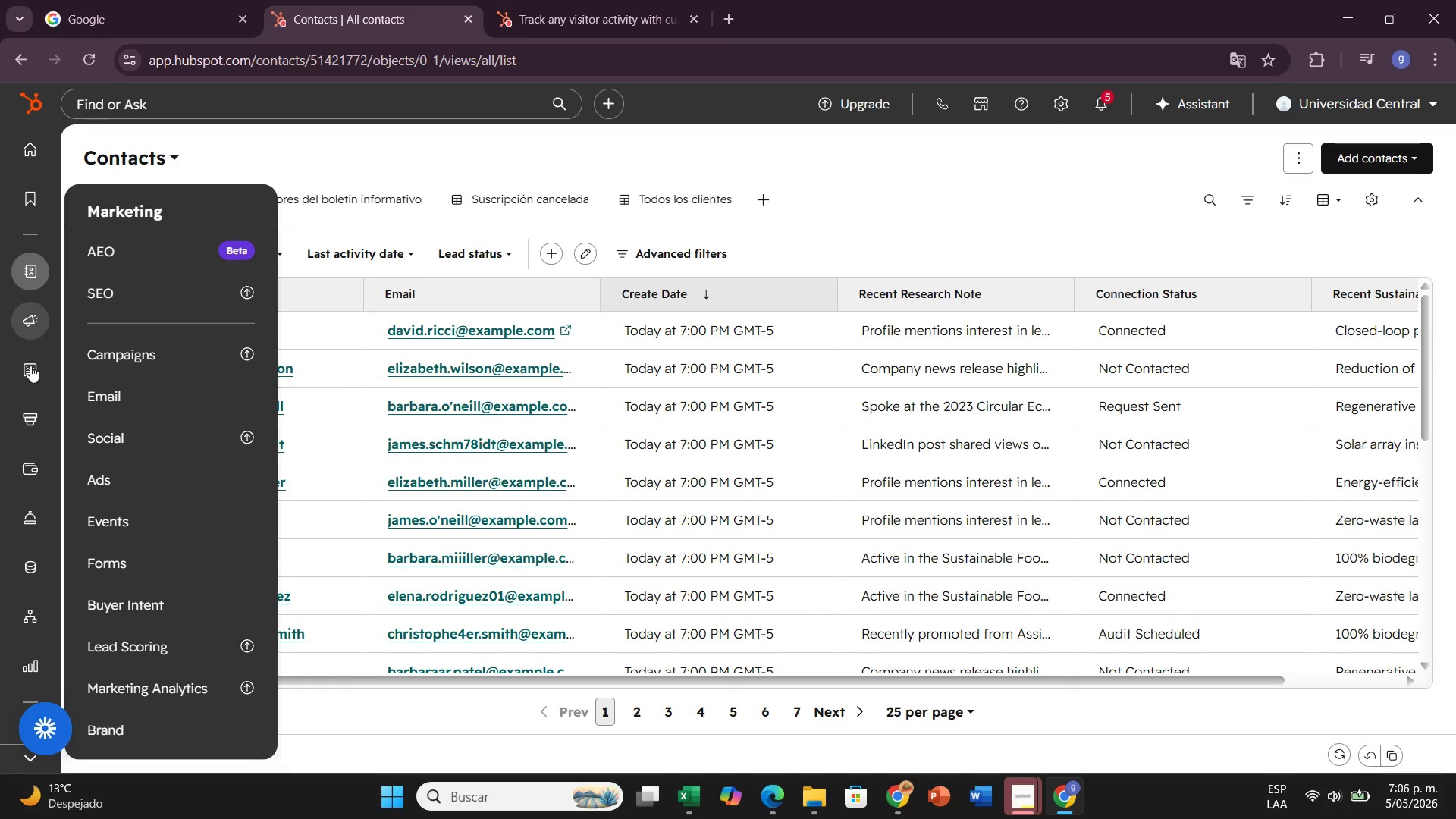 
mouse_move([30, 377])
 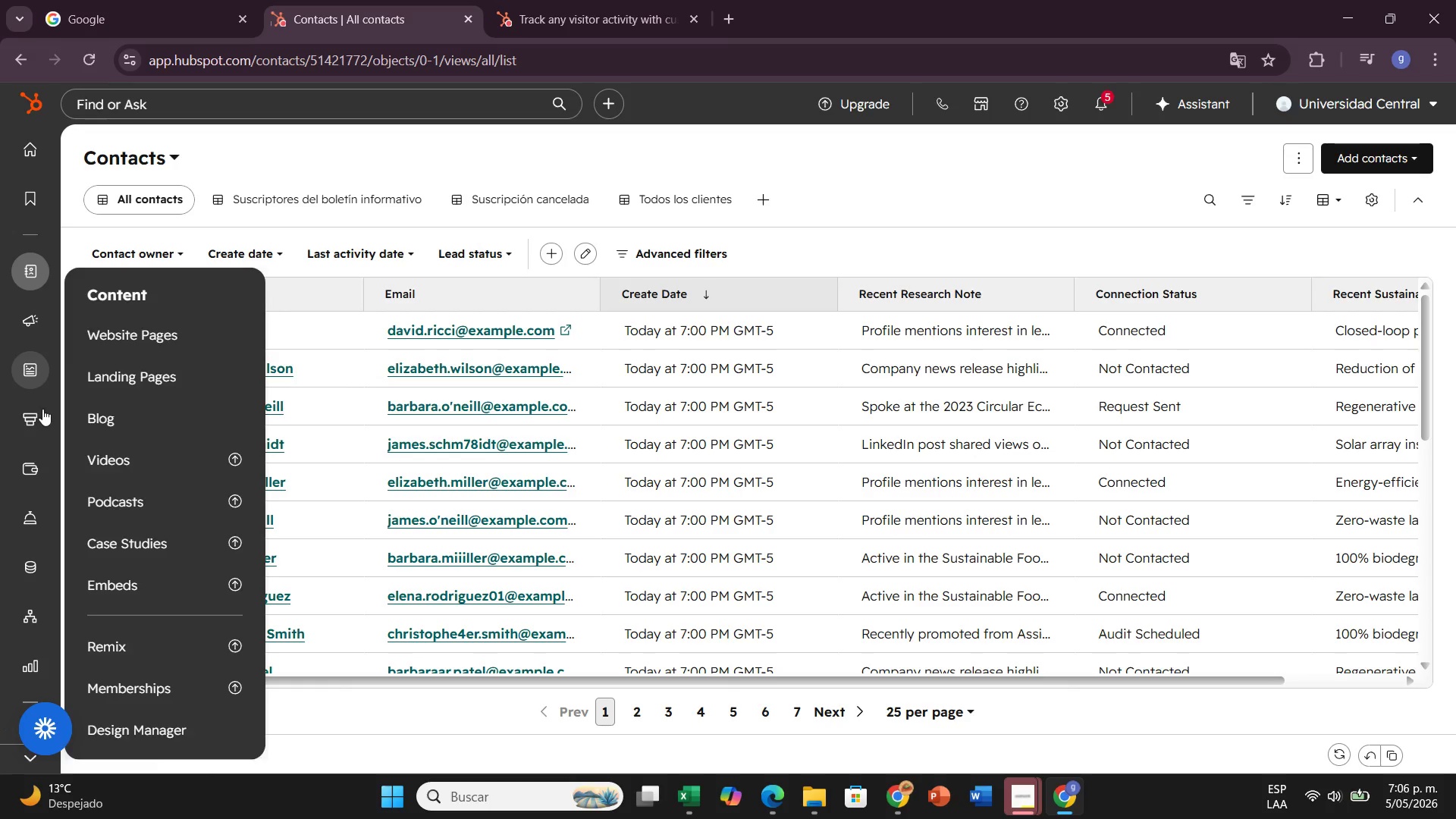 
mouse_move([36, 426])
 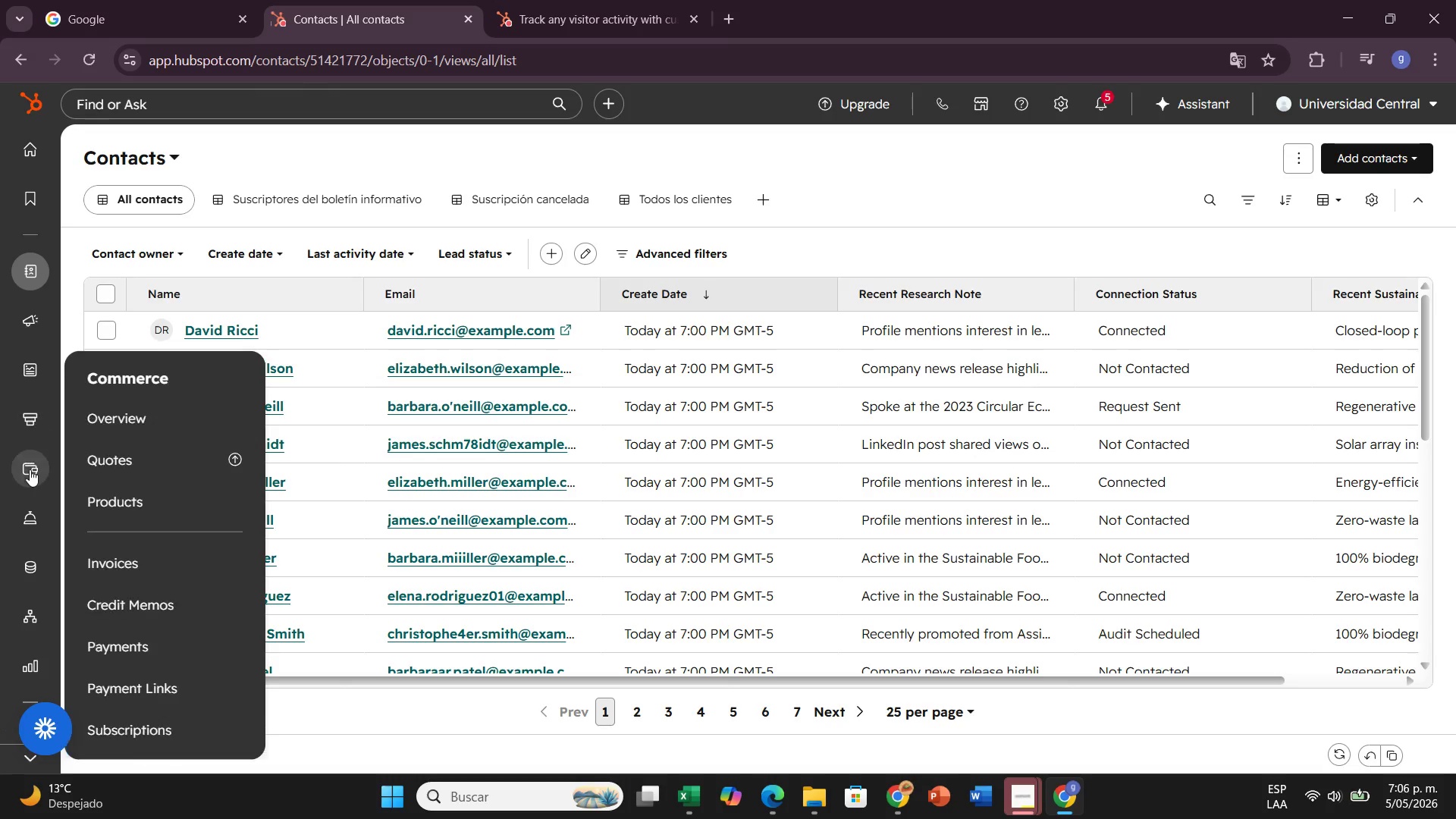 
mouse_move([31, 477])
 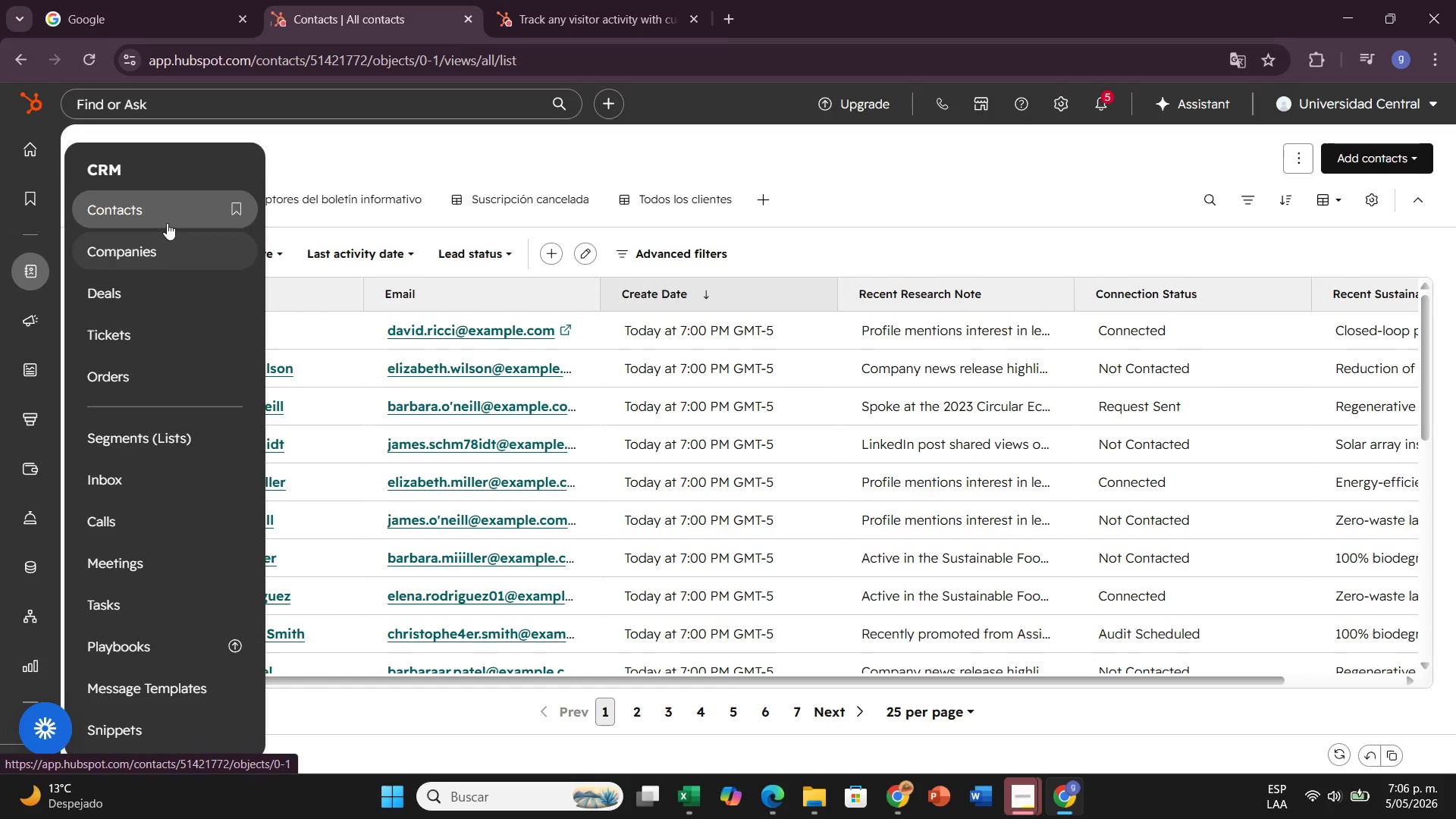 
wait(5.84)
 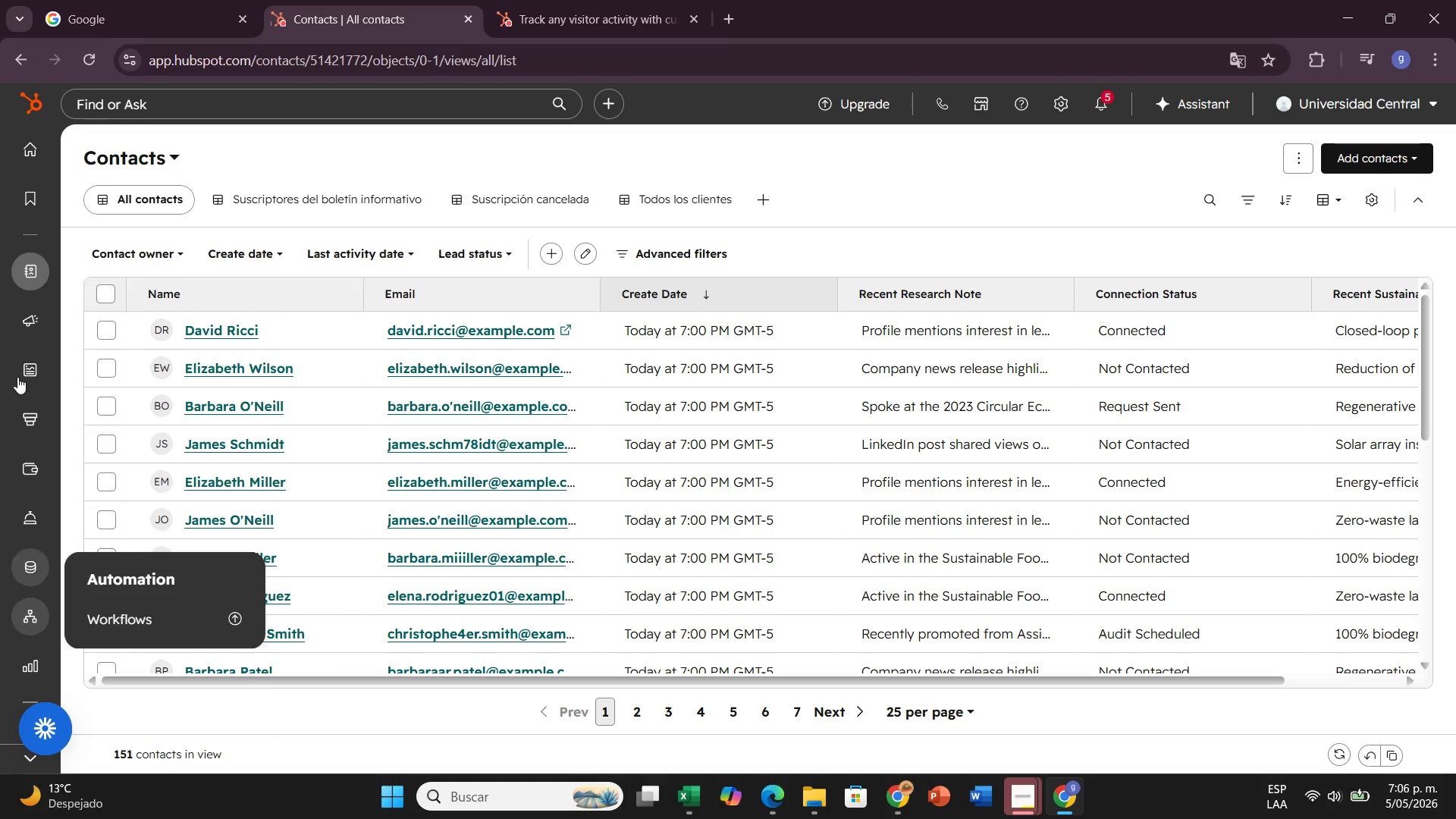 
scroll: coordinate [186, 325], scroll_direction: down, amount: 3.0
 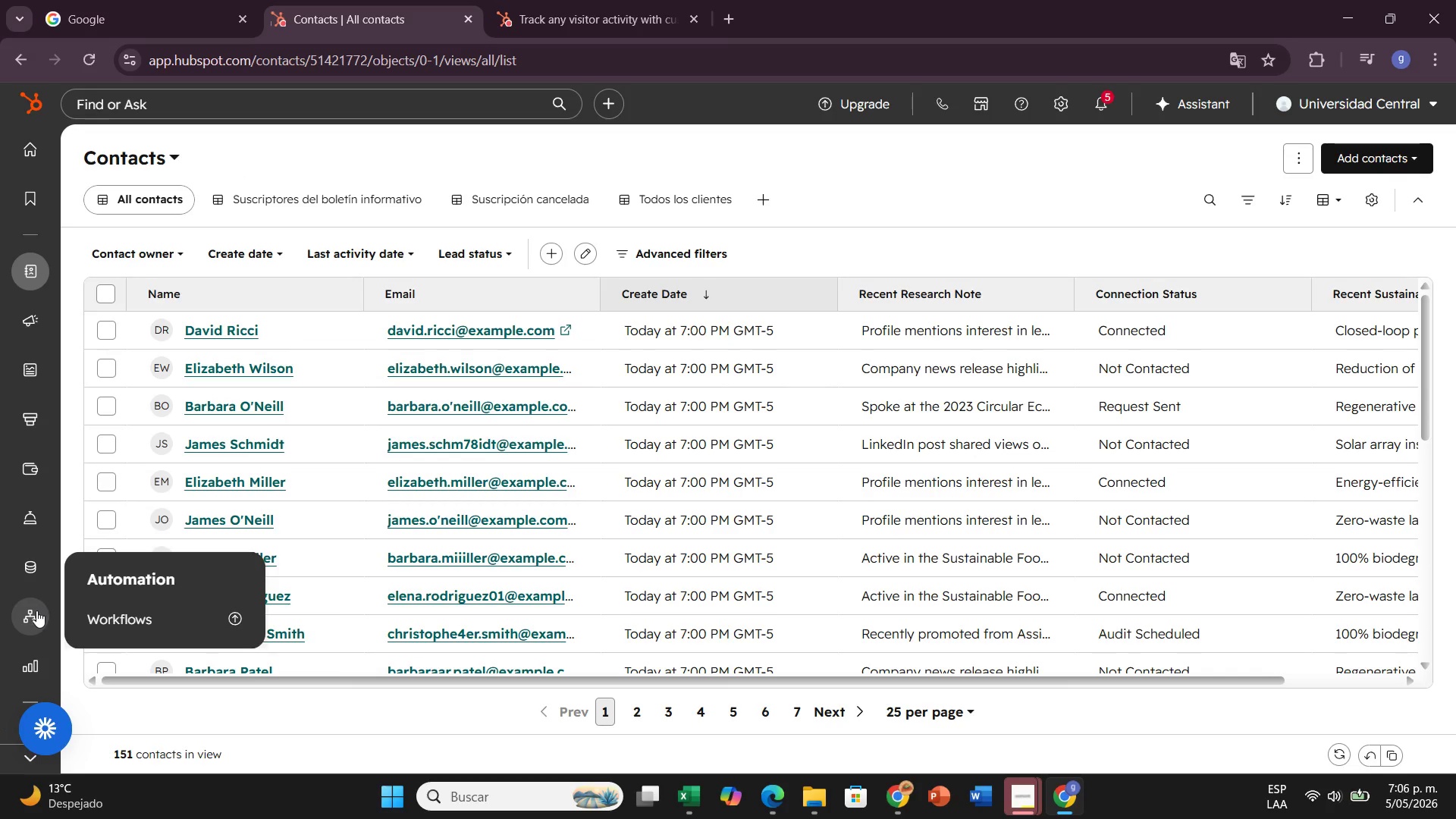 
wait(6.73)
 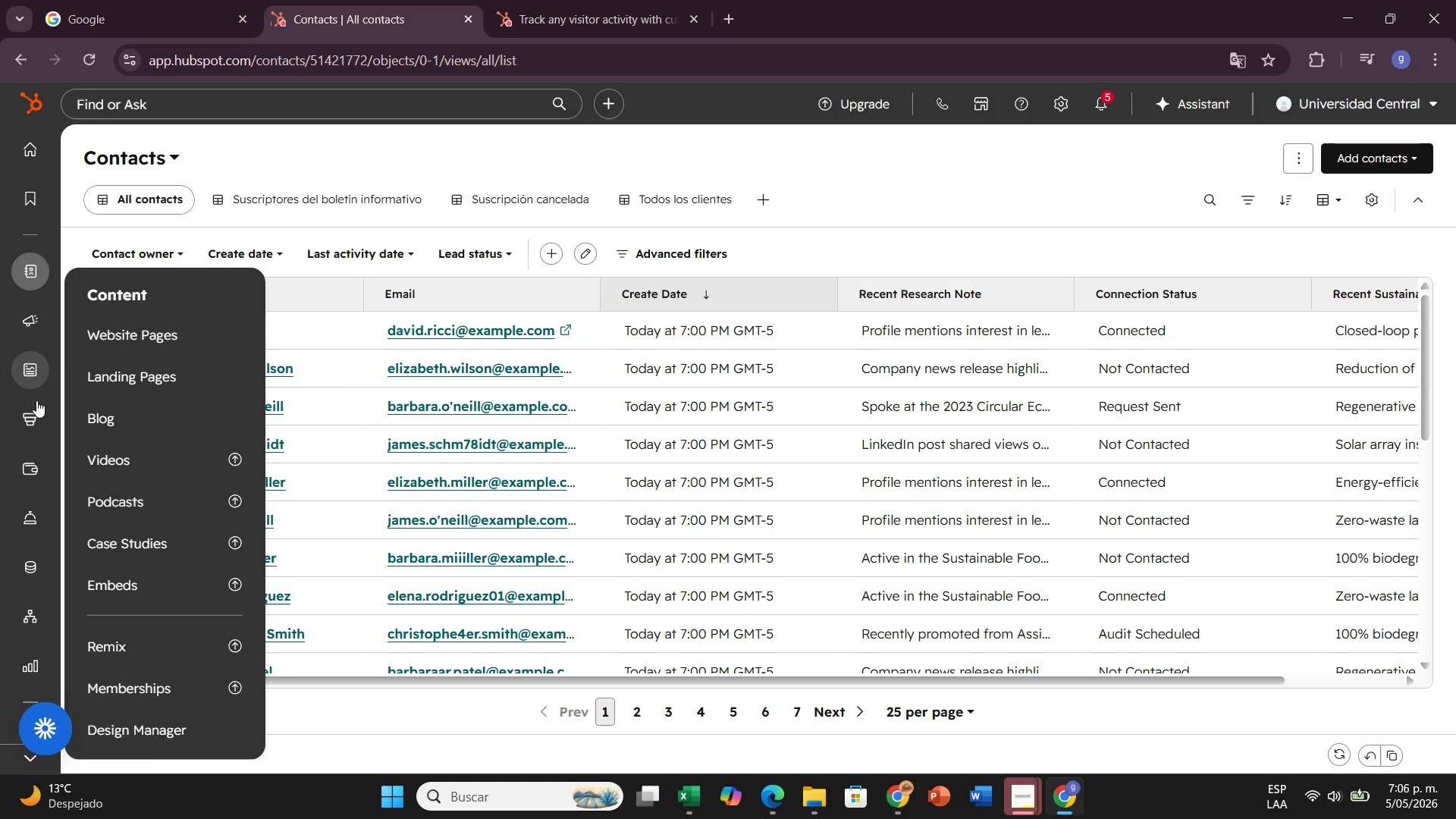 
mouse_move([16, 631])
 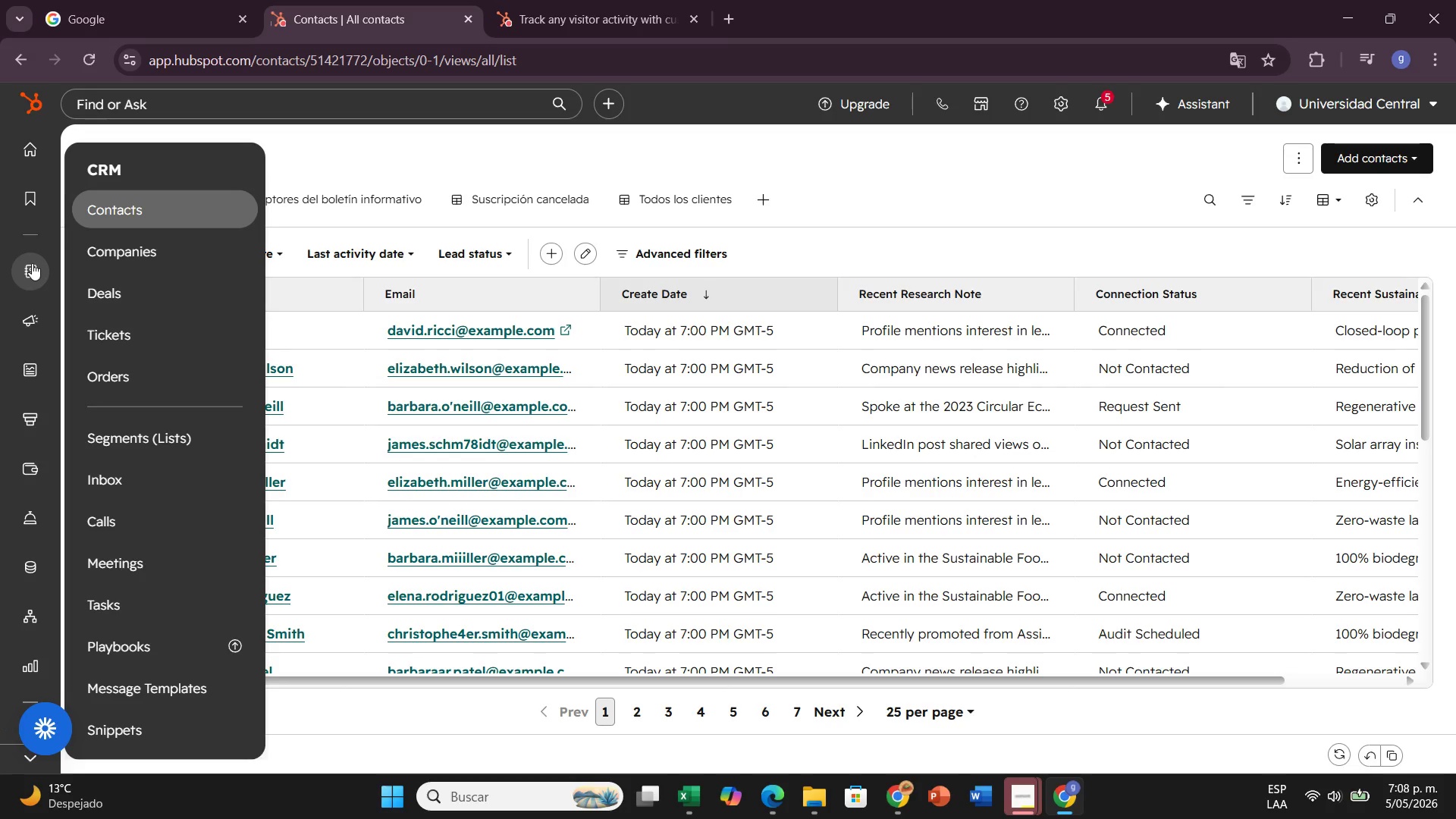 
wait(73.48)
 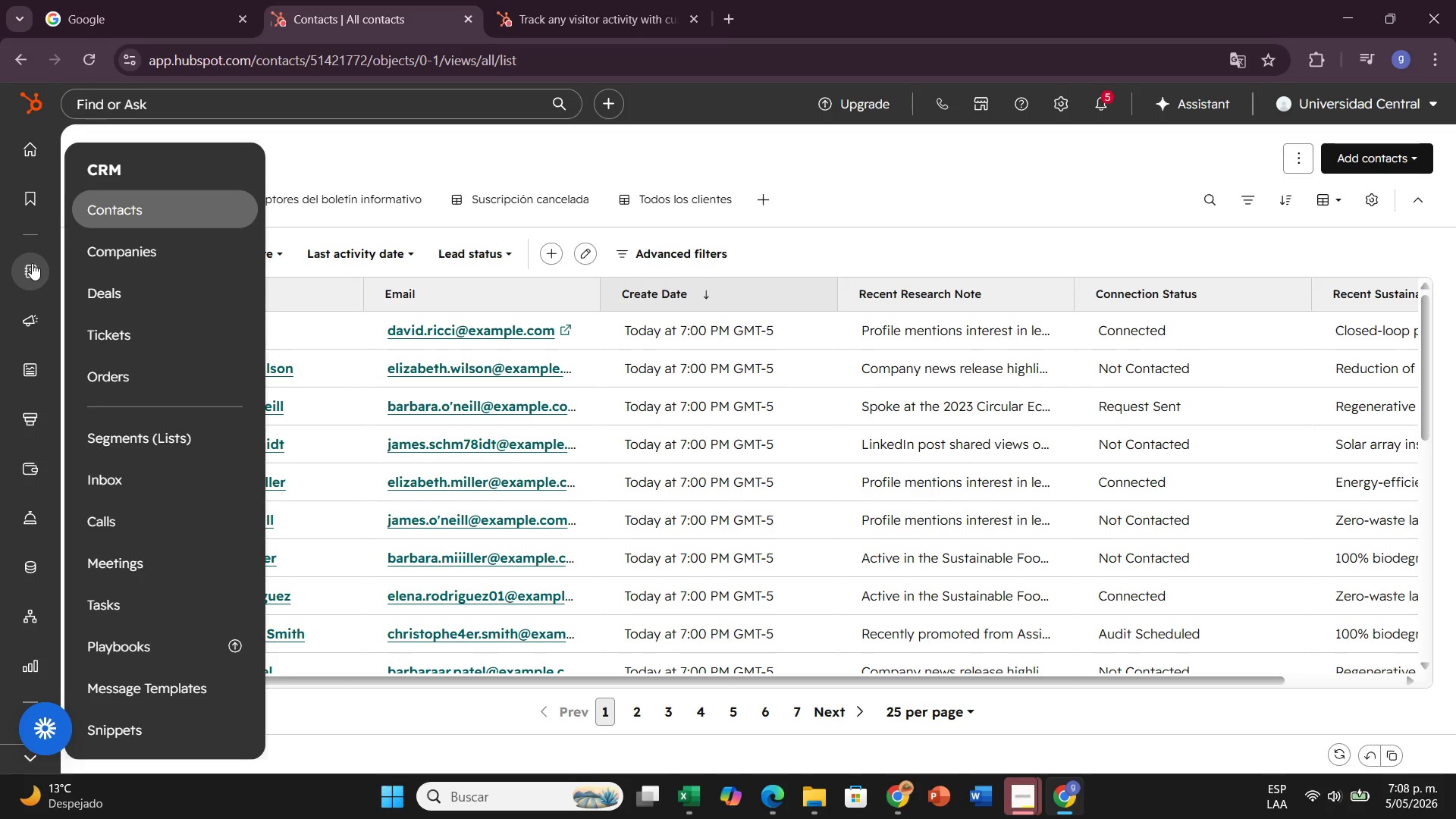 
left_click([161, 426])
 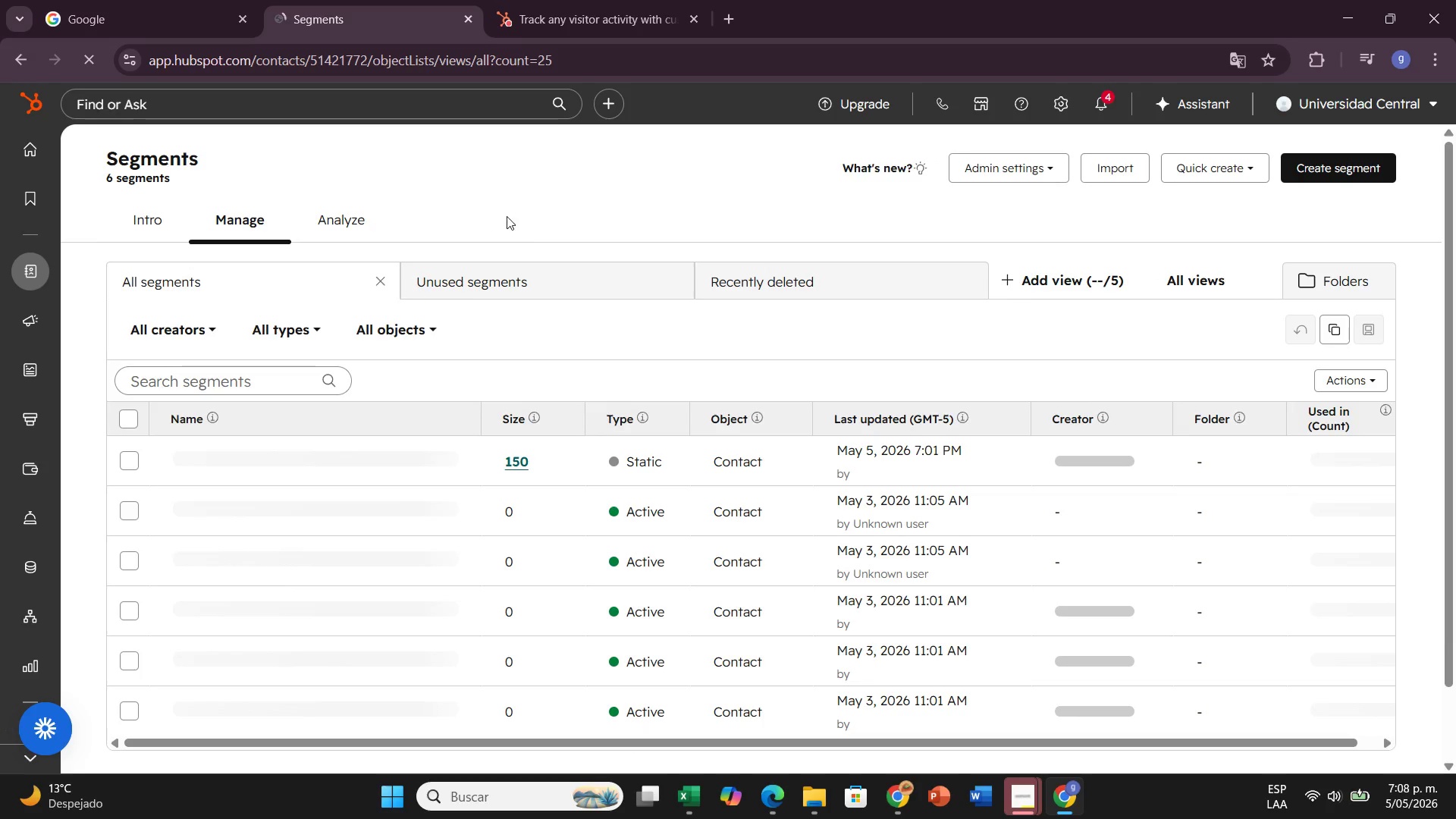 
wait(12.05)
 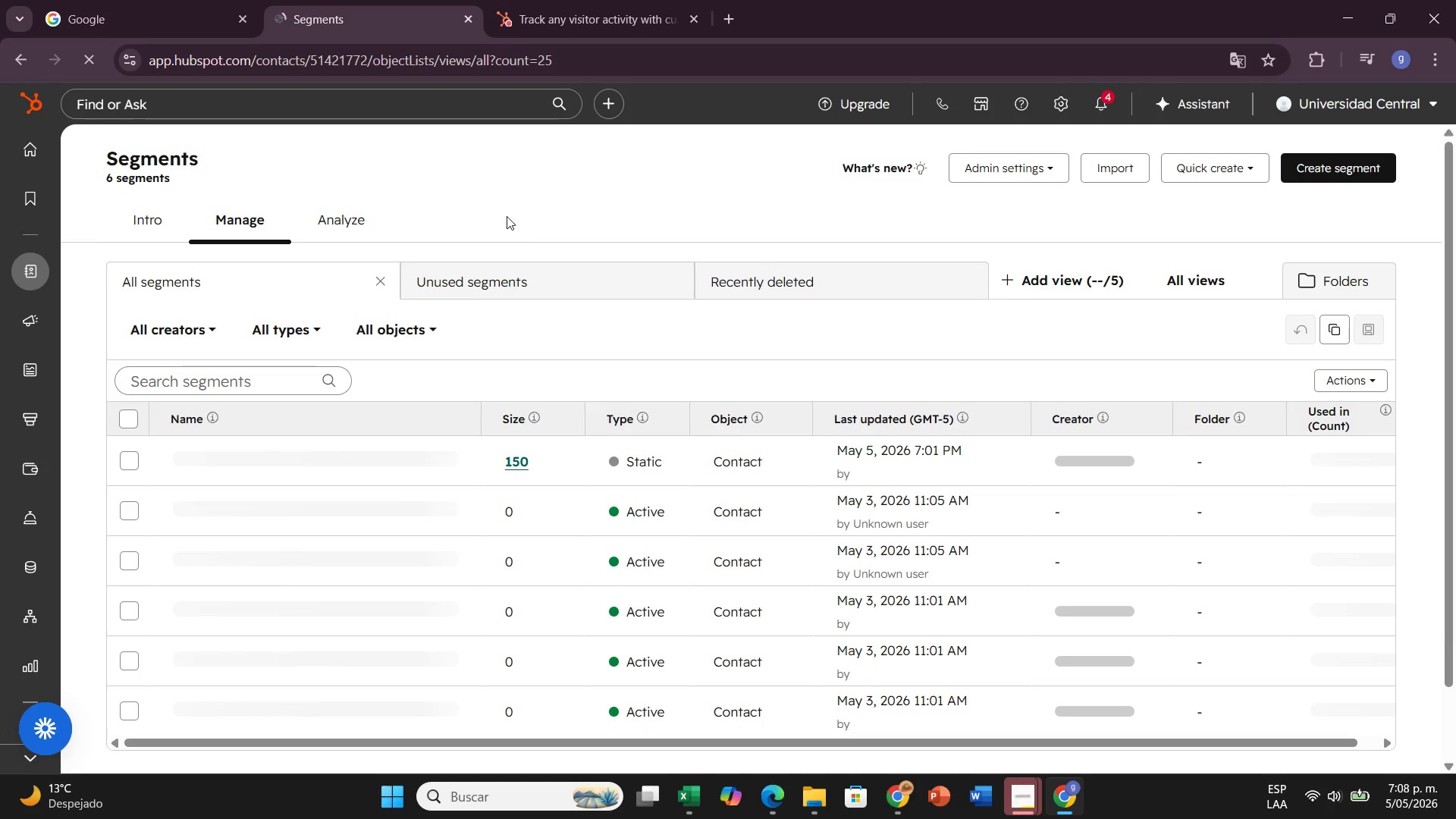 
scroll: coordinate [642, 240], scroll_direction: down, amount: 1.0
 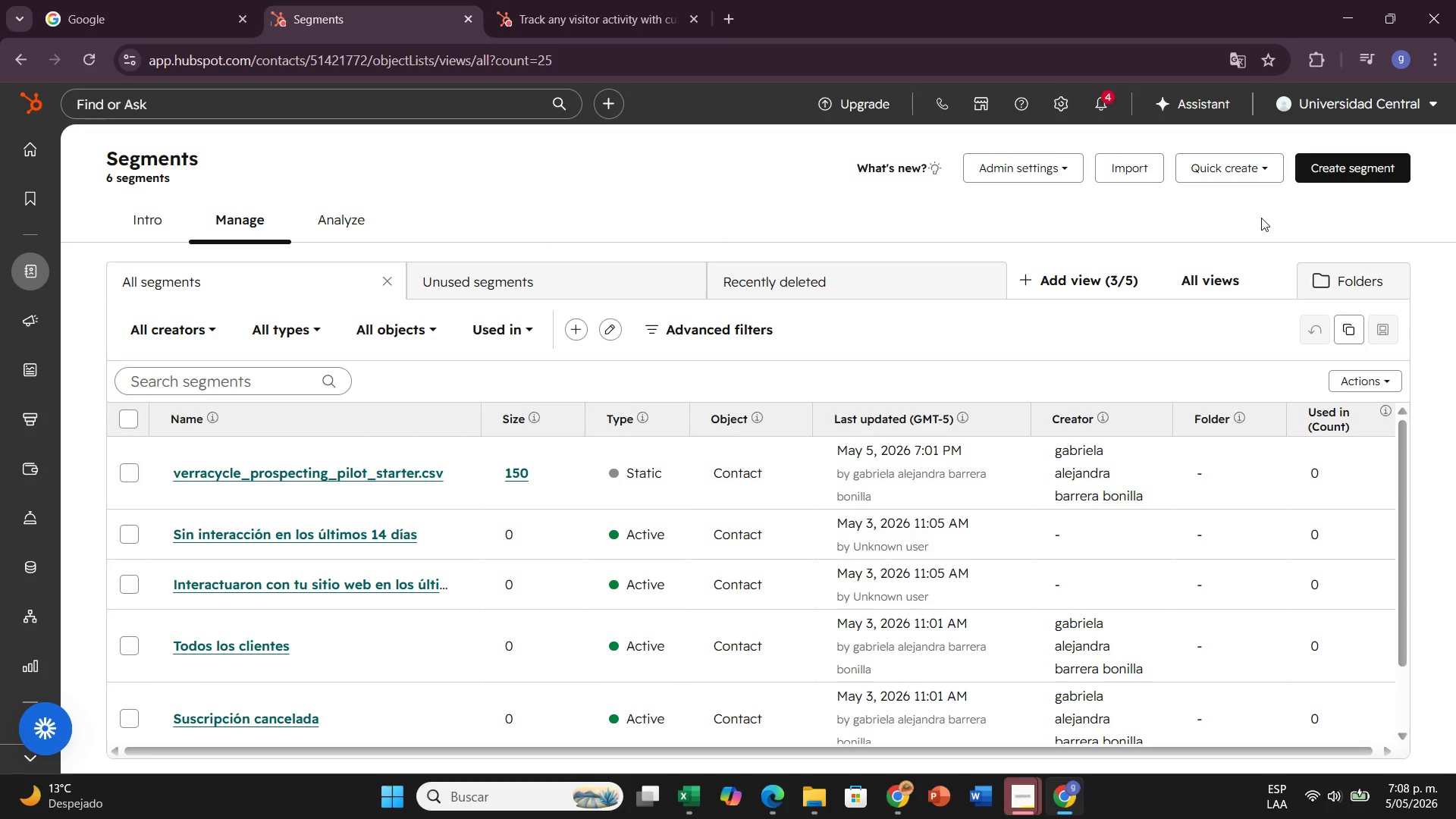 
wait(28.46)
 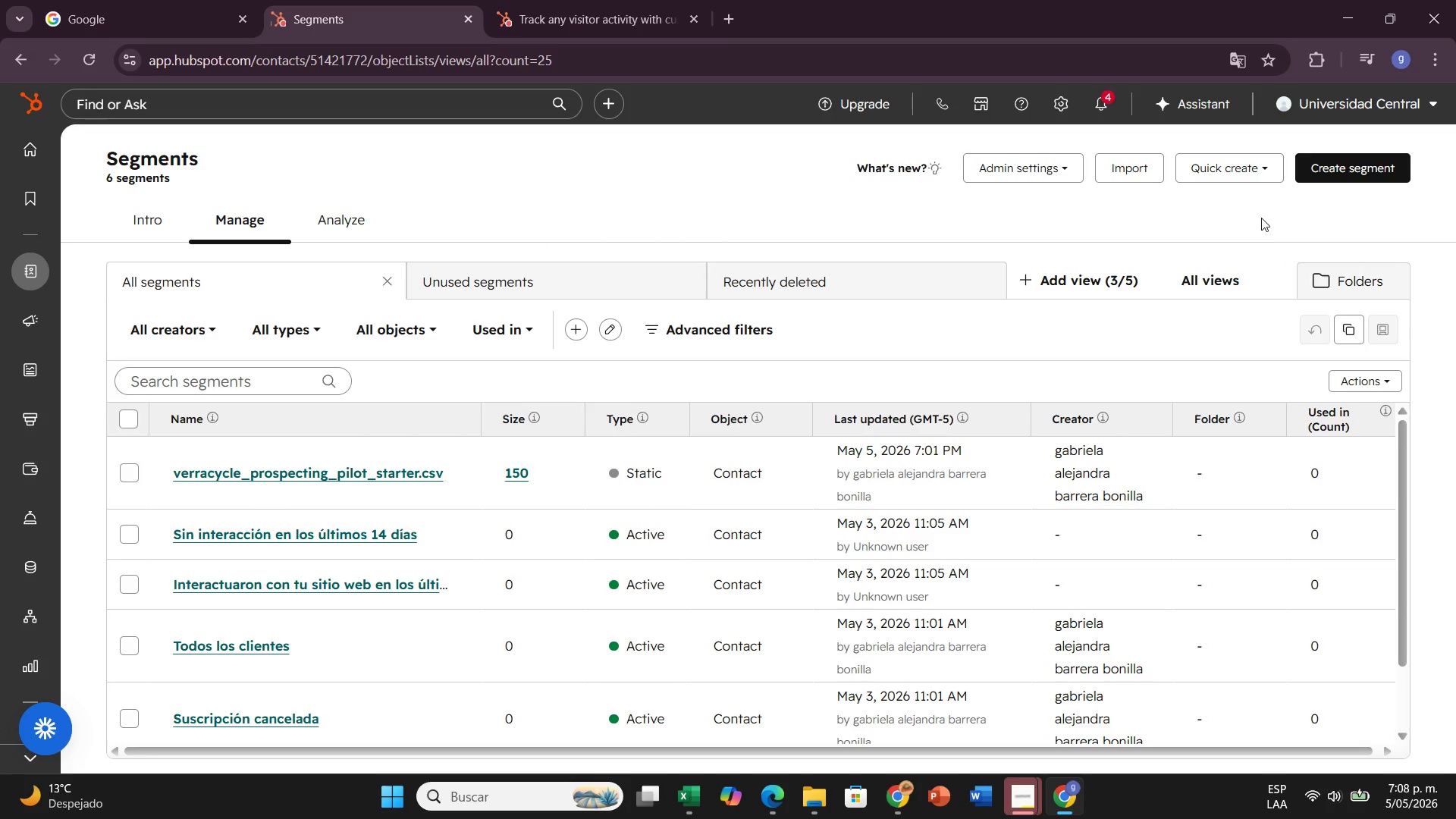 
left_click([1350, 176])
 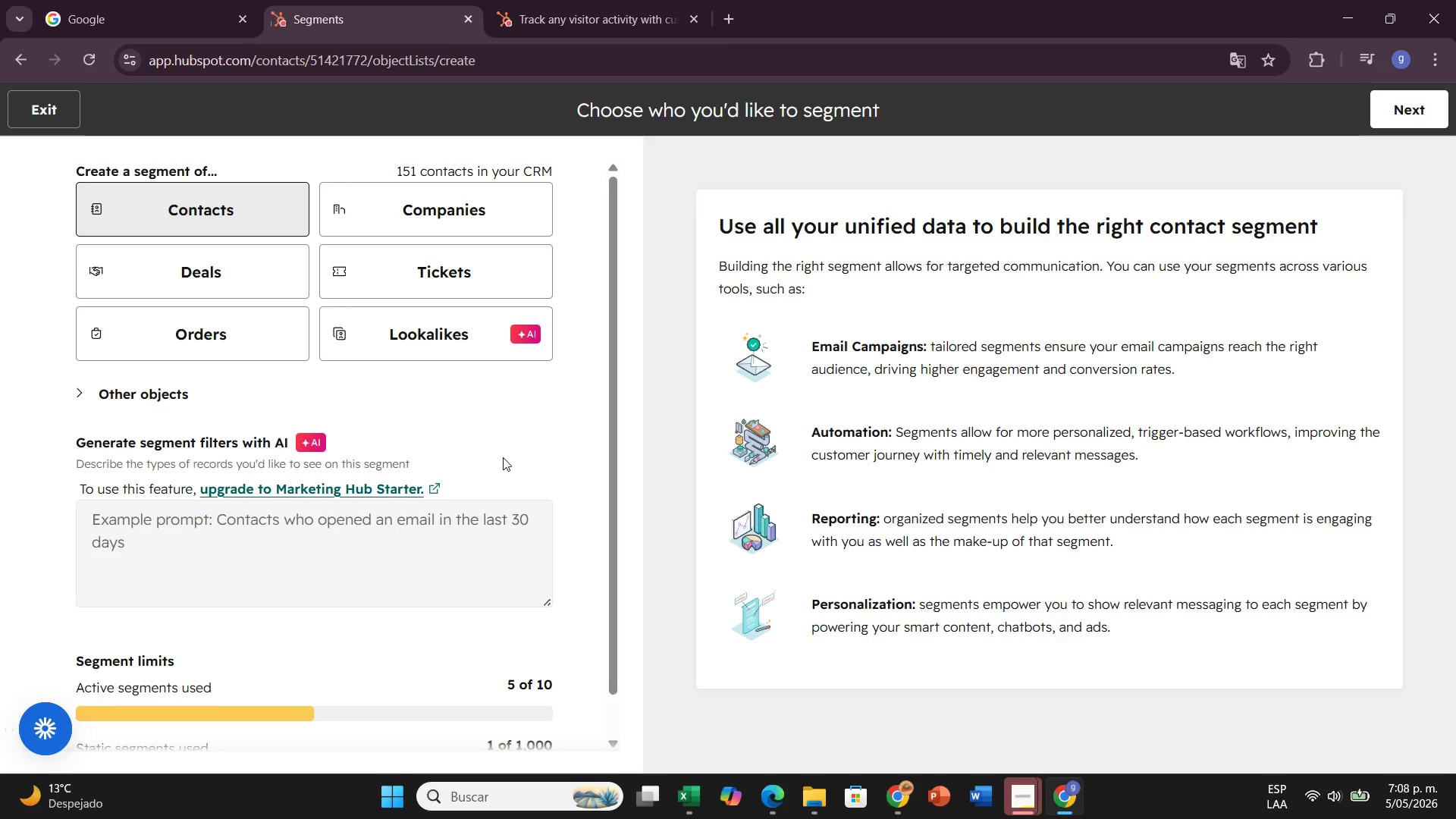 
left_click([221, 209])
 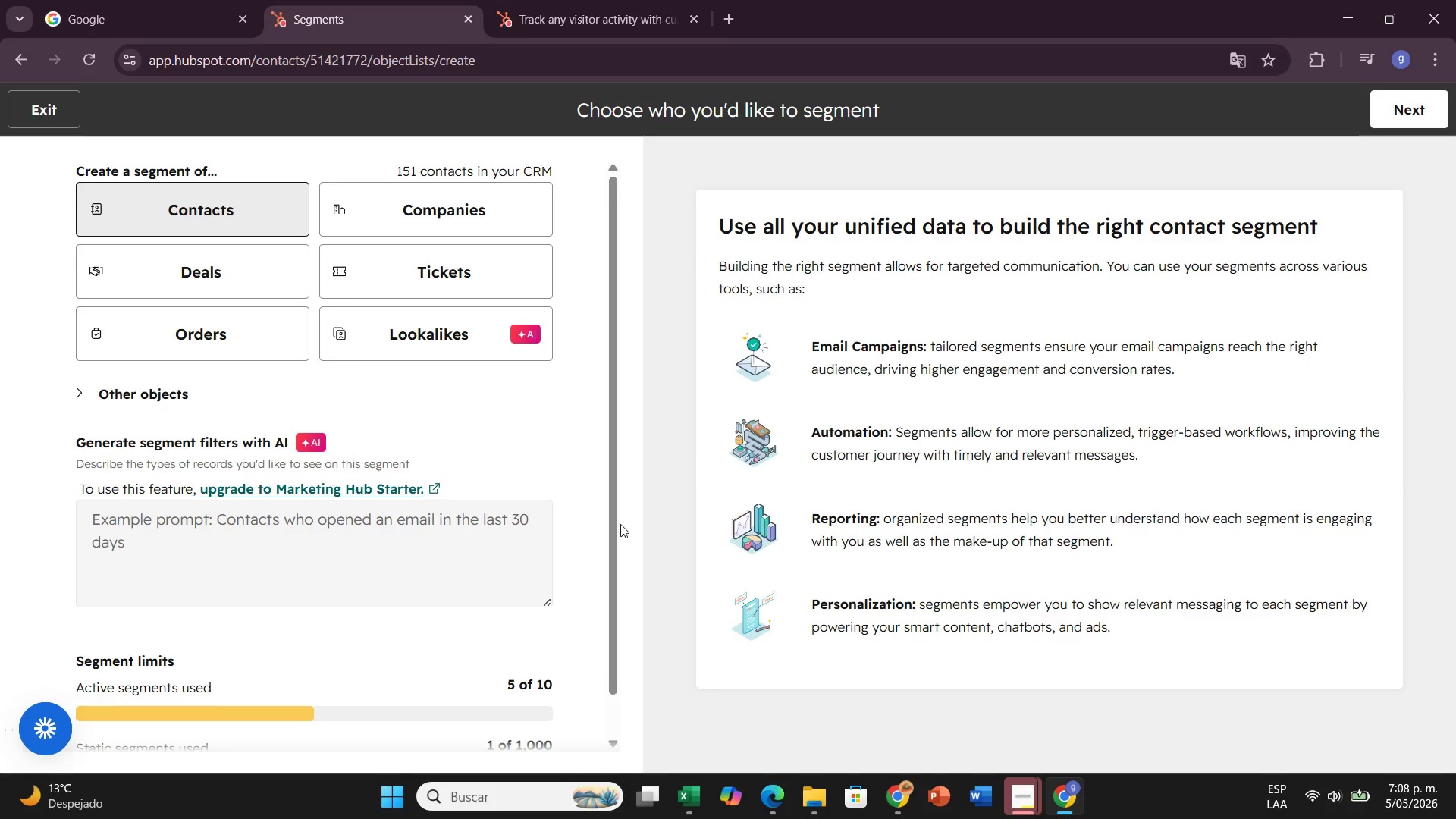 
scroll: coordinate [586, 552], scroll_direction: down, amount: 2.0
 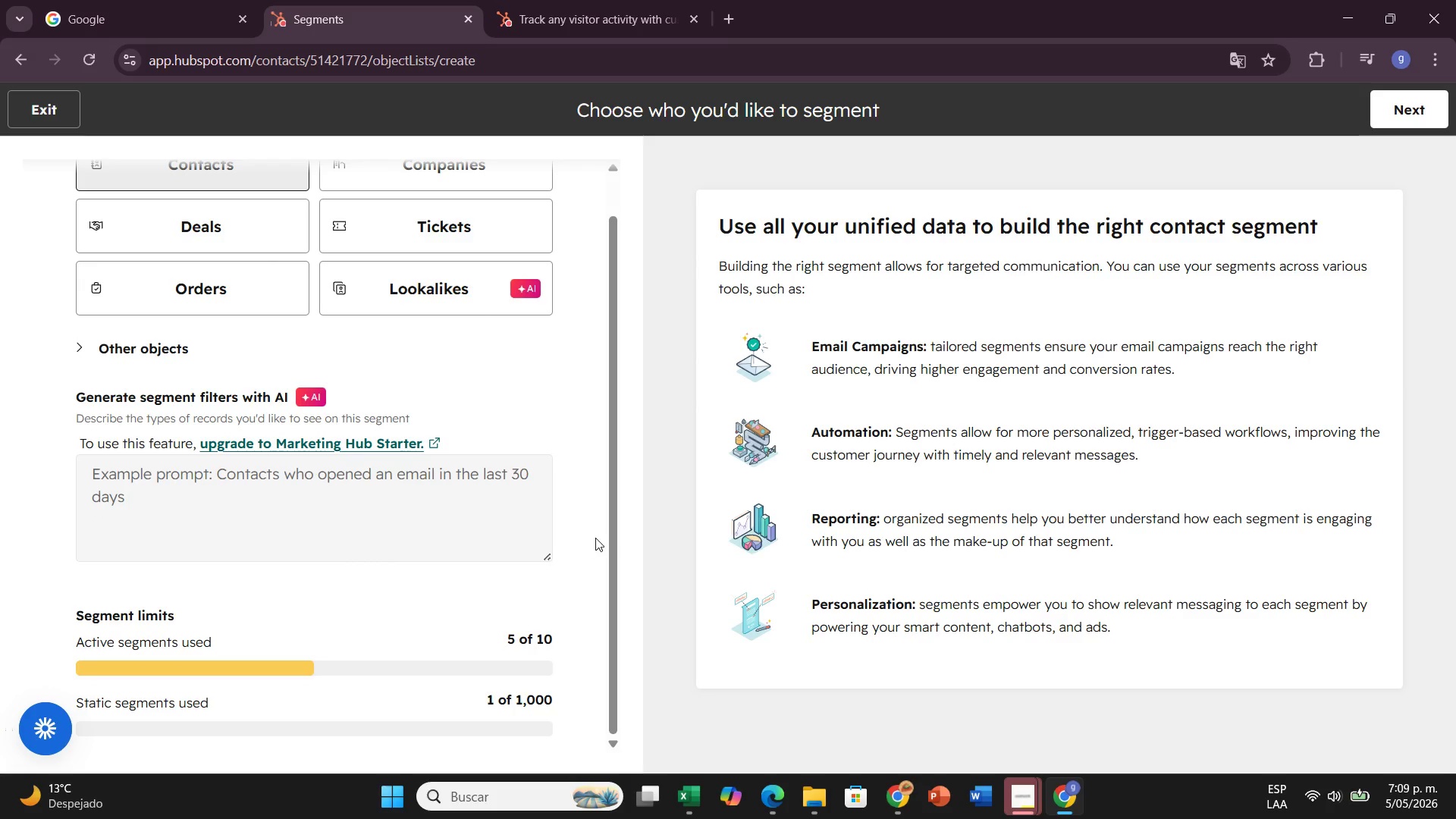 
scroll: coordinate [598, 536], scroll_direction: up, amount: 1.0
 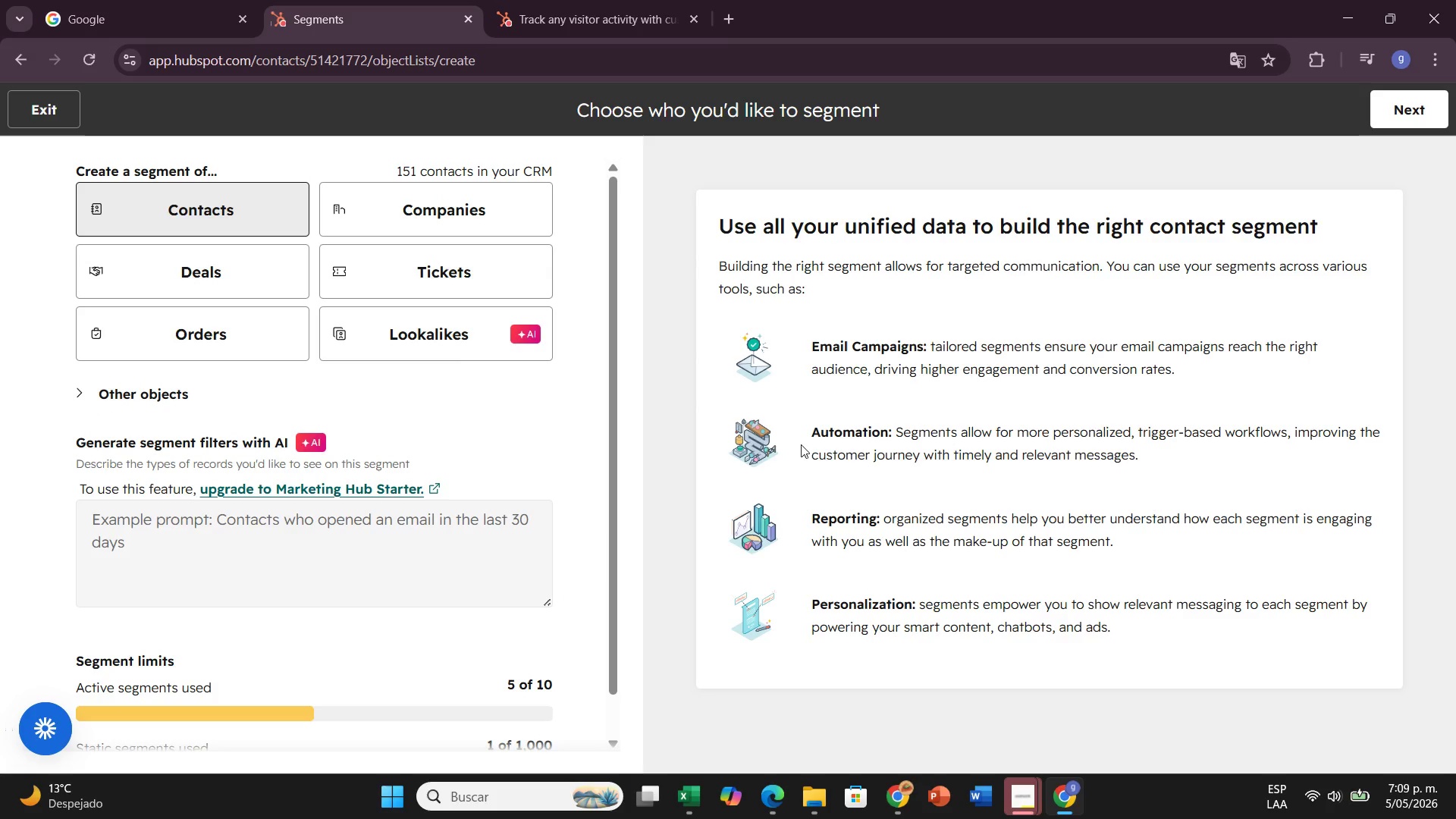 
scroll: coordinate [1013, 394], scroll_direction: down, amount: 1.0
 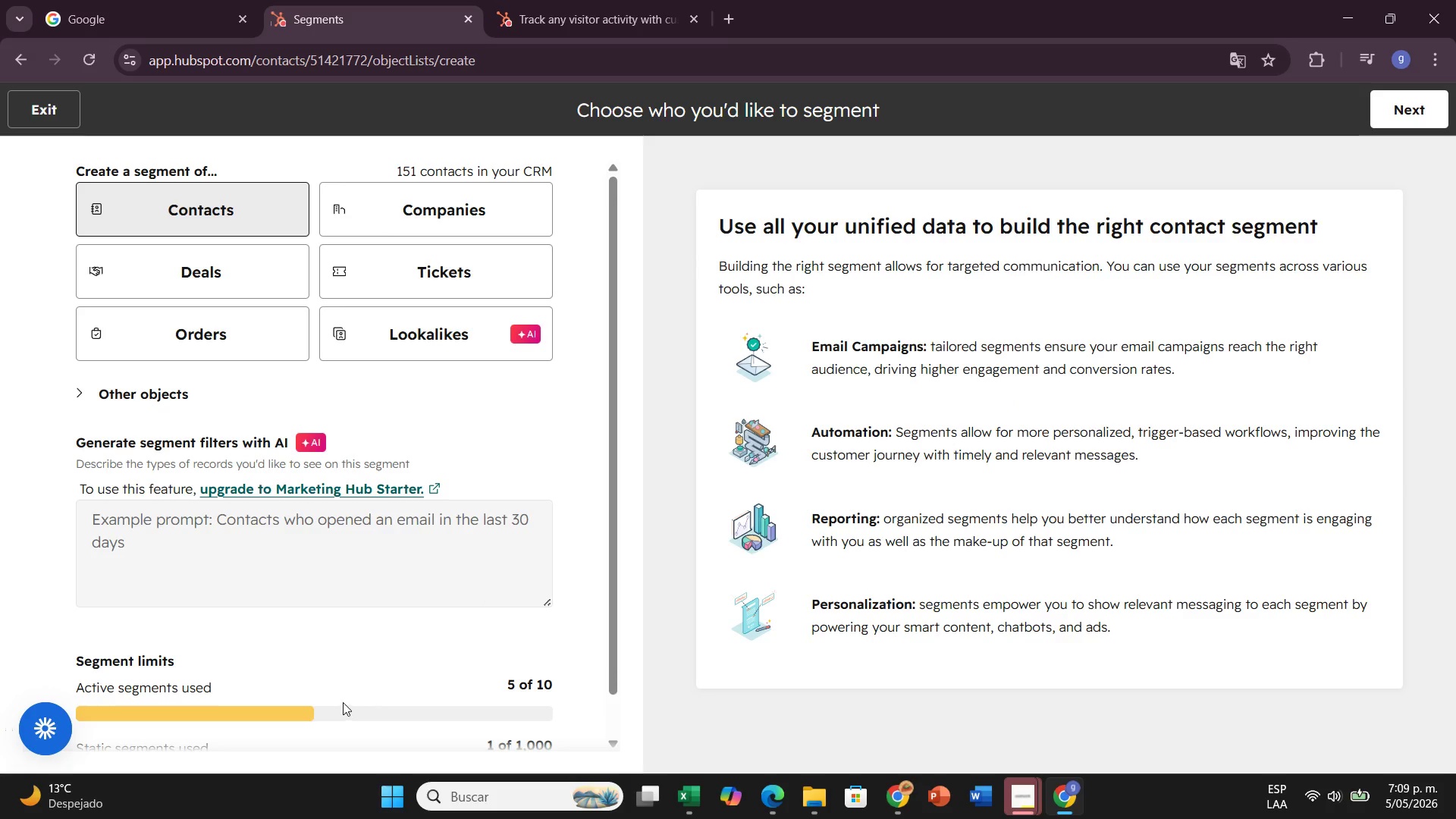 
wait(6.65)
 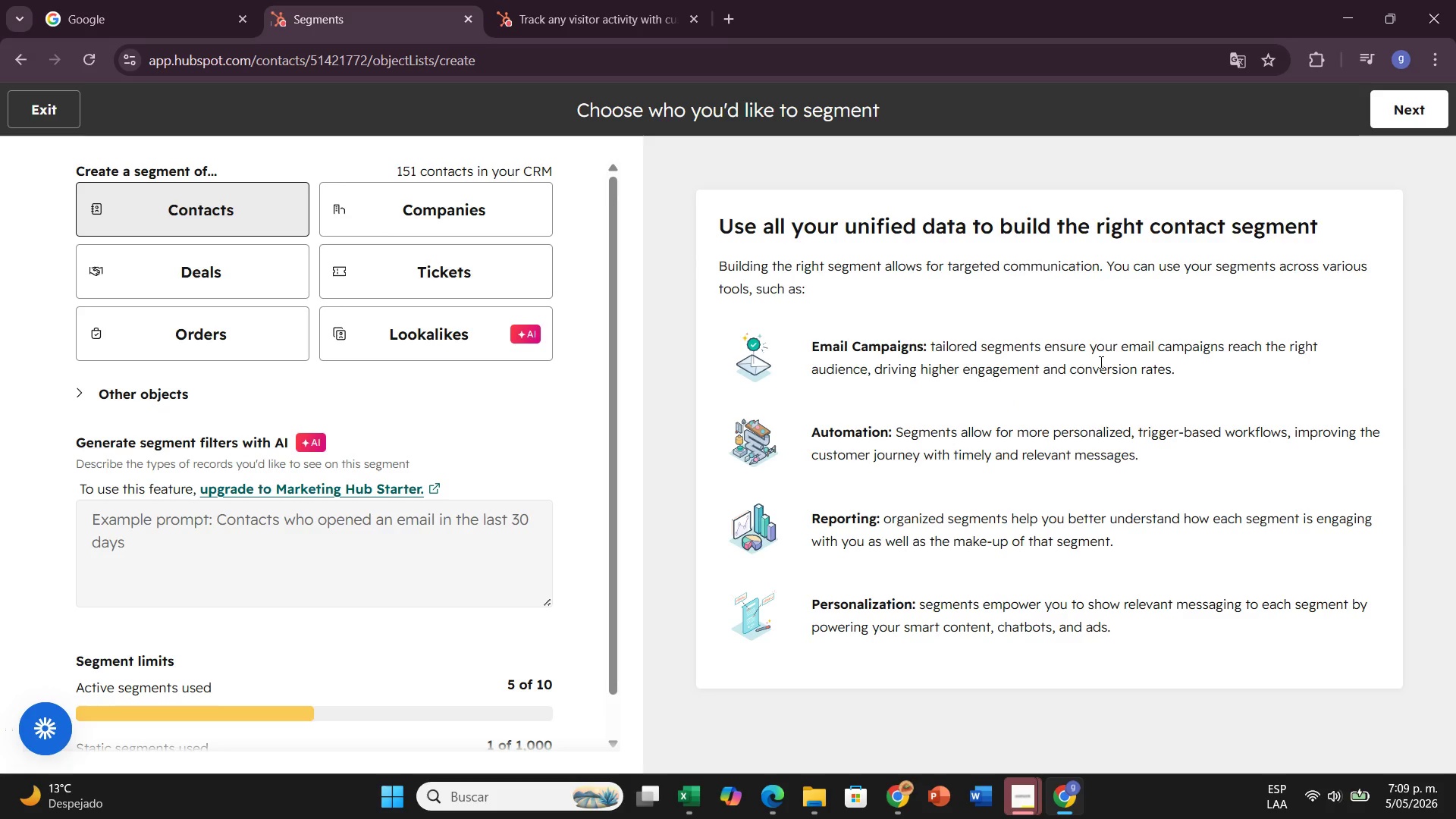 
scroll: coordinate [433, 660], scroll_direction: down, amount: 1.0
 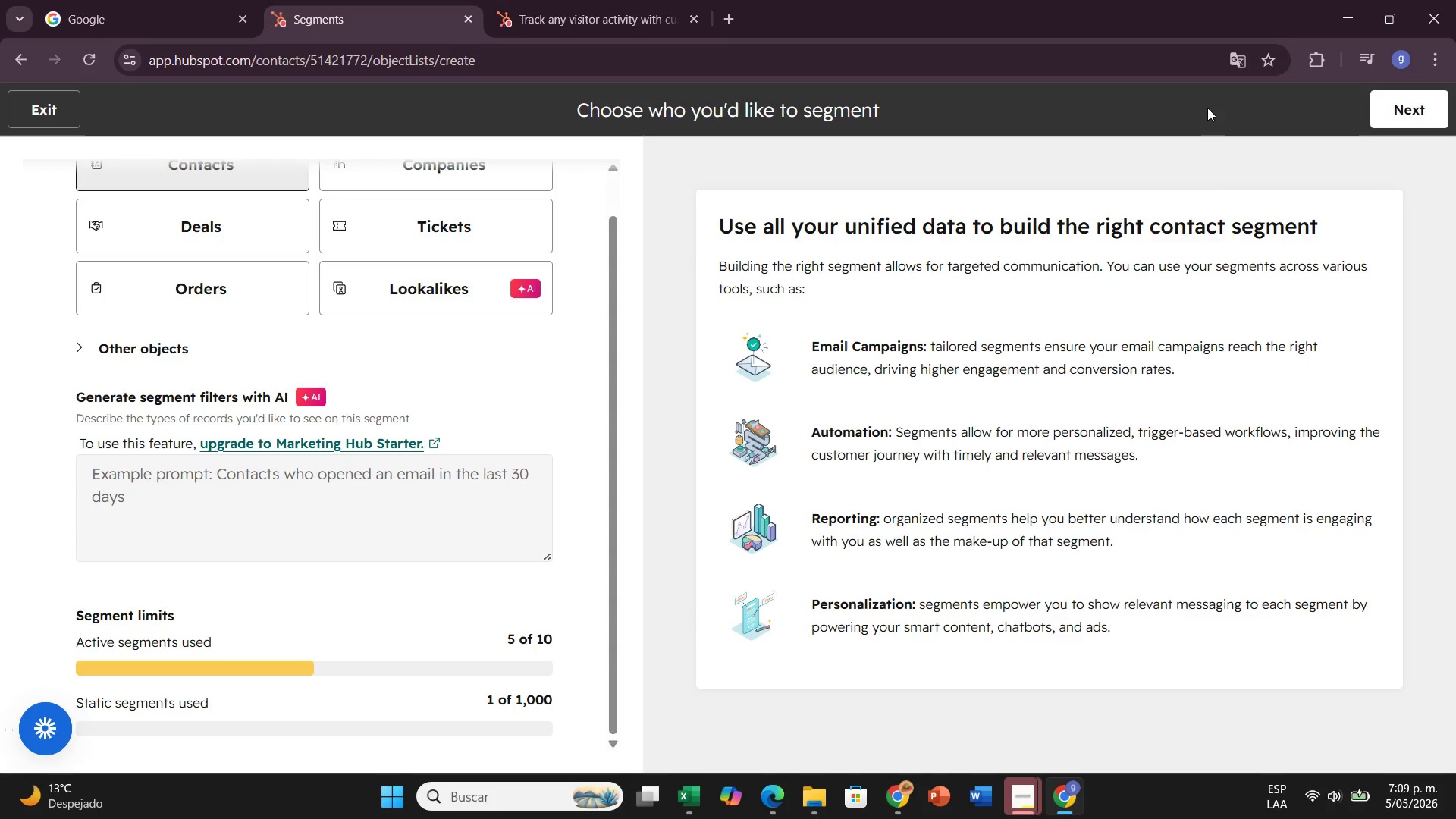 
wait(6.52)
 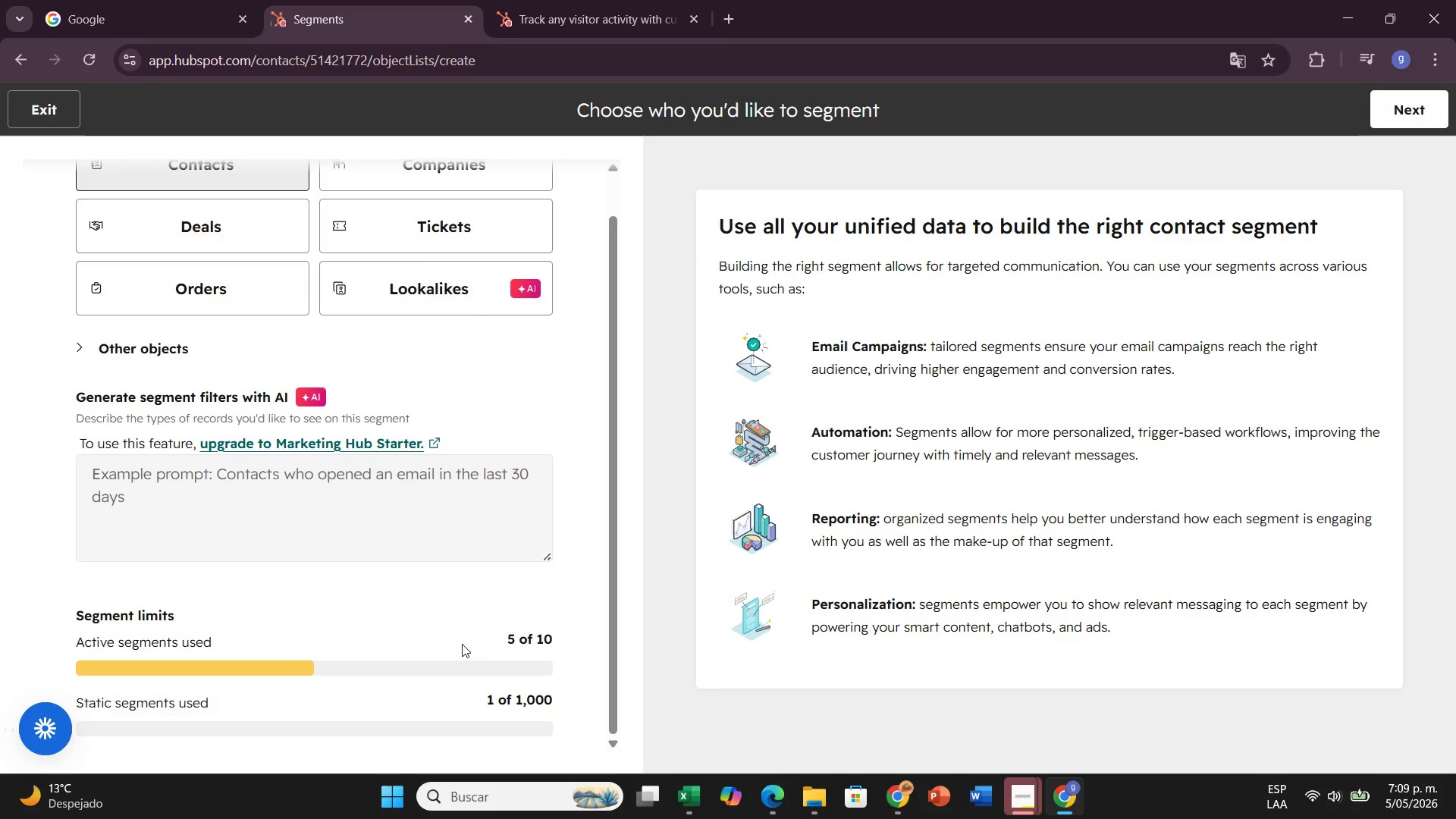 
left_click([1400, 114])
 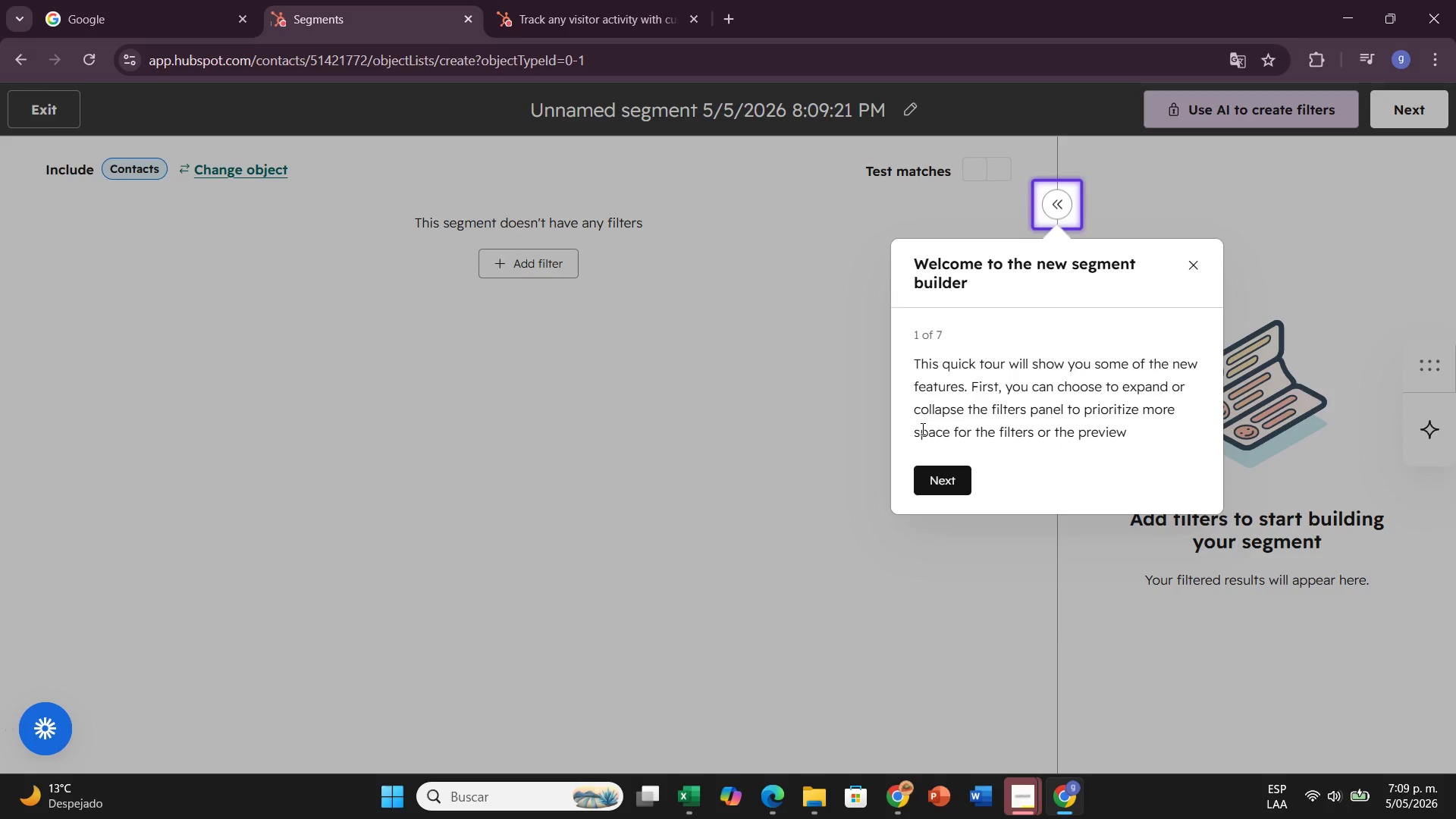 
wait(5.61)
 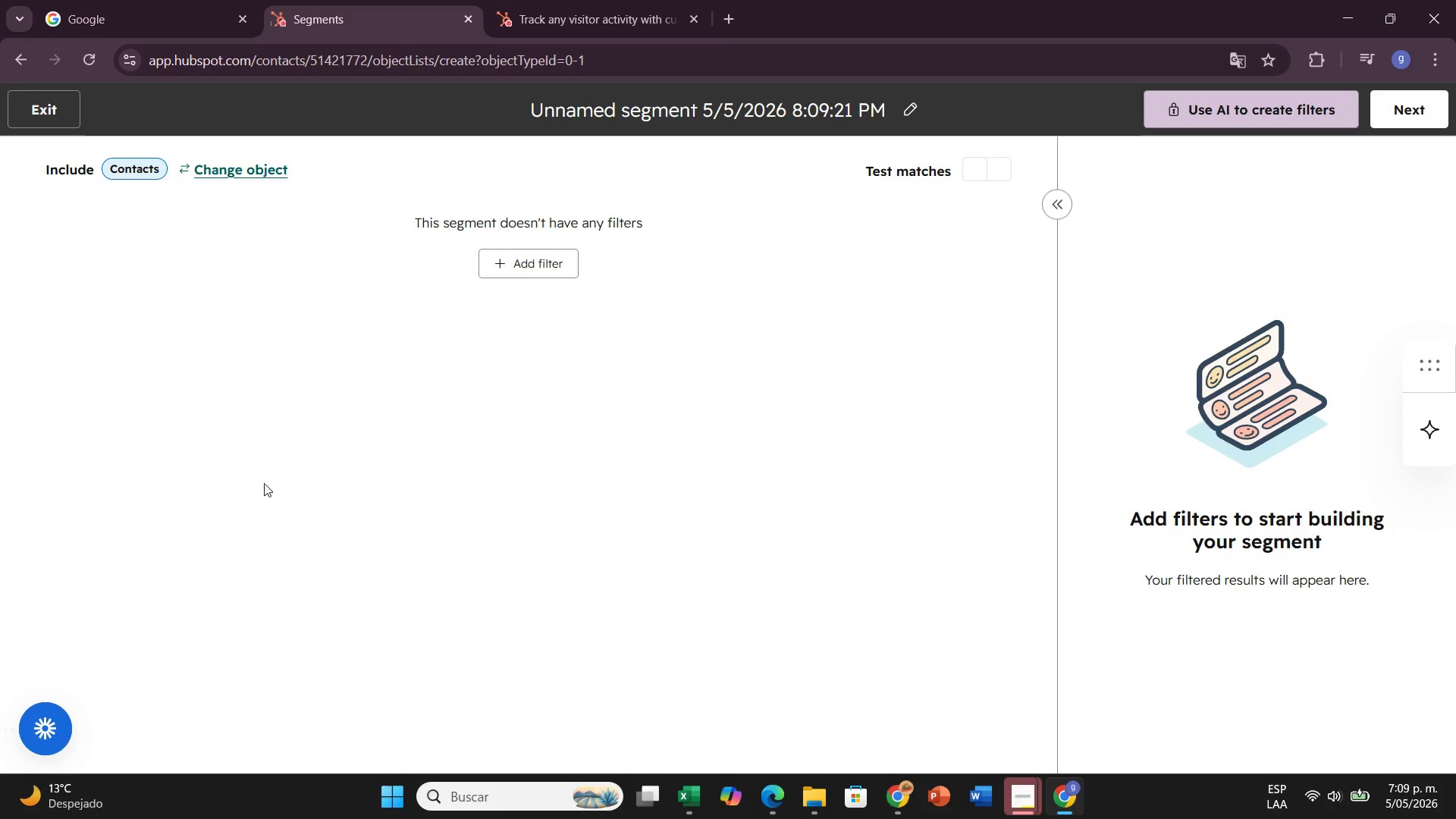 
left_click([932, 489])
 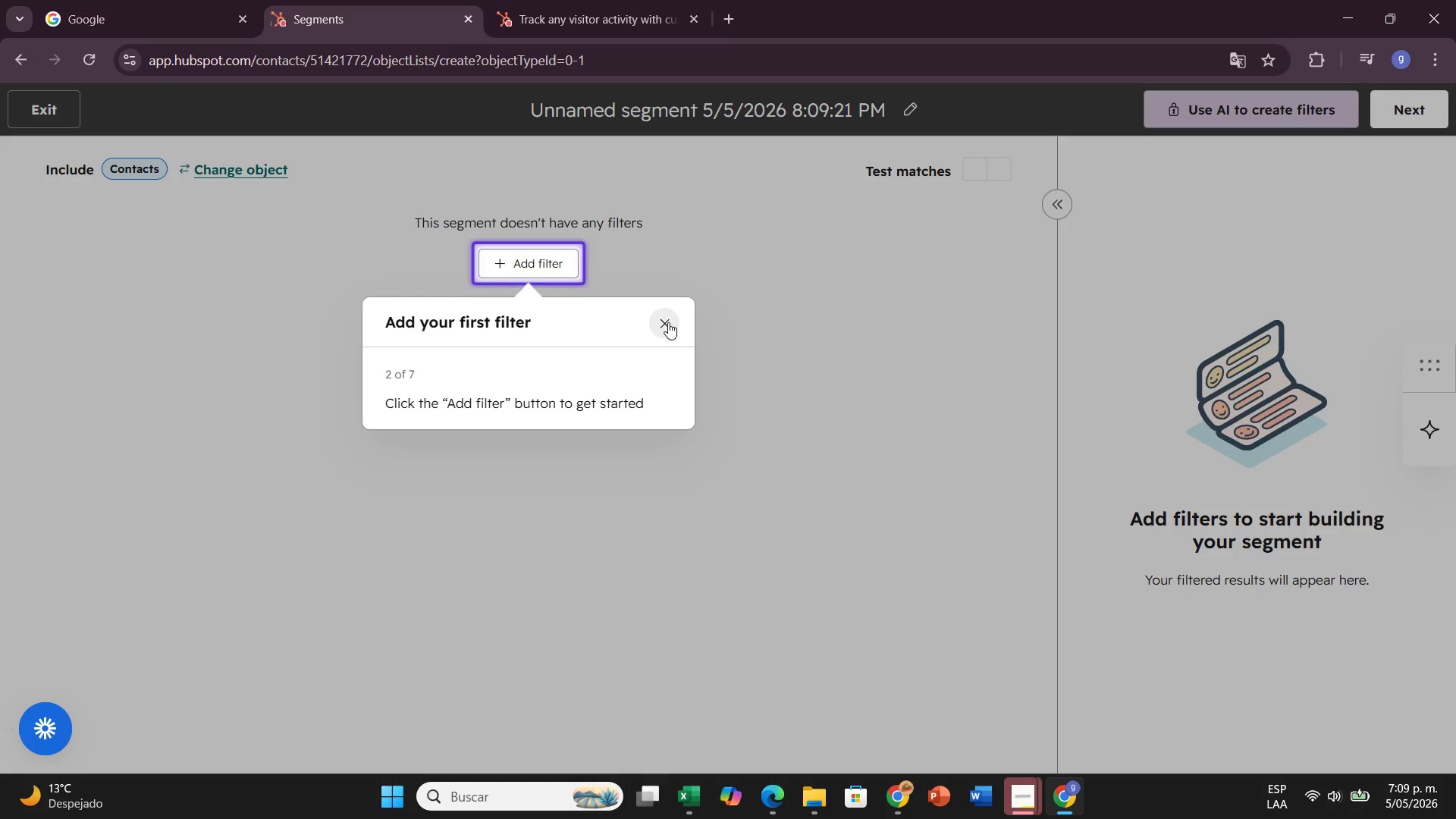 
left_click([668, 322])
 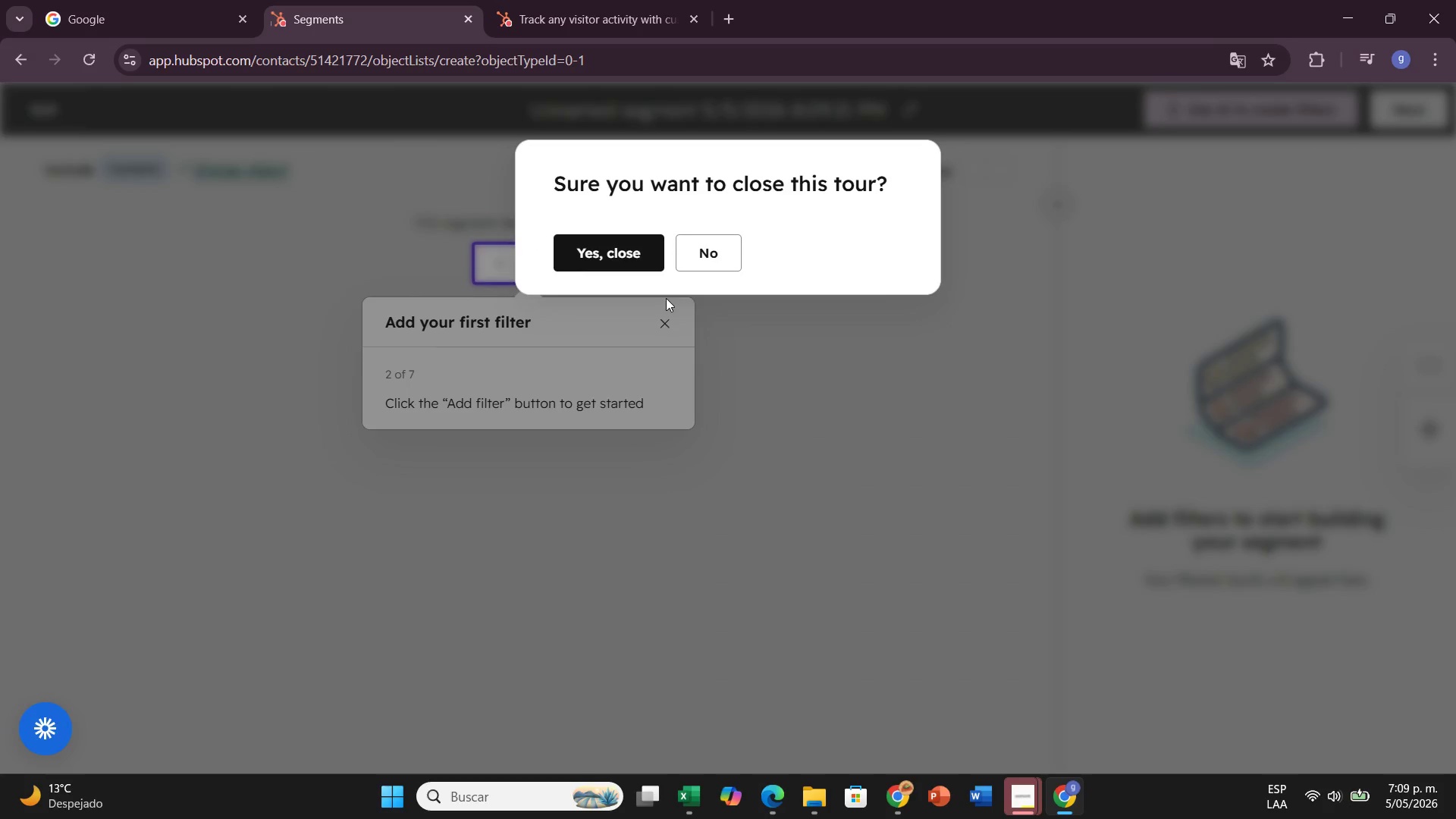 
left_click([719, 256])
 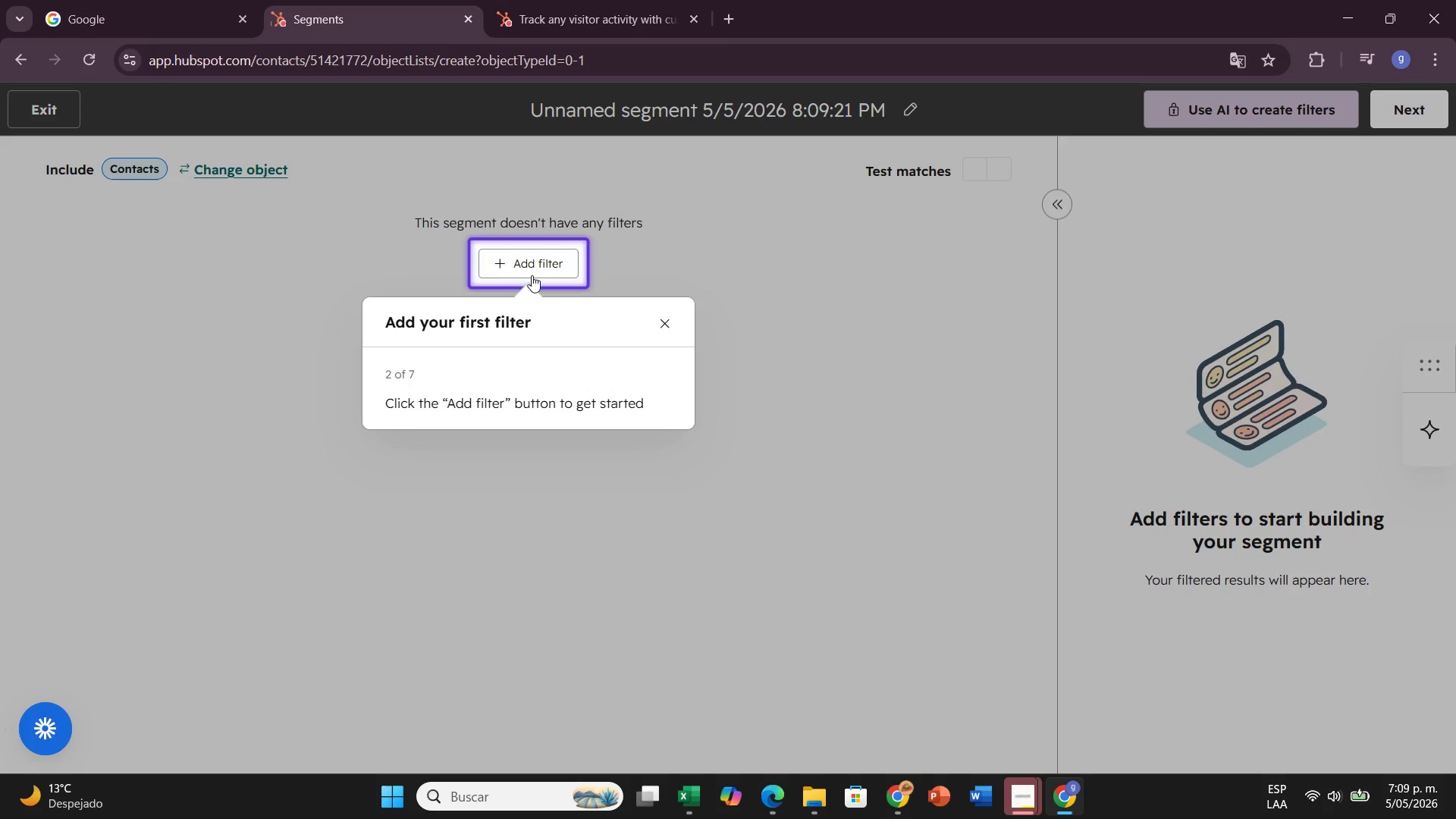 
left_click([532, 275])
 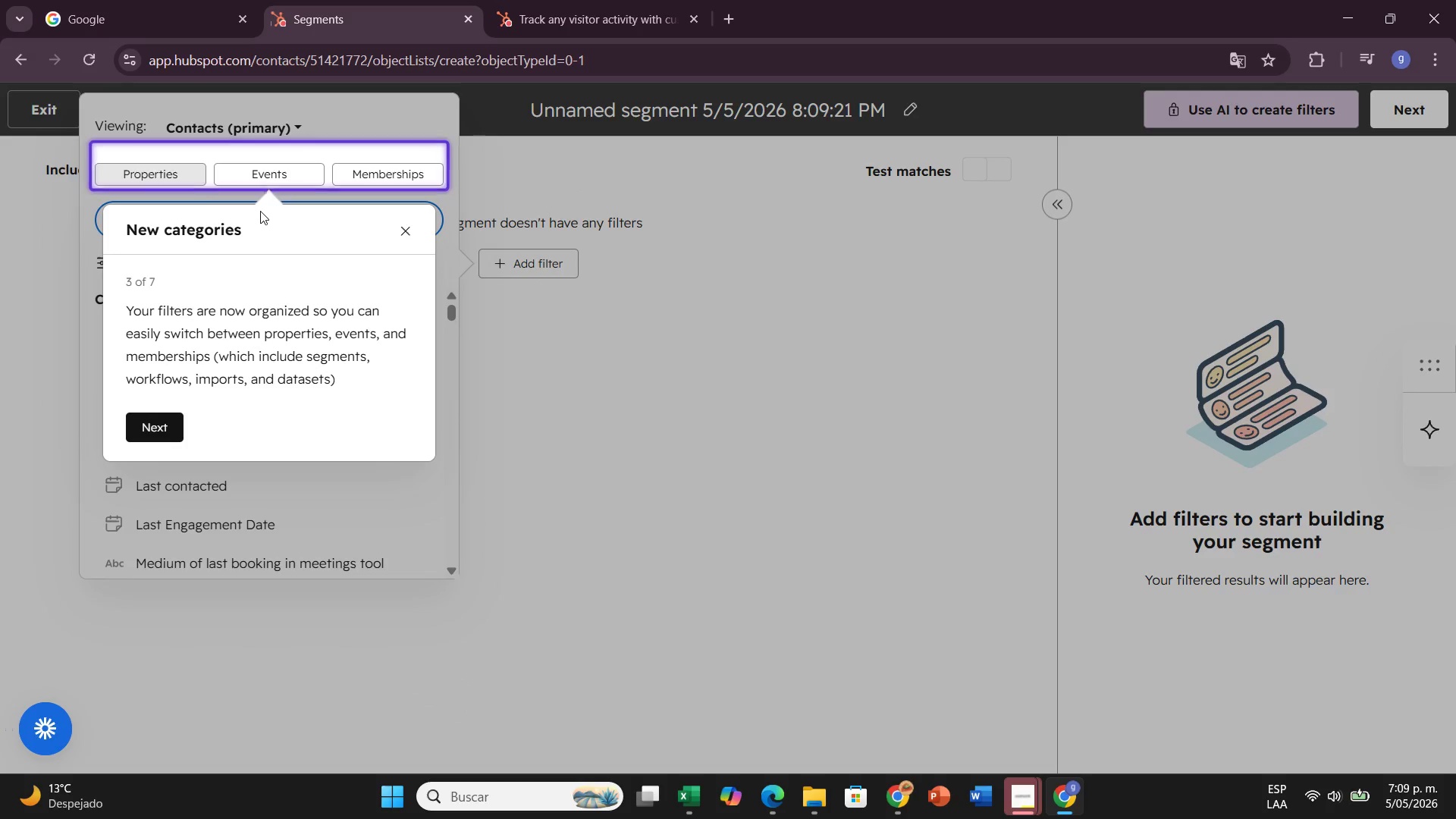 
wait(5.92)
 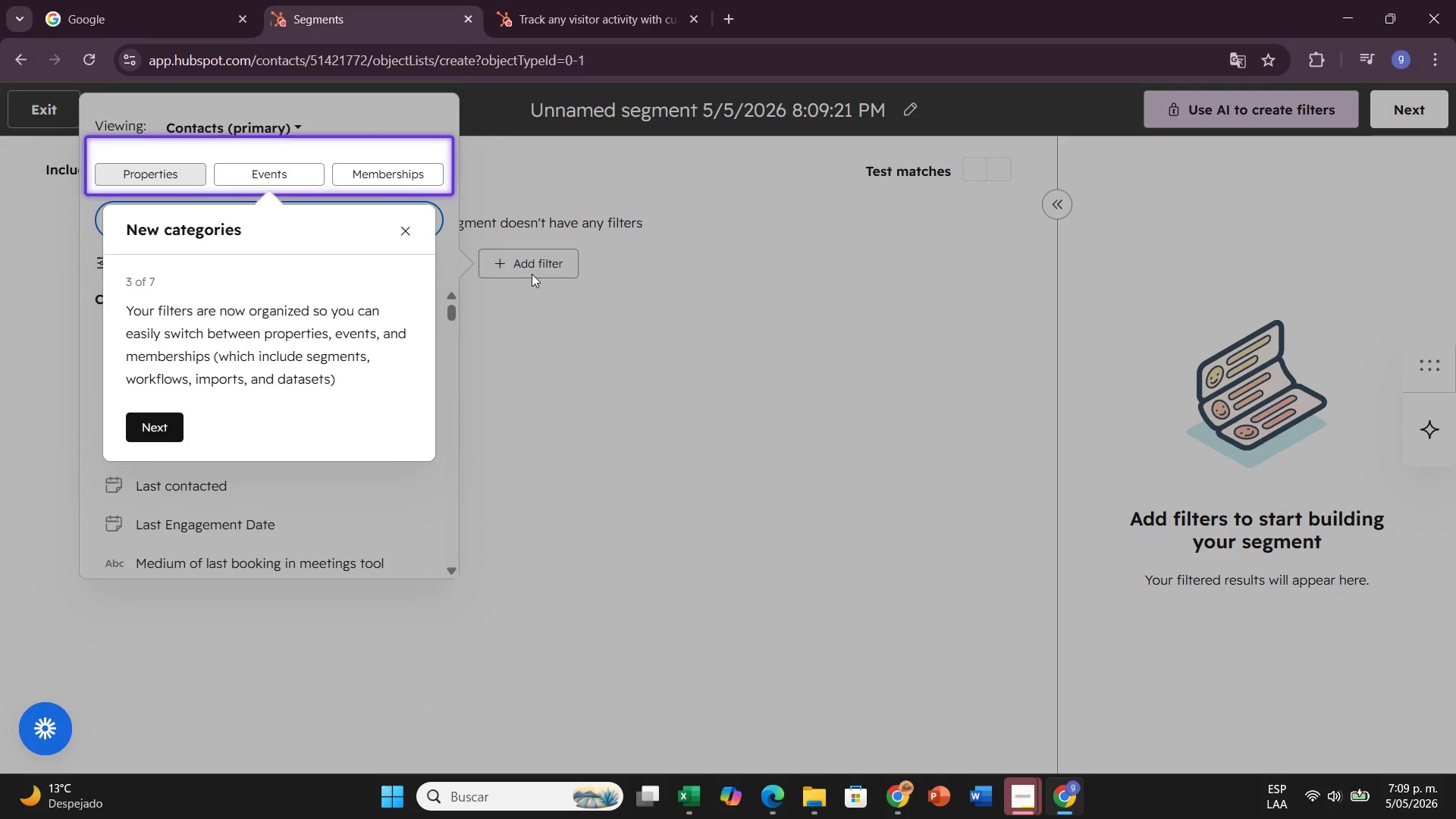 
left_click([168, 431])
 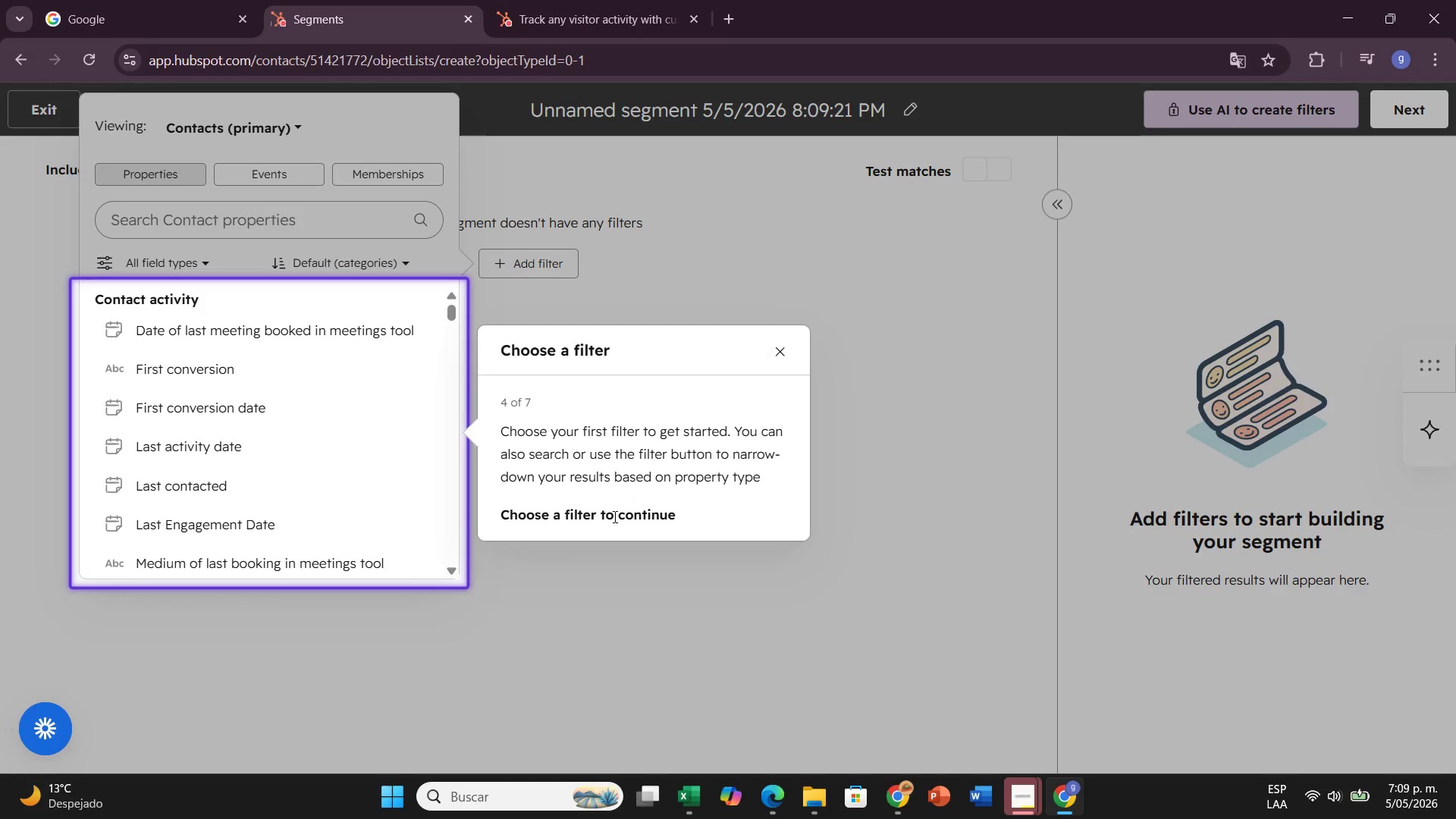 
left_click([613, 511])
 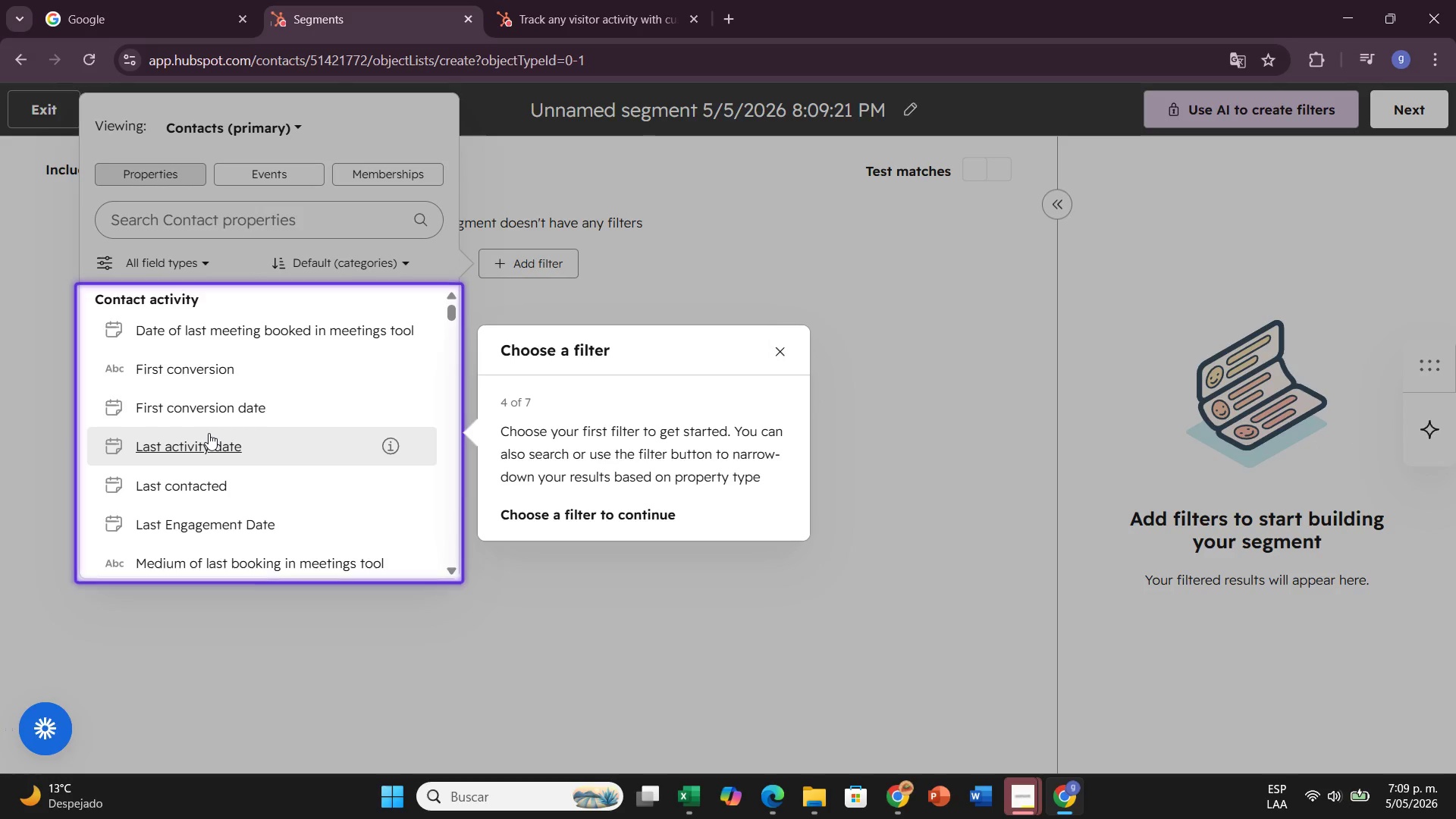 
wait(5.64)
 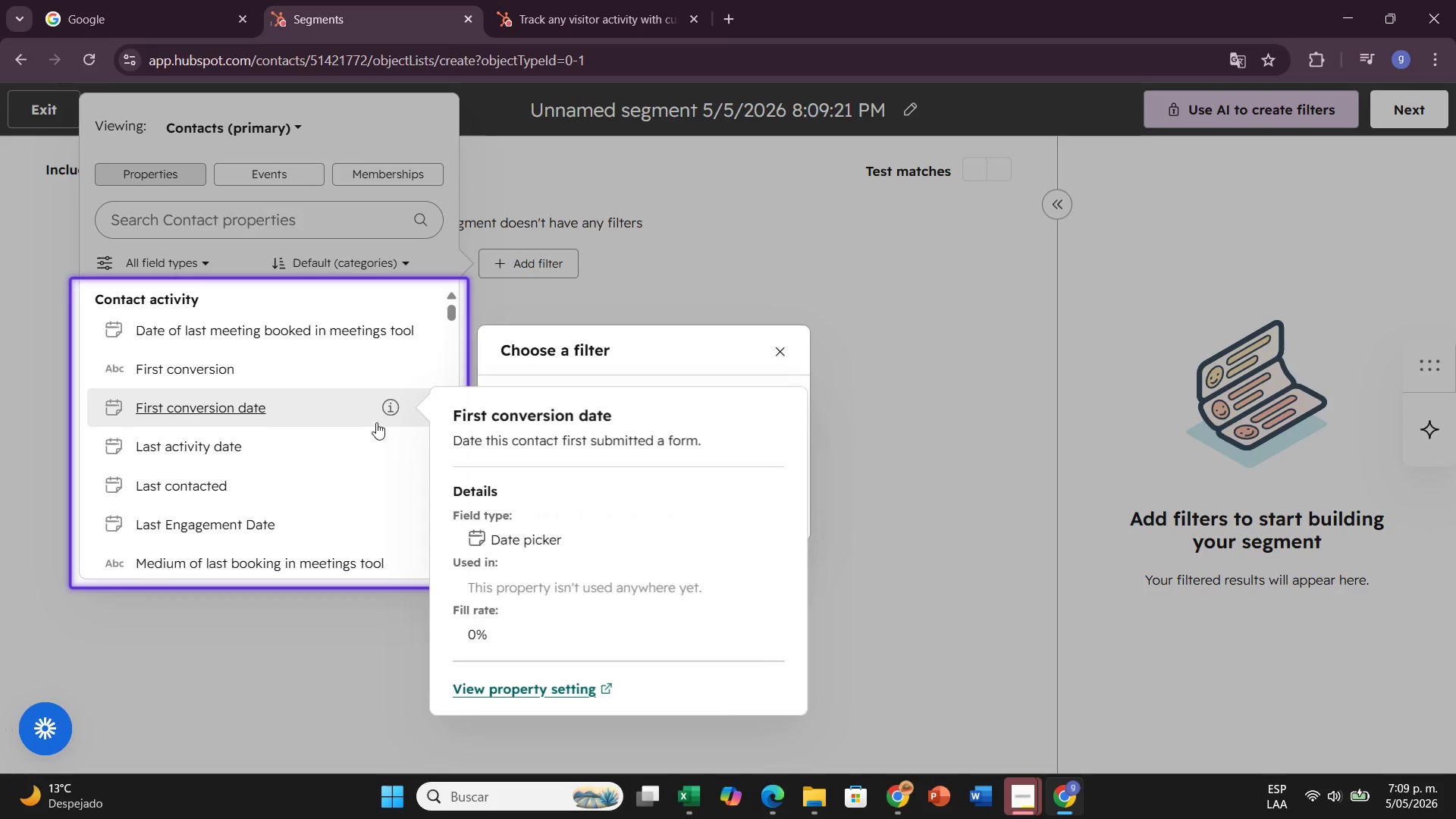 
scroll: coordinate [281, 483], scroll_direction: down, amount: 14.0
 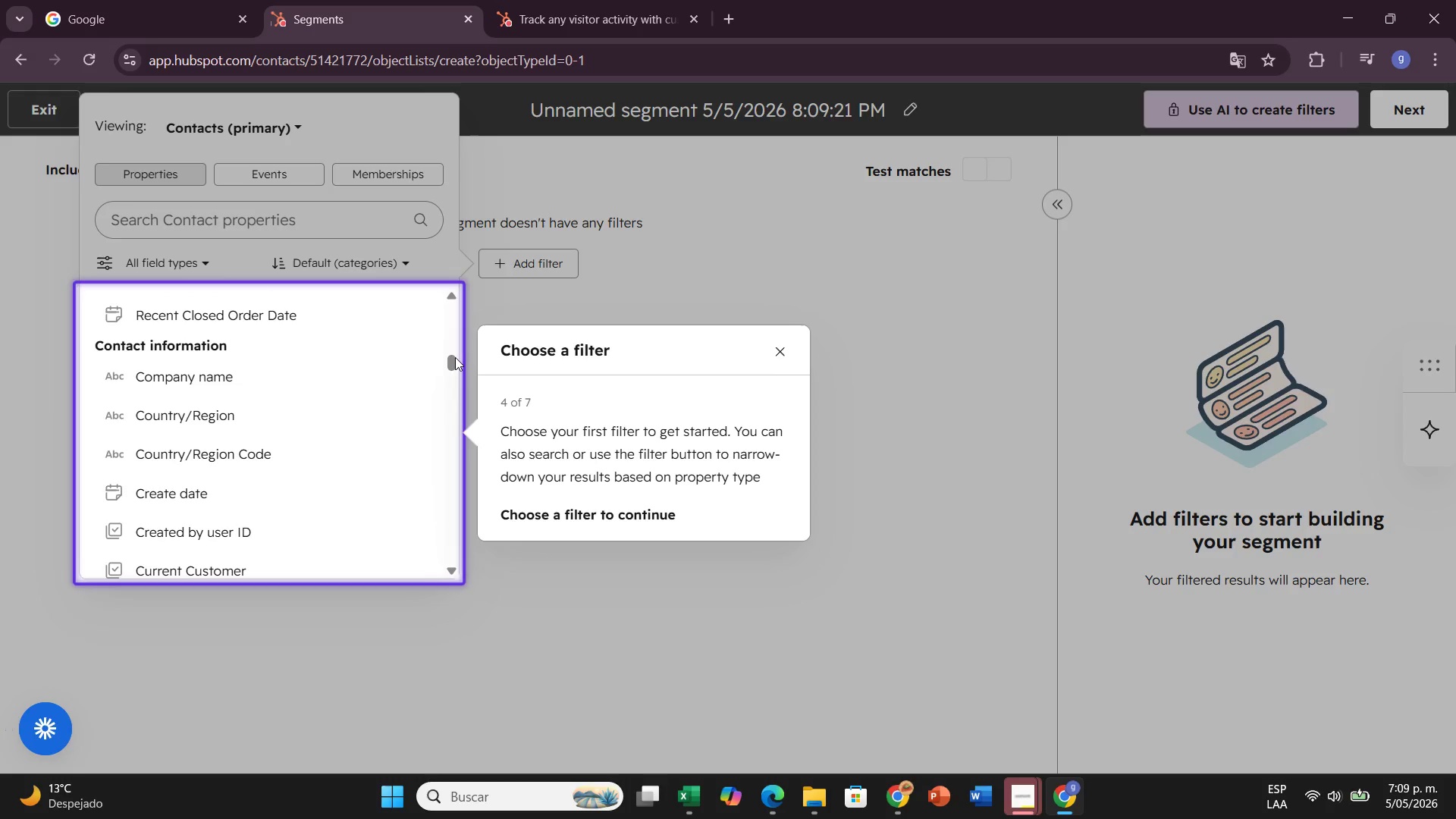 
left_click_drag(start_coordinate=[453, 360], to_coordinate=[464, 309])
 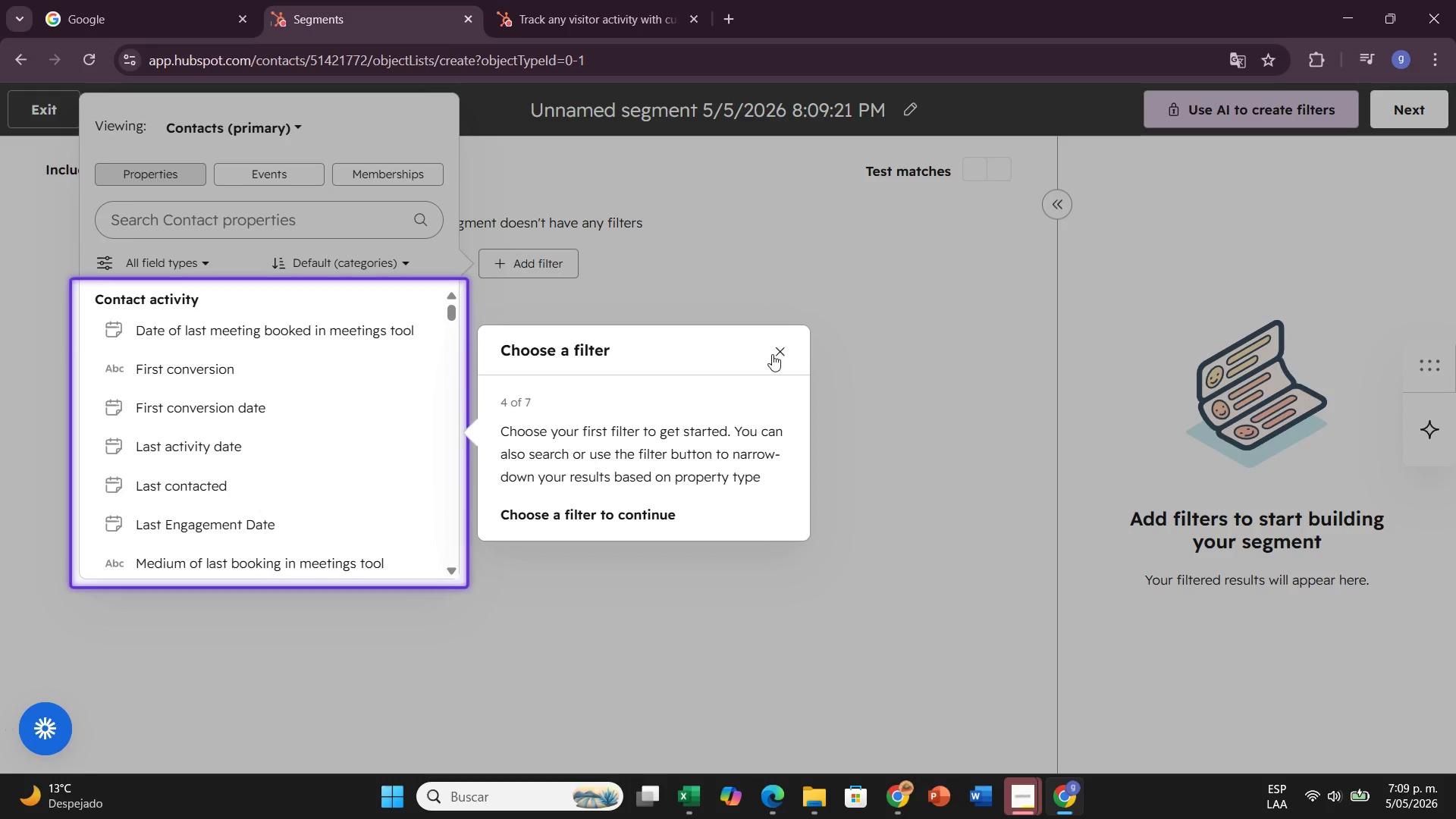 
left_click([772, 354])
 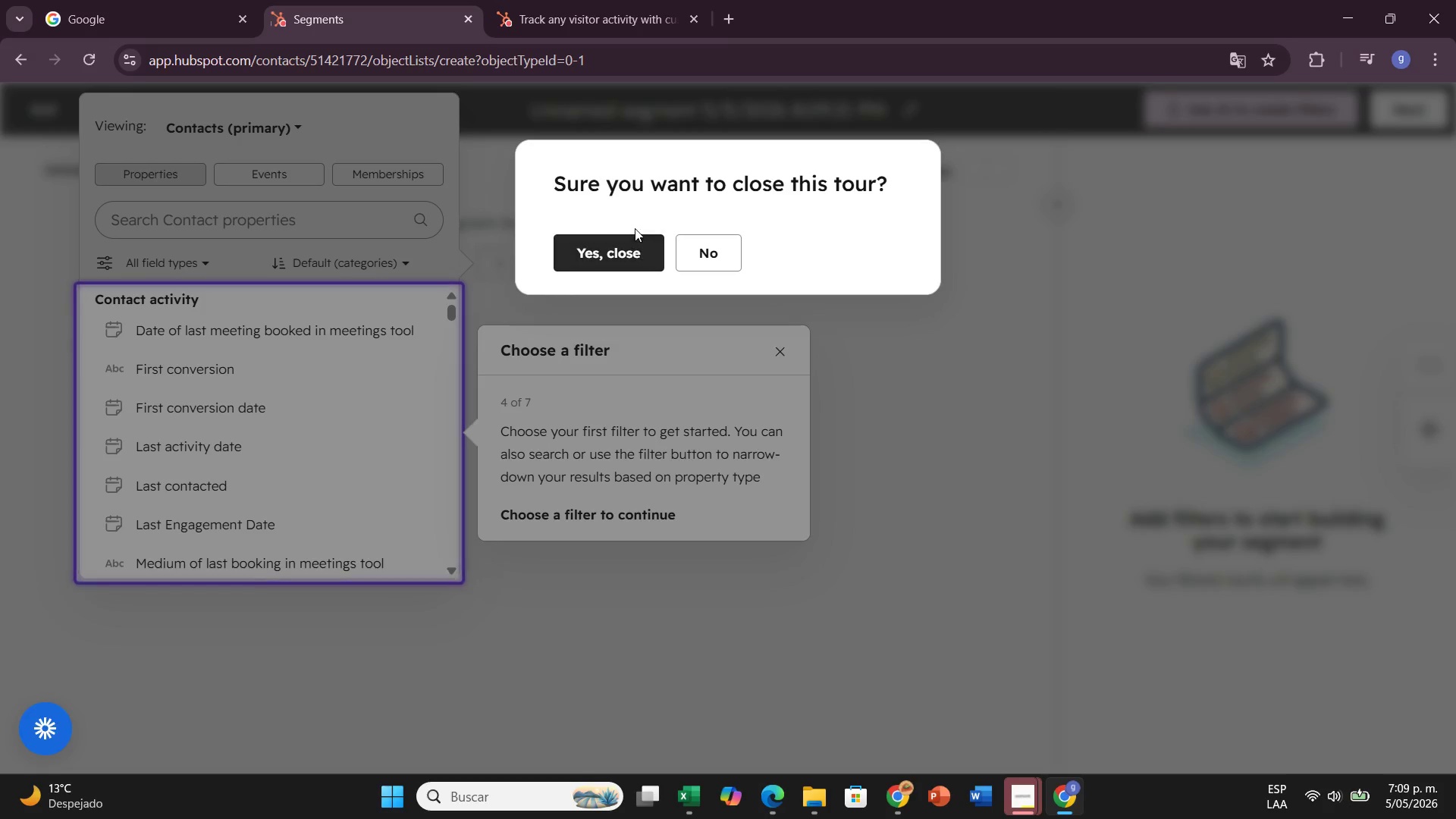 
left_click([623, 249])
 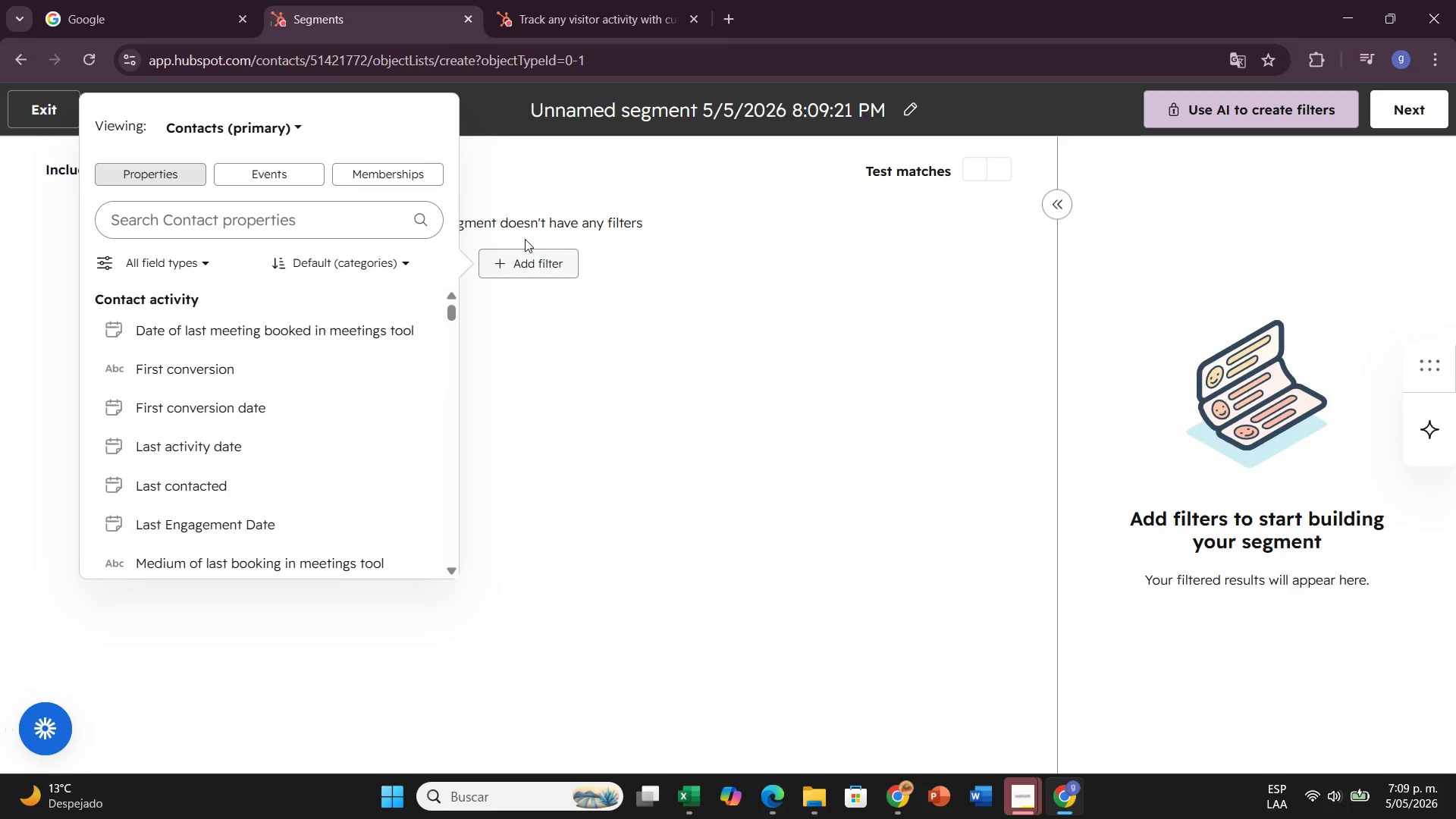 
left_click([673, 227])
 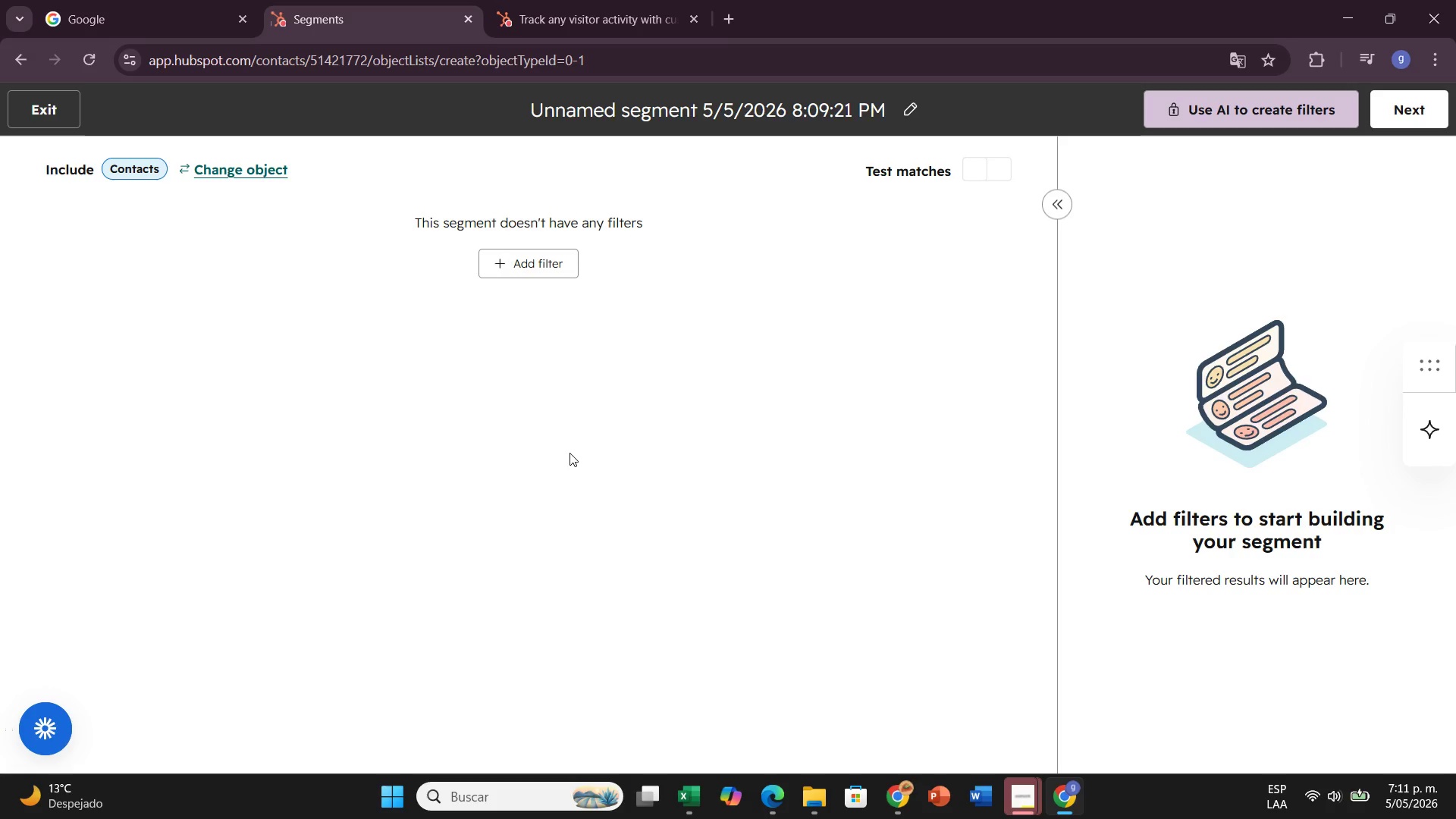 
wait(72.47)
 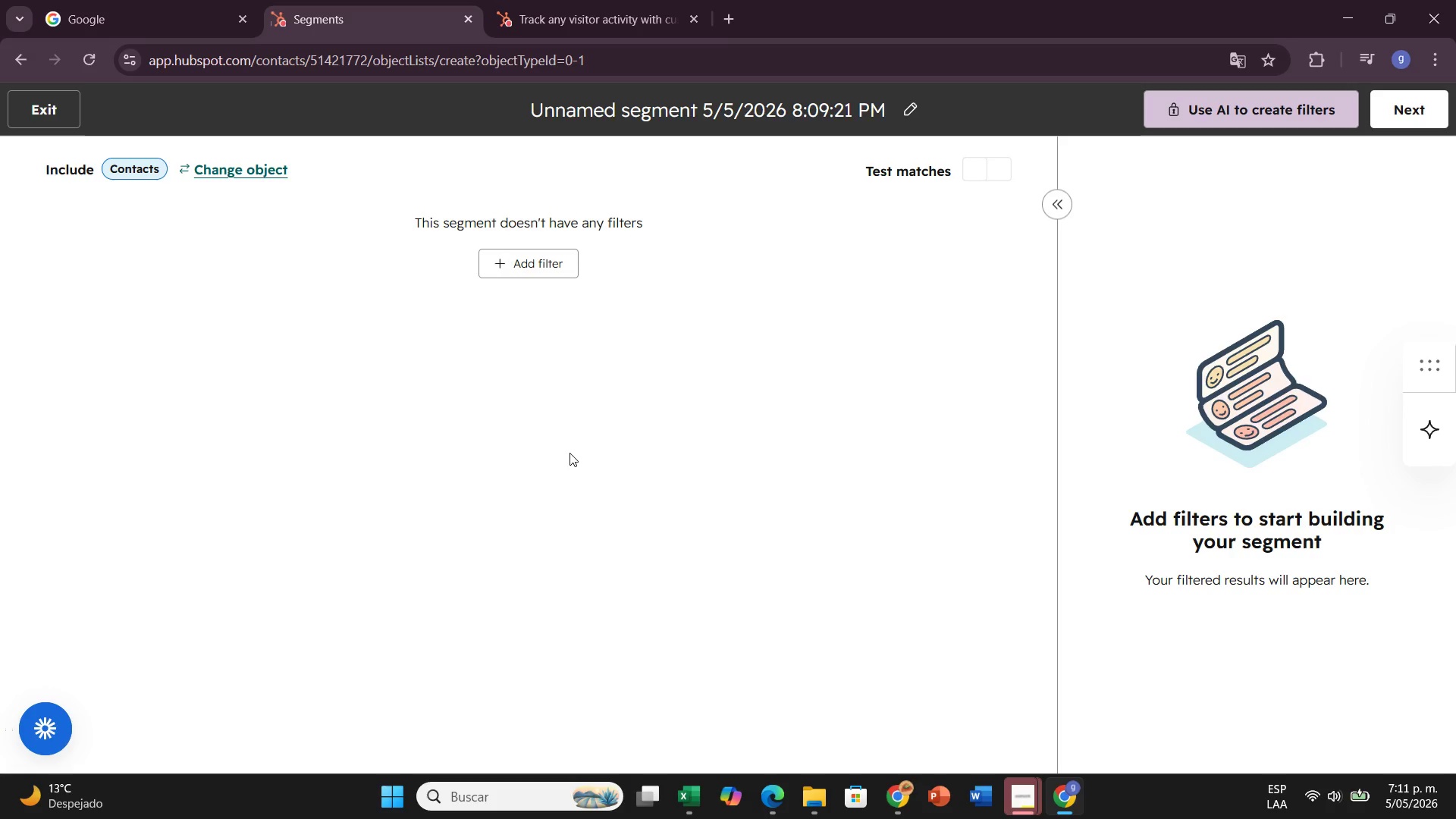 
left_click([905, 117])
 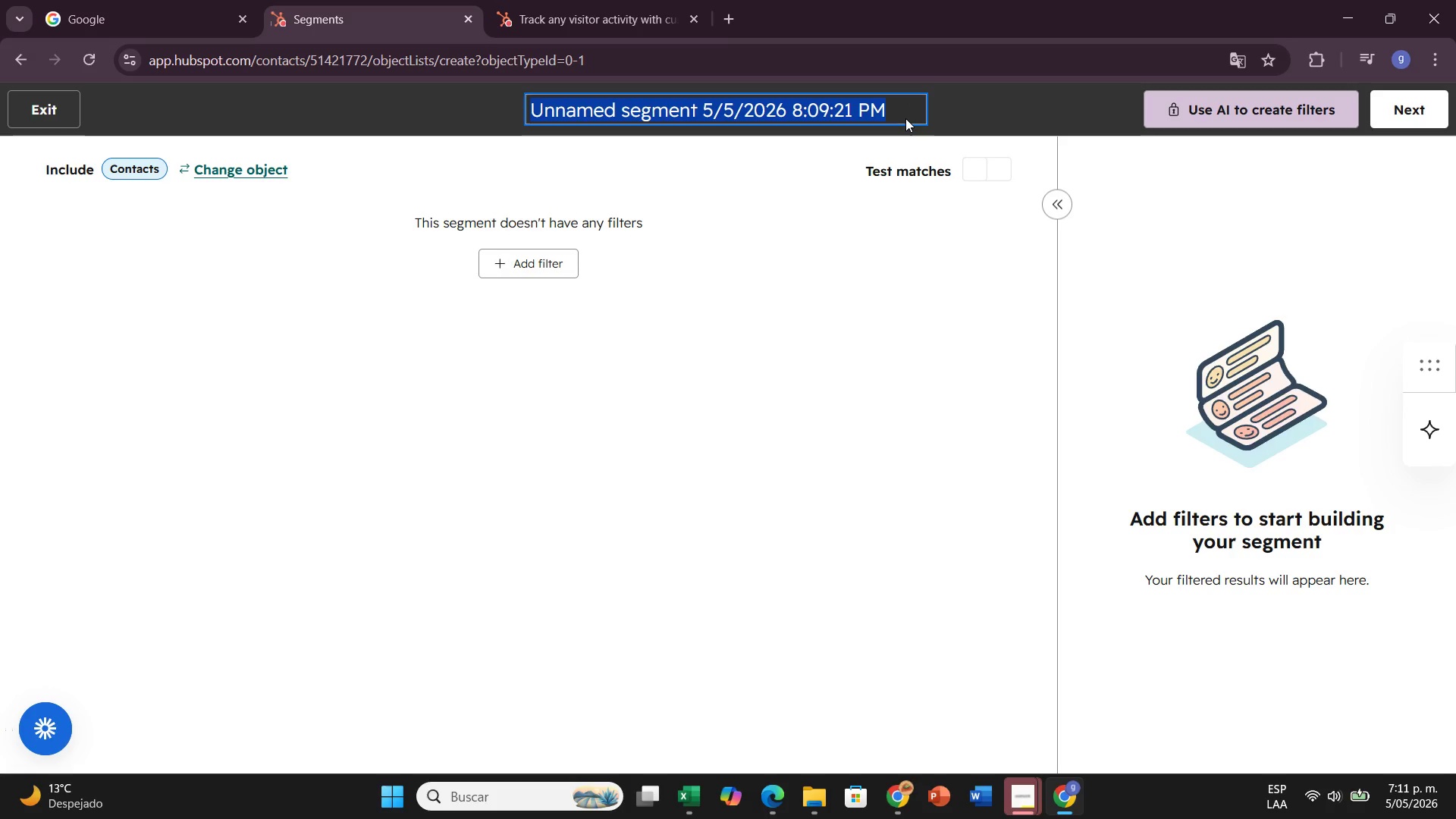 
key(Backspace)
type(Pilot Prospectin)
key(Backspace)
key(Backspace)
type(a)
key(Backspace)
type(s)
 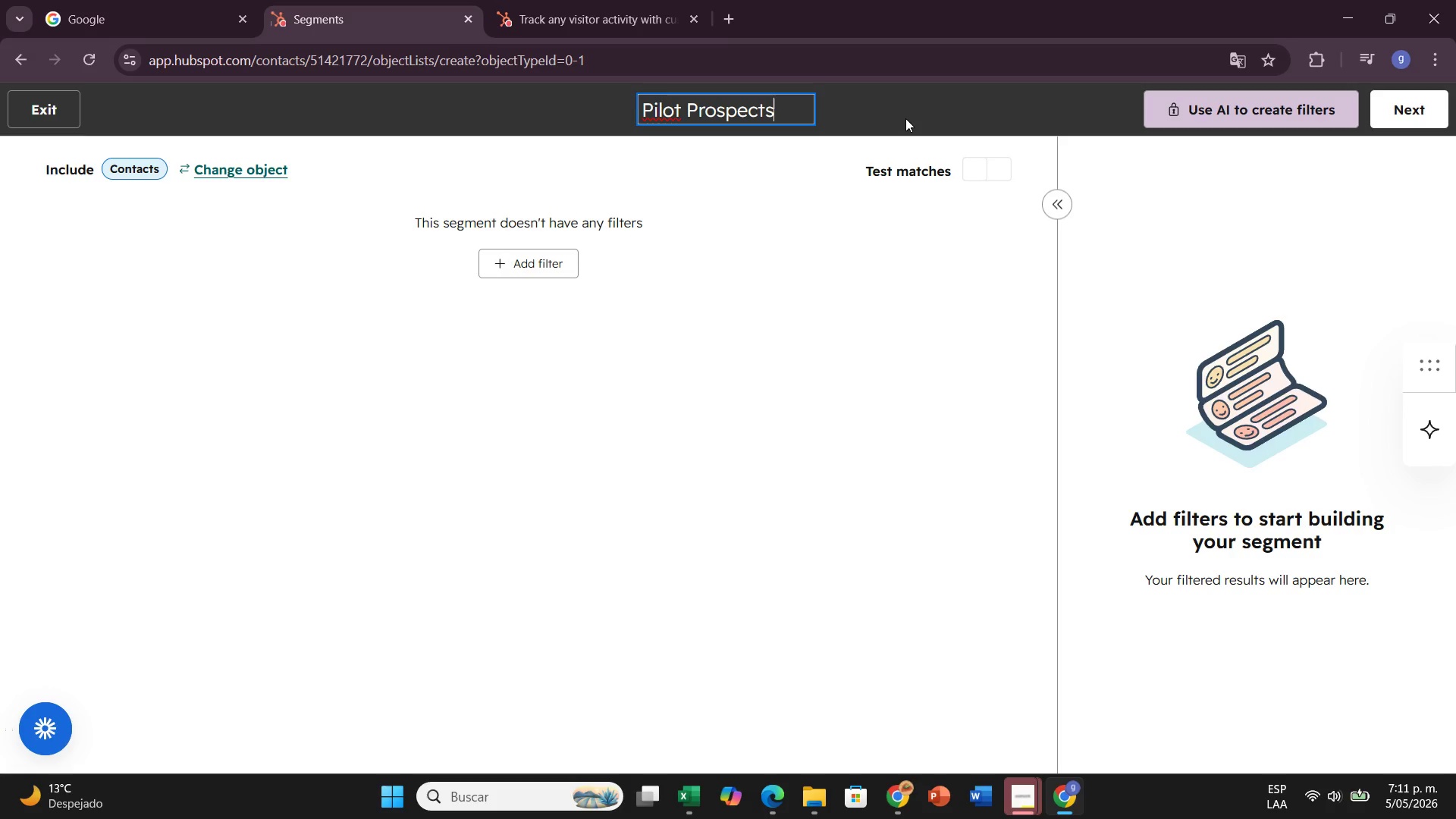 
wait(8.22)
 